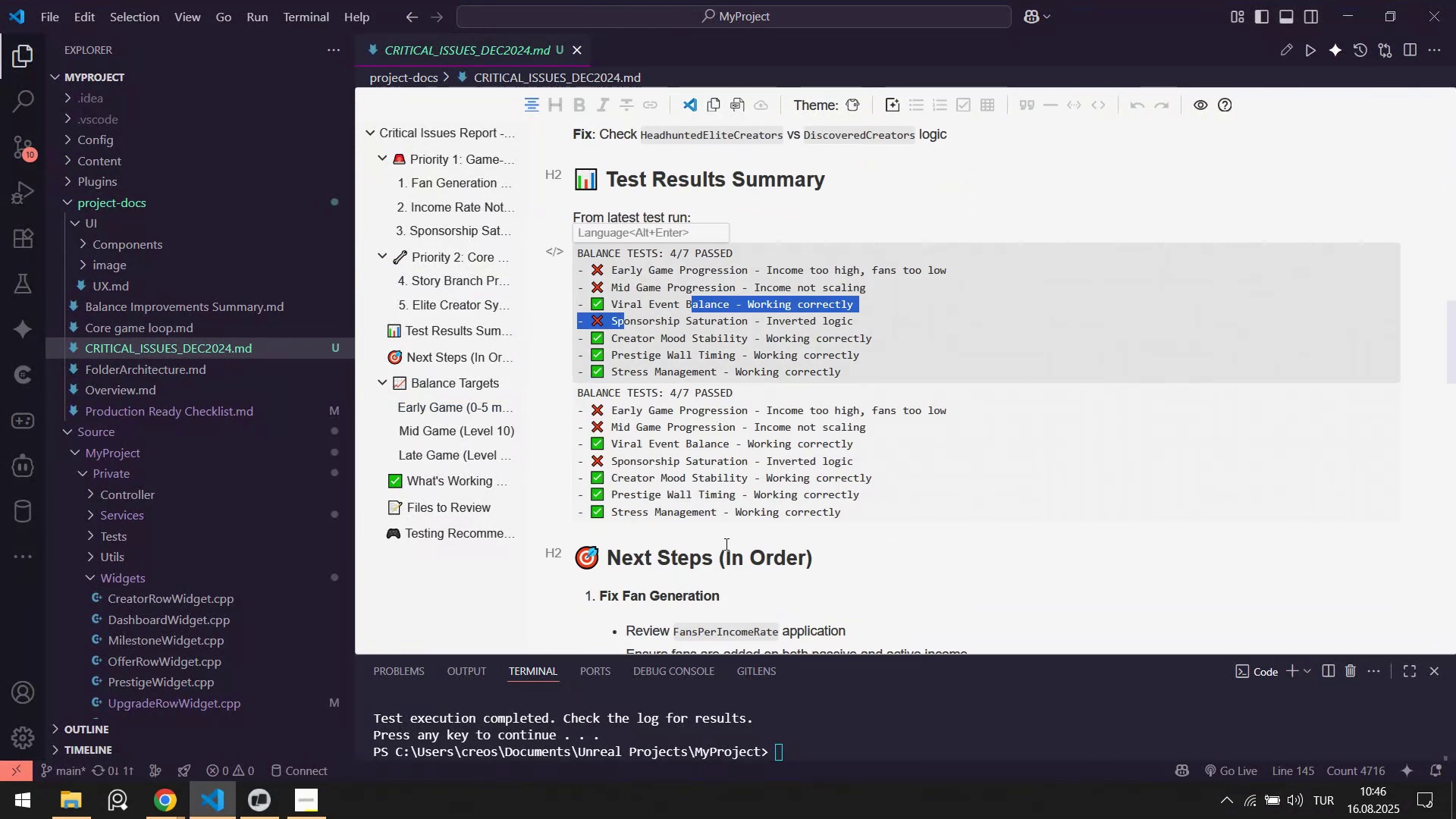 
left_click([725, 544])
 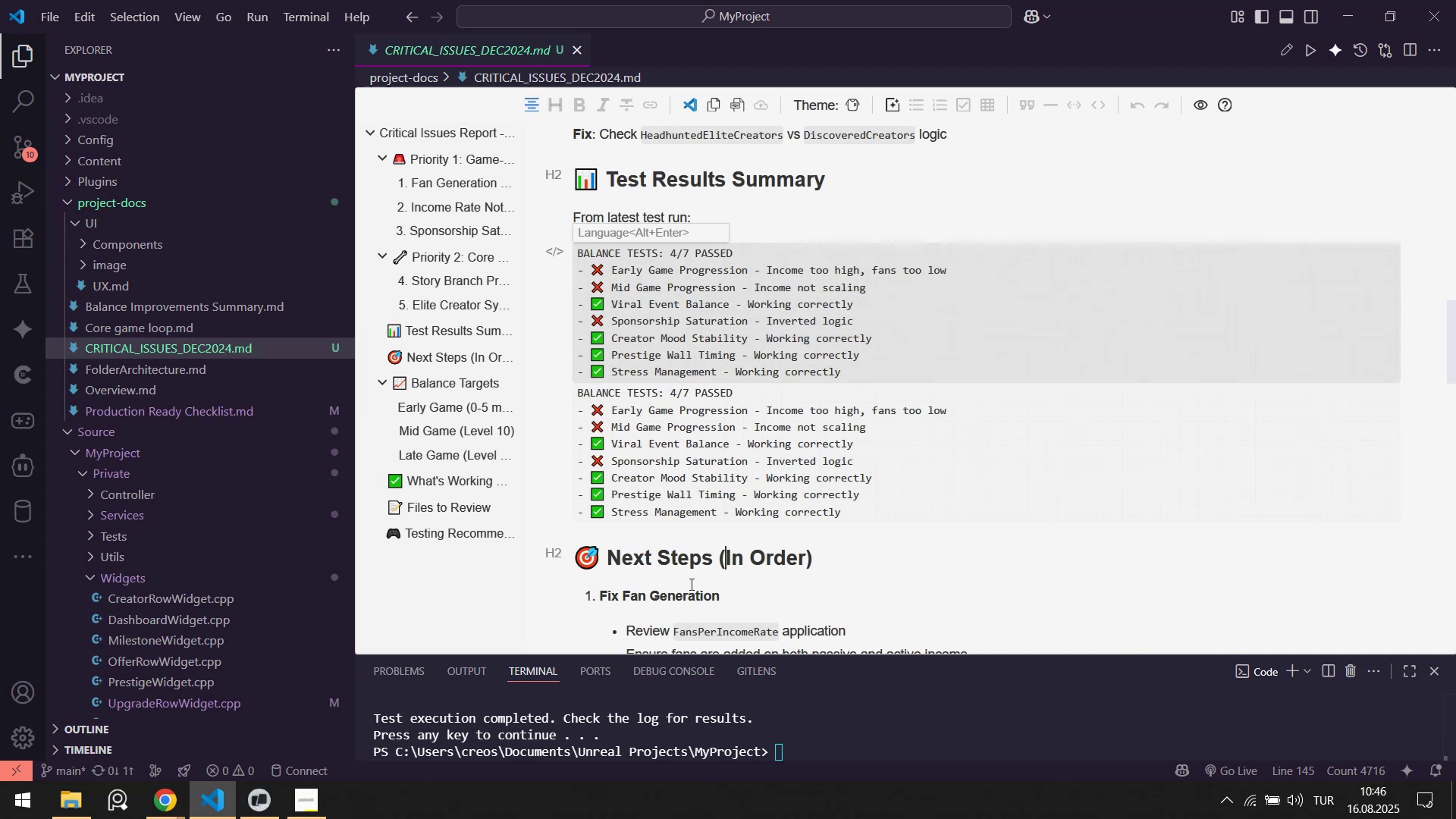 
left_click([690, 584])
 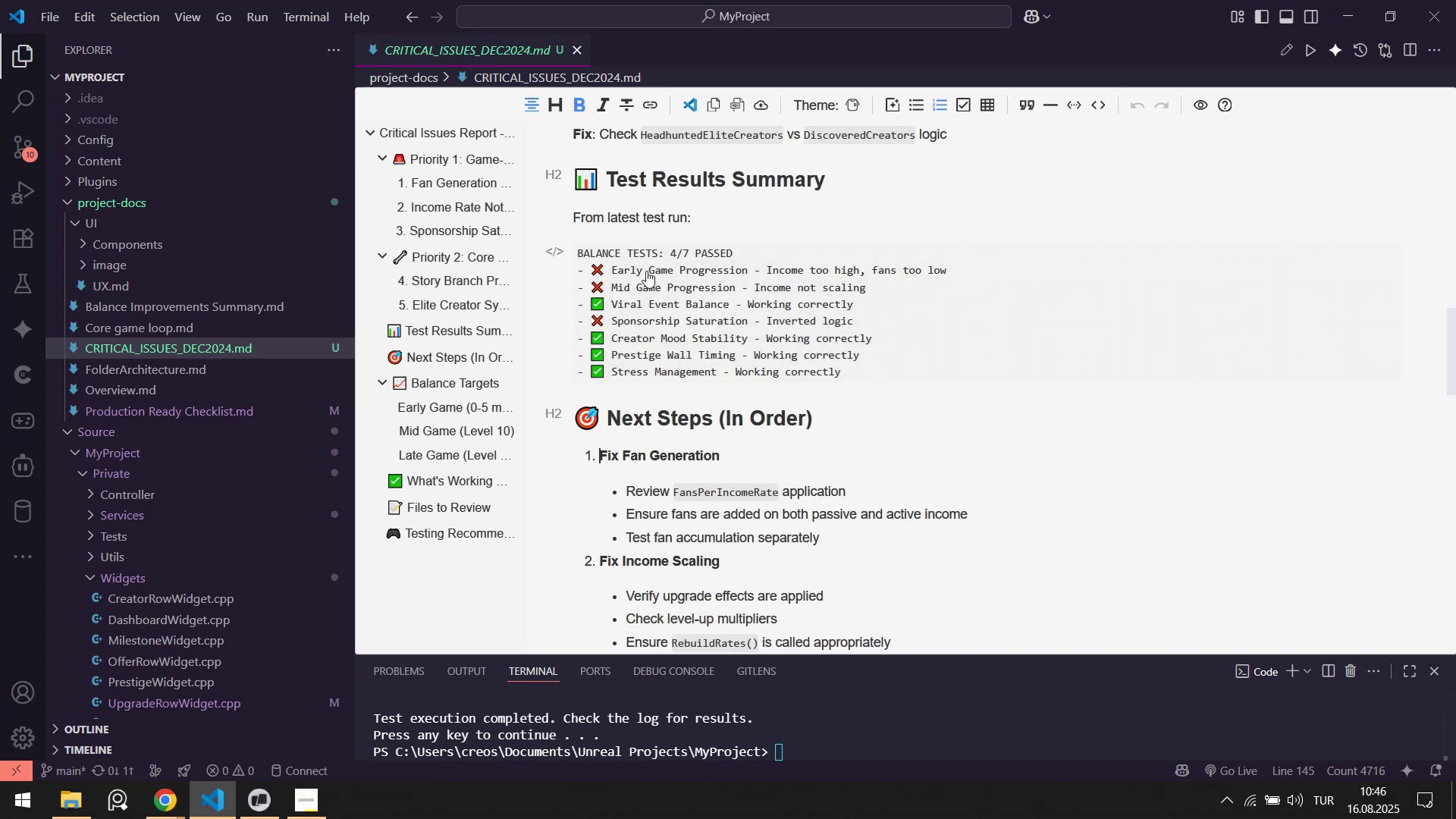 
scroll: coordinate [648, 301], scroll_direction: down, amount: 3.0
 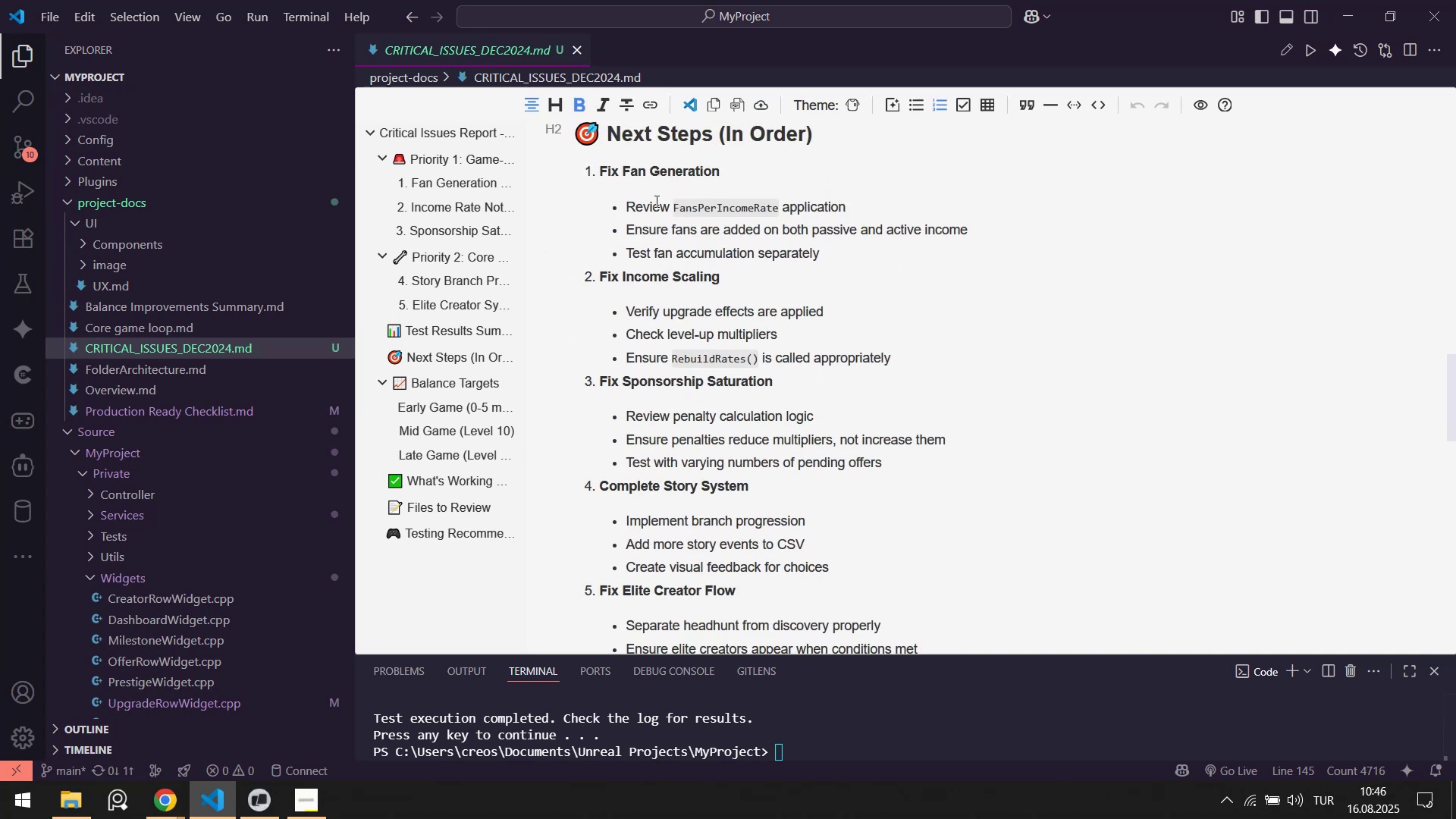 
scroll: coordinate [721, 272], scroll_direction: up, amount: 1.0
 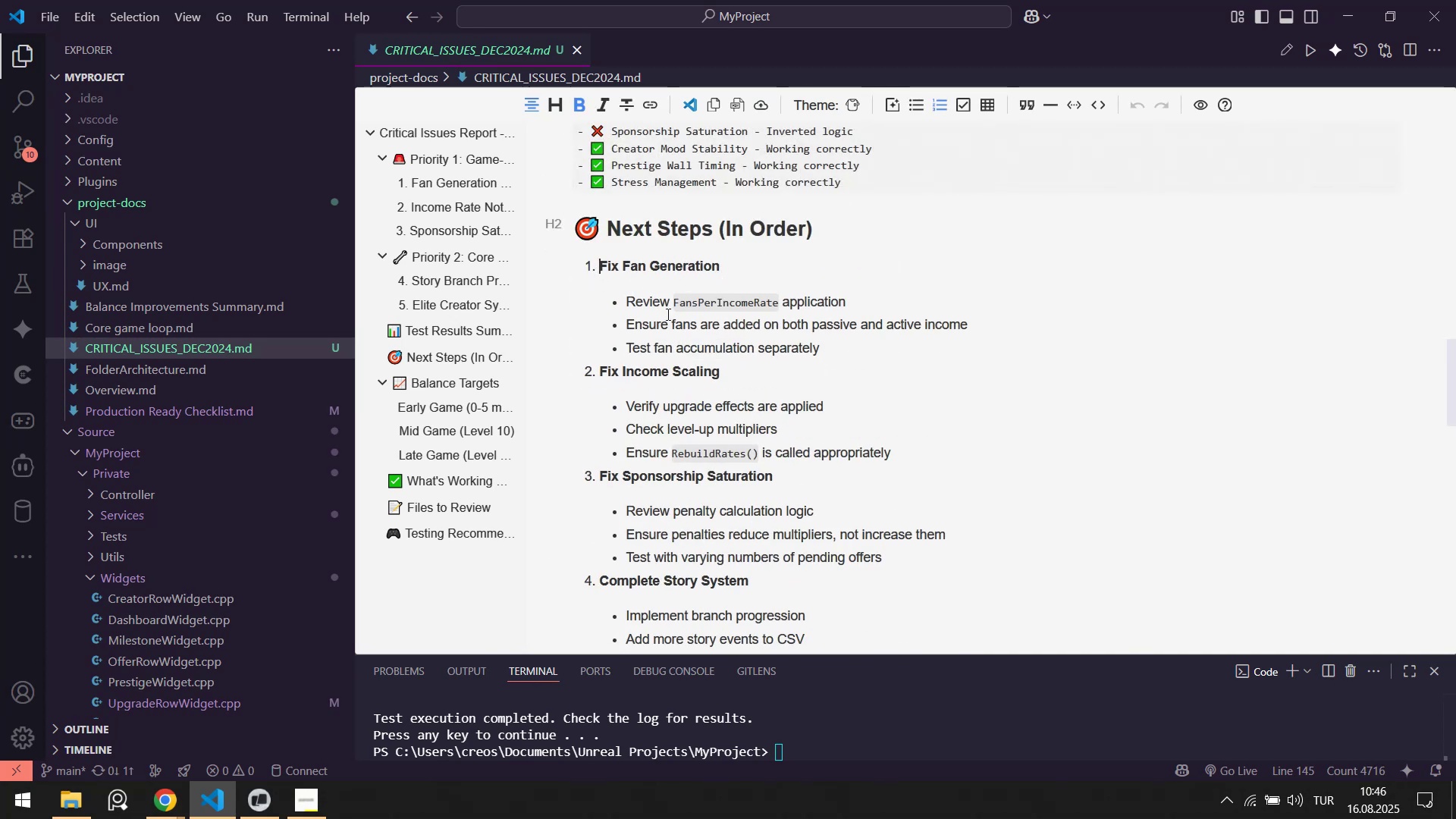 
scroll: coordinate [666, 309], scroll_direction: down, amount: 11.0
 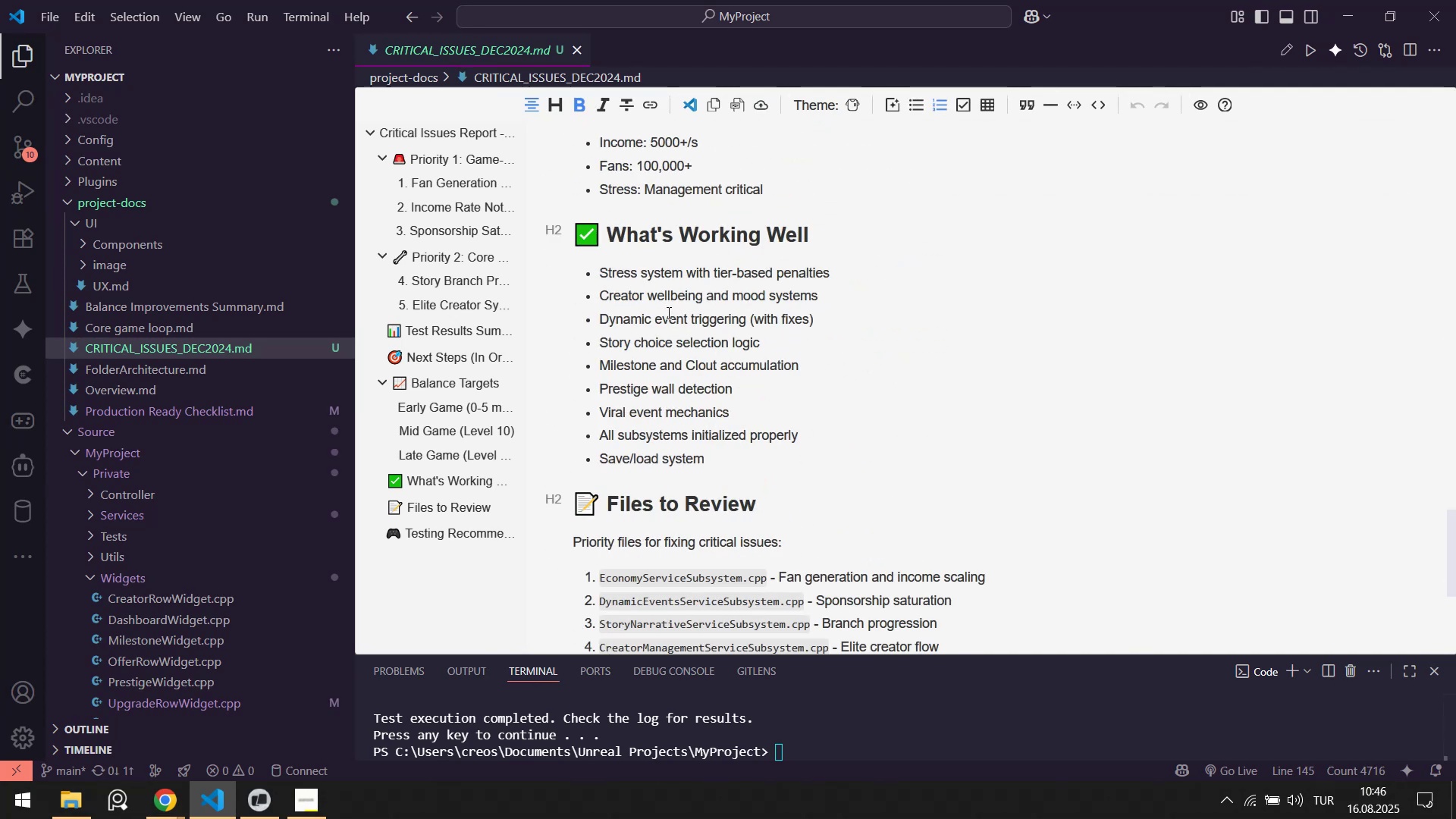 
left_click_drag(start_coordinate=[620, 273], to_coordinate=[667, 456])
 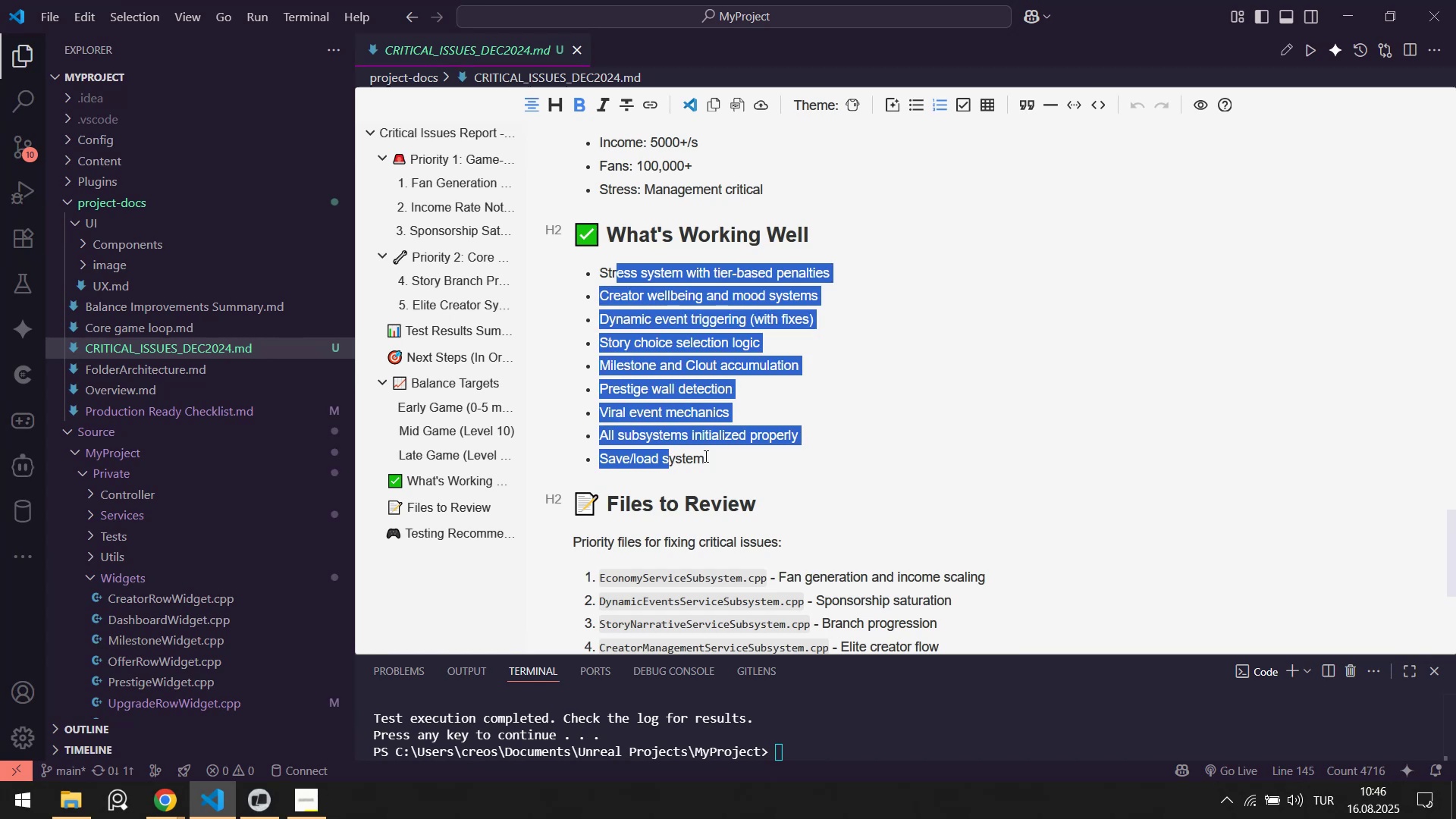 
scroll: coordinate [697, 350], scroll_direction: down, amount: 9.0
 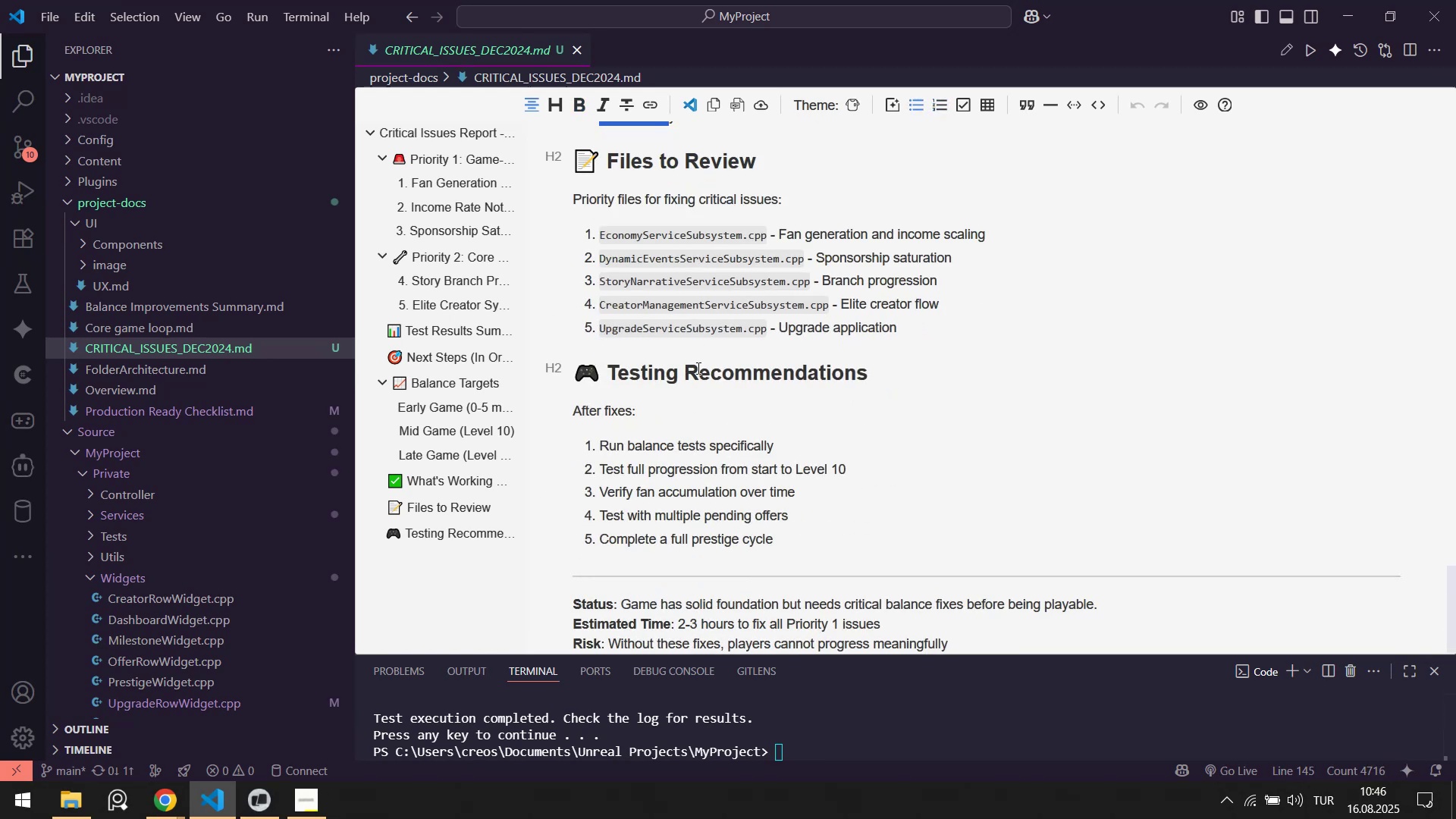 
key(Alt+AltLeft)
 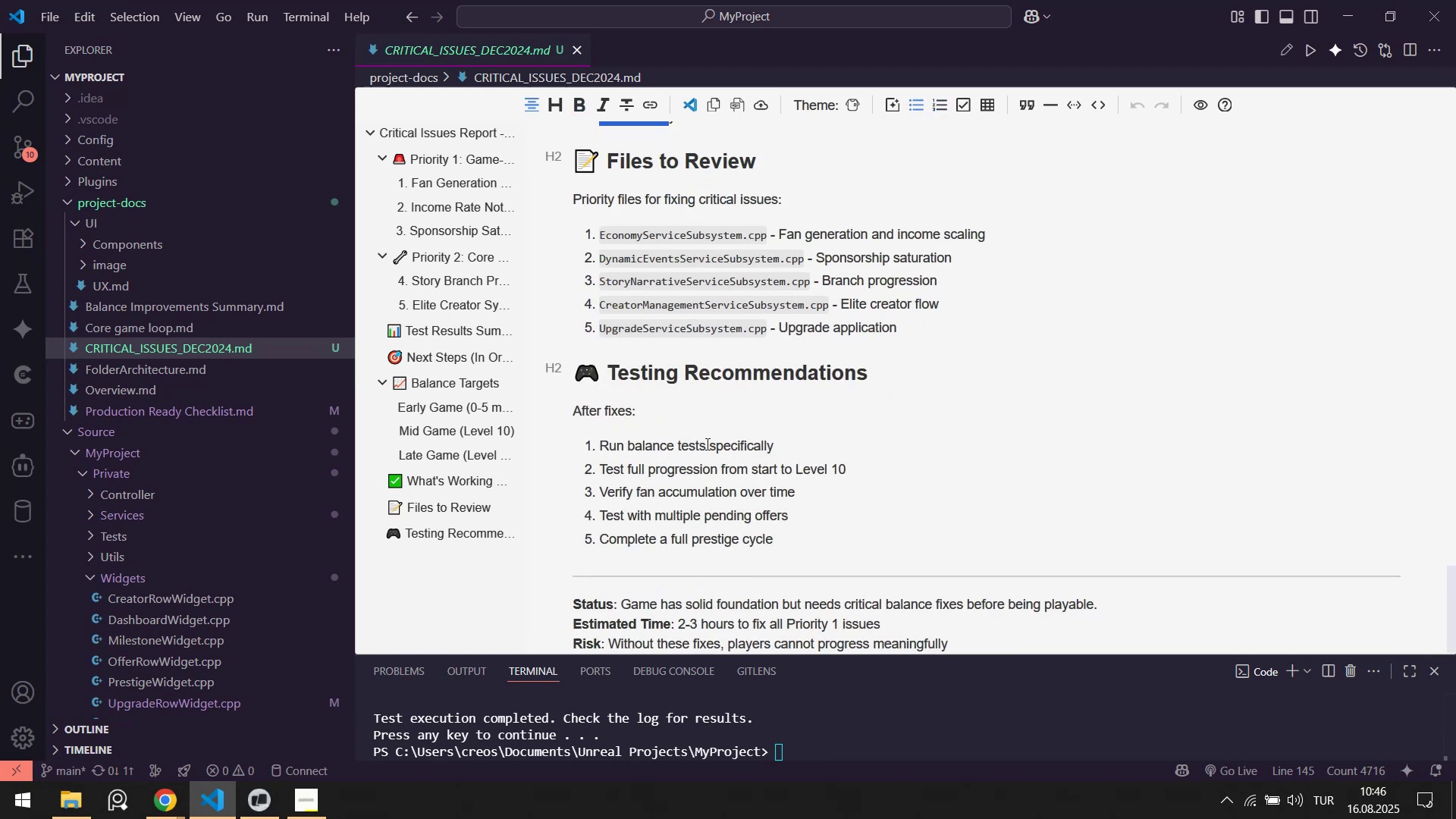 
key(Alt+Tab)
 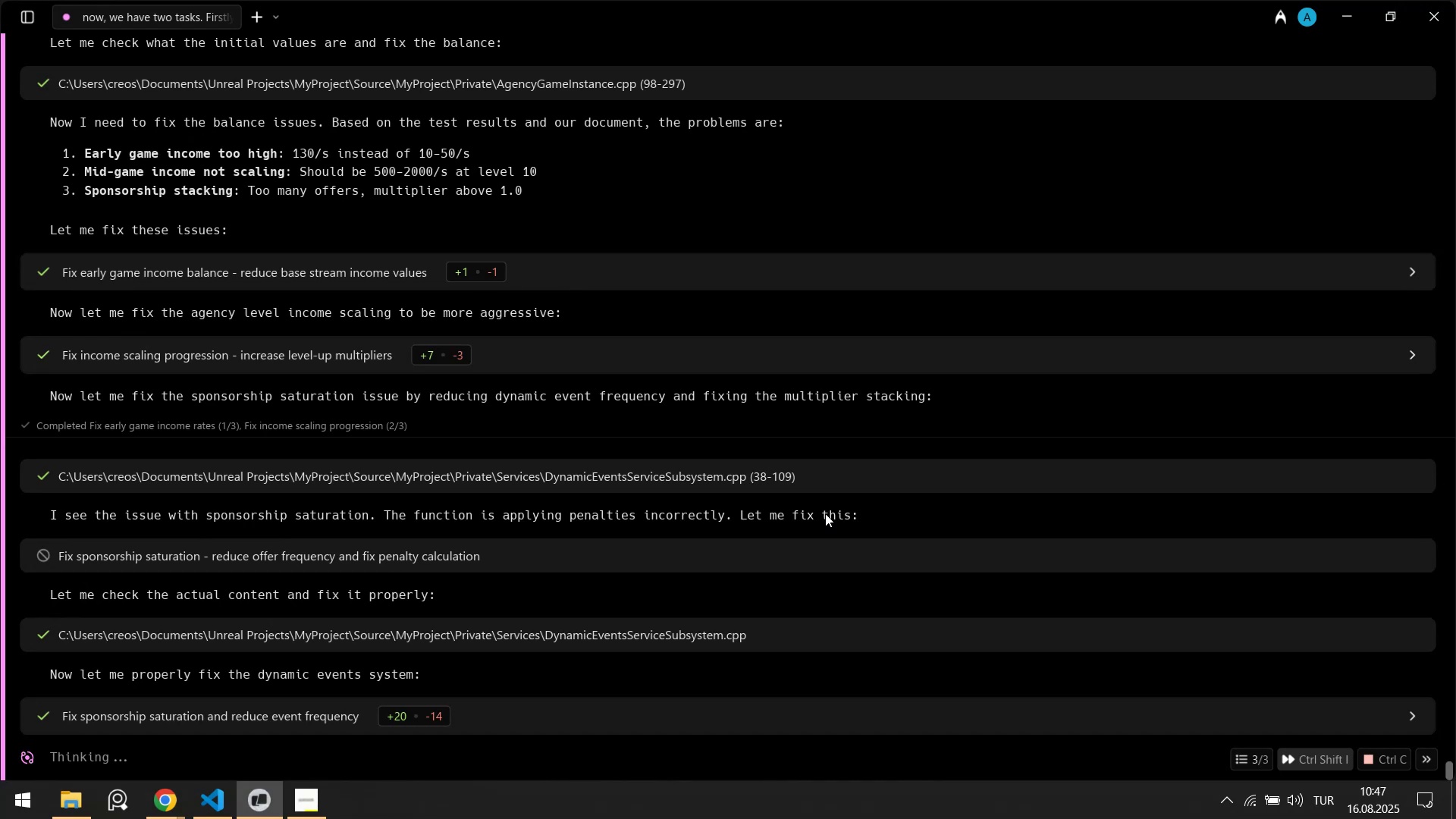 
wait(33.42)
 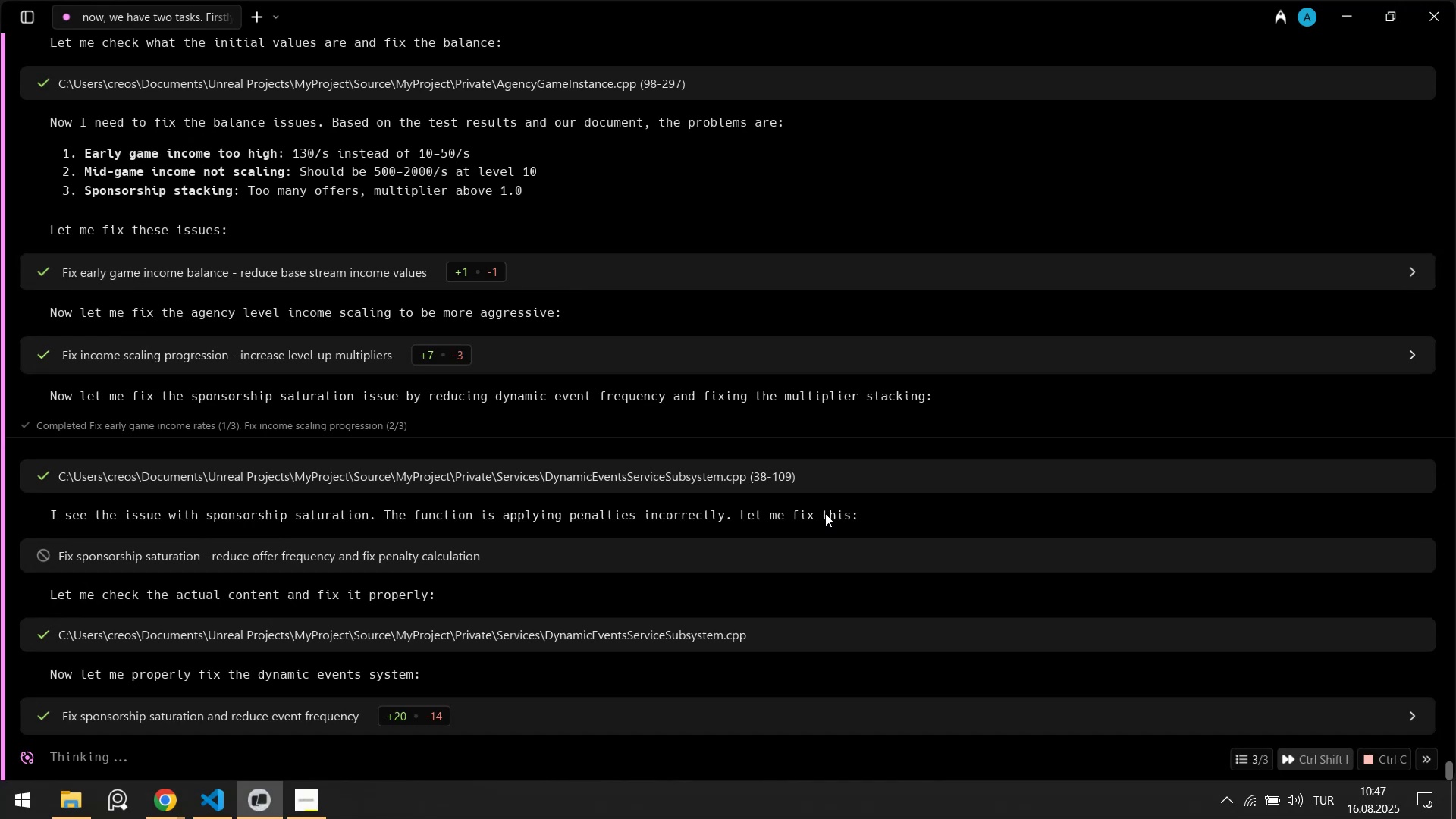 
scroll: coordinate [757, 538], scroll_direction: down, amount: 1.0
 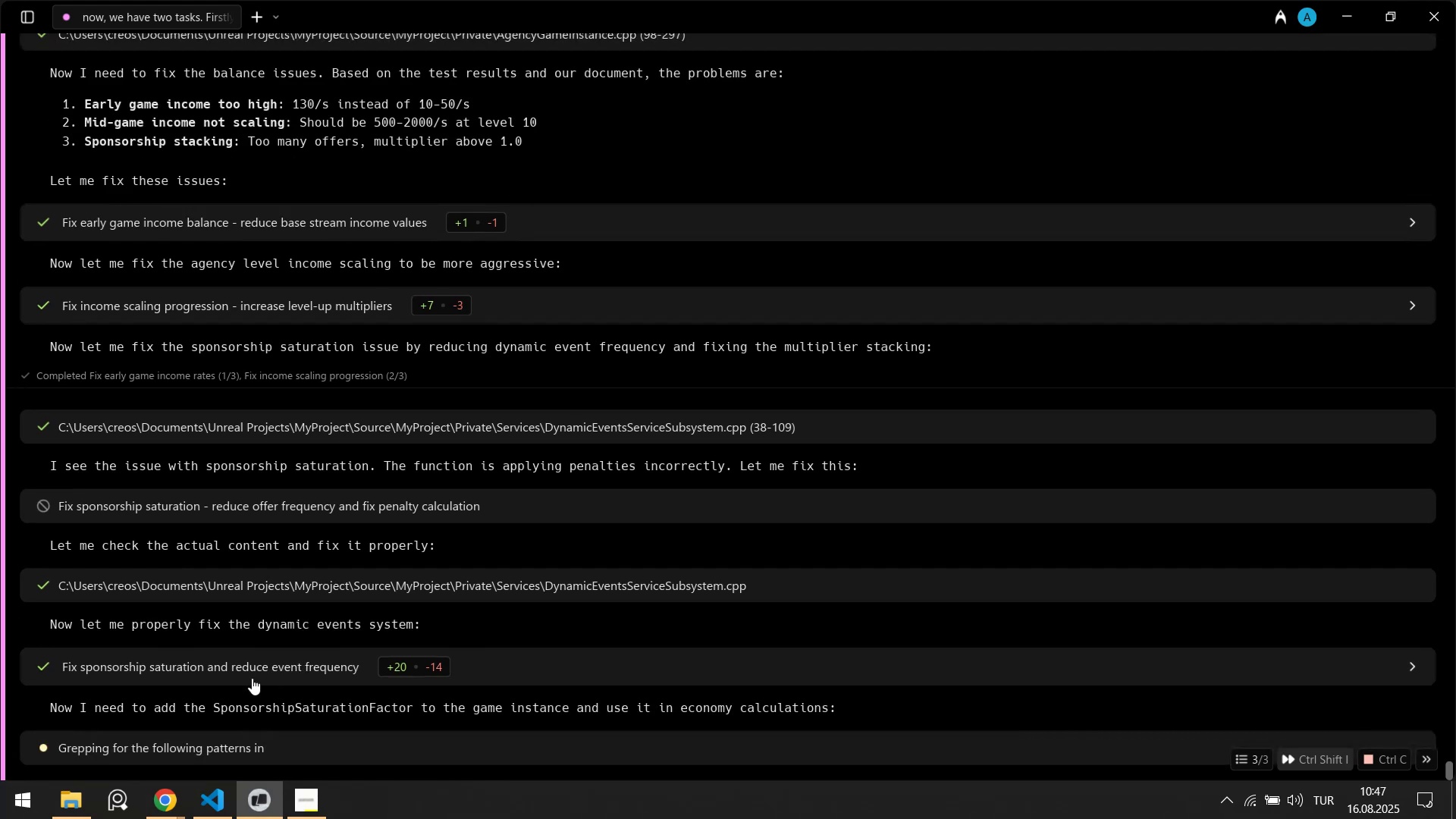 
wait(9.34)
 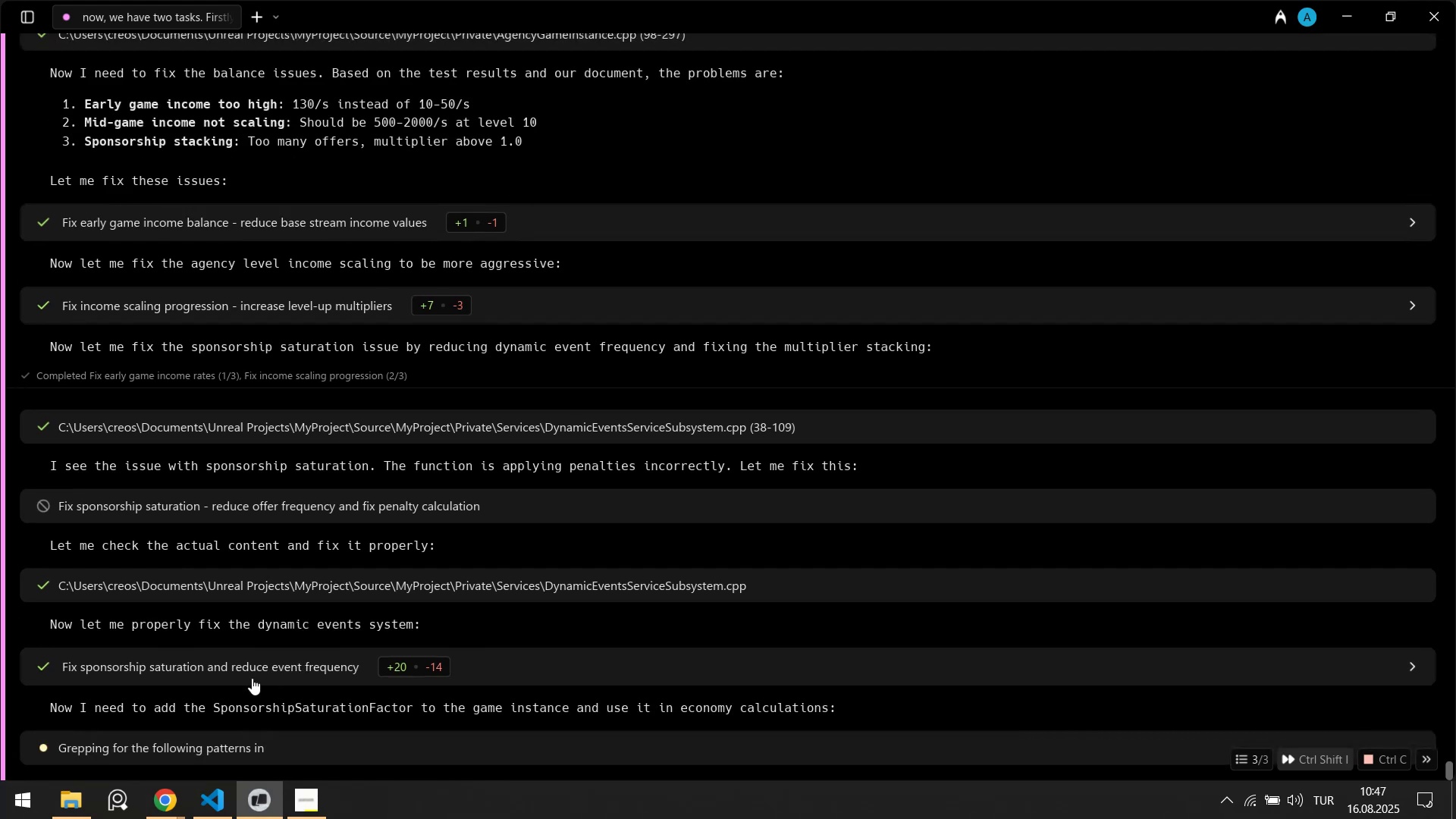 
scroll: coordinate [719, 479], scroll_direction: down, amount: 2.0
 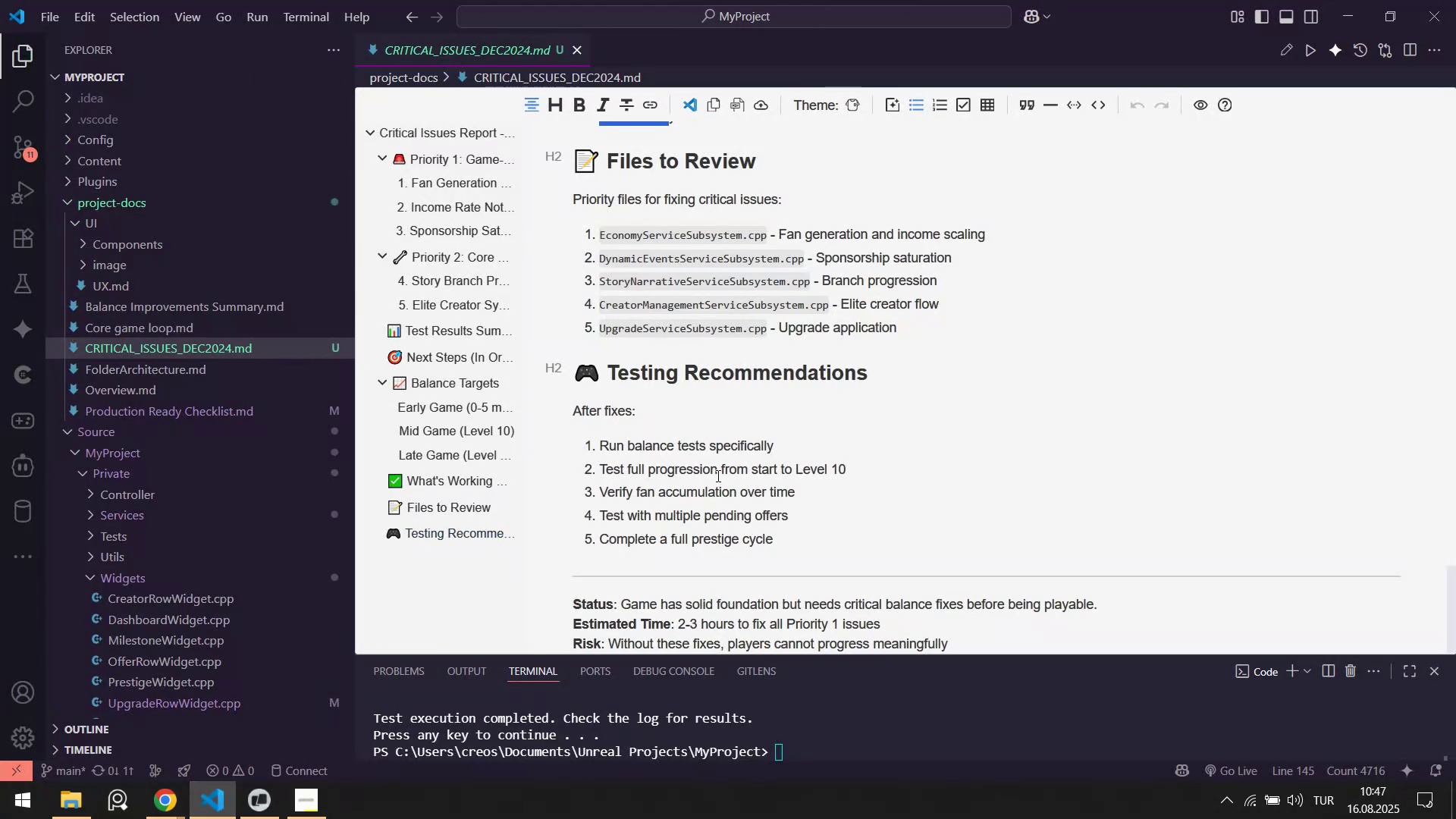 
scroll: coordinate [708, 479], scroll_direction: up, amount: 16.0
 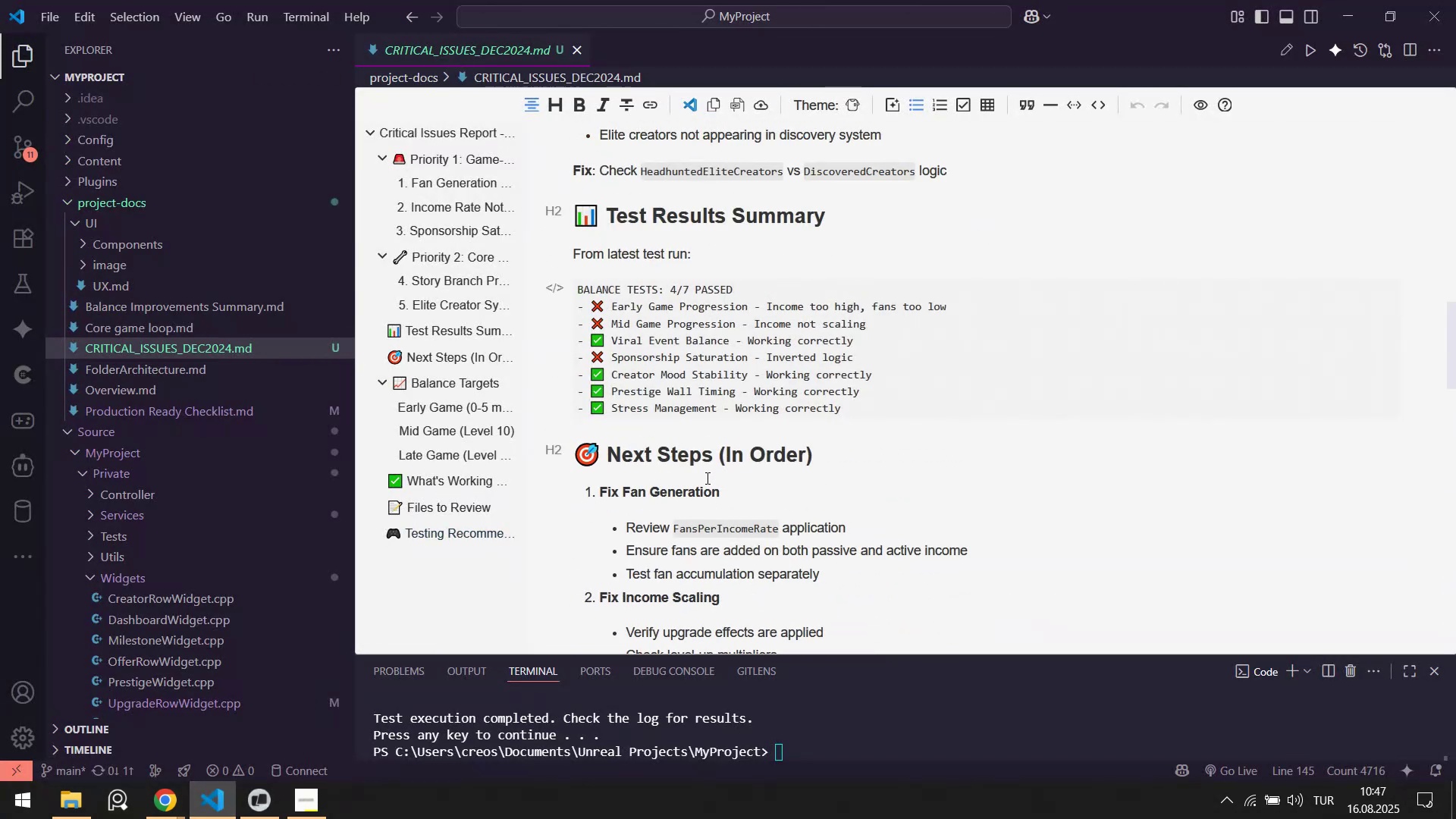 
scroll: coordinate [708, 479], scroll_direction: down, amount: 4.0
 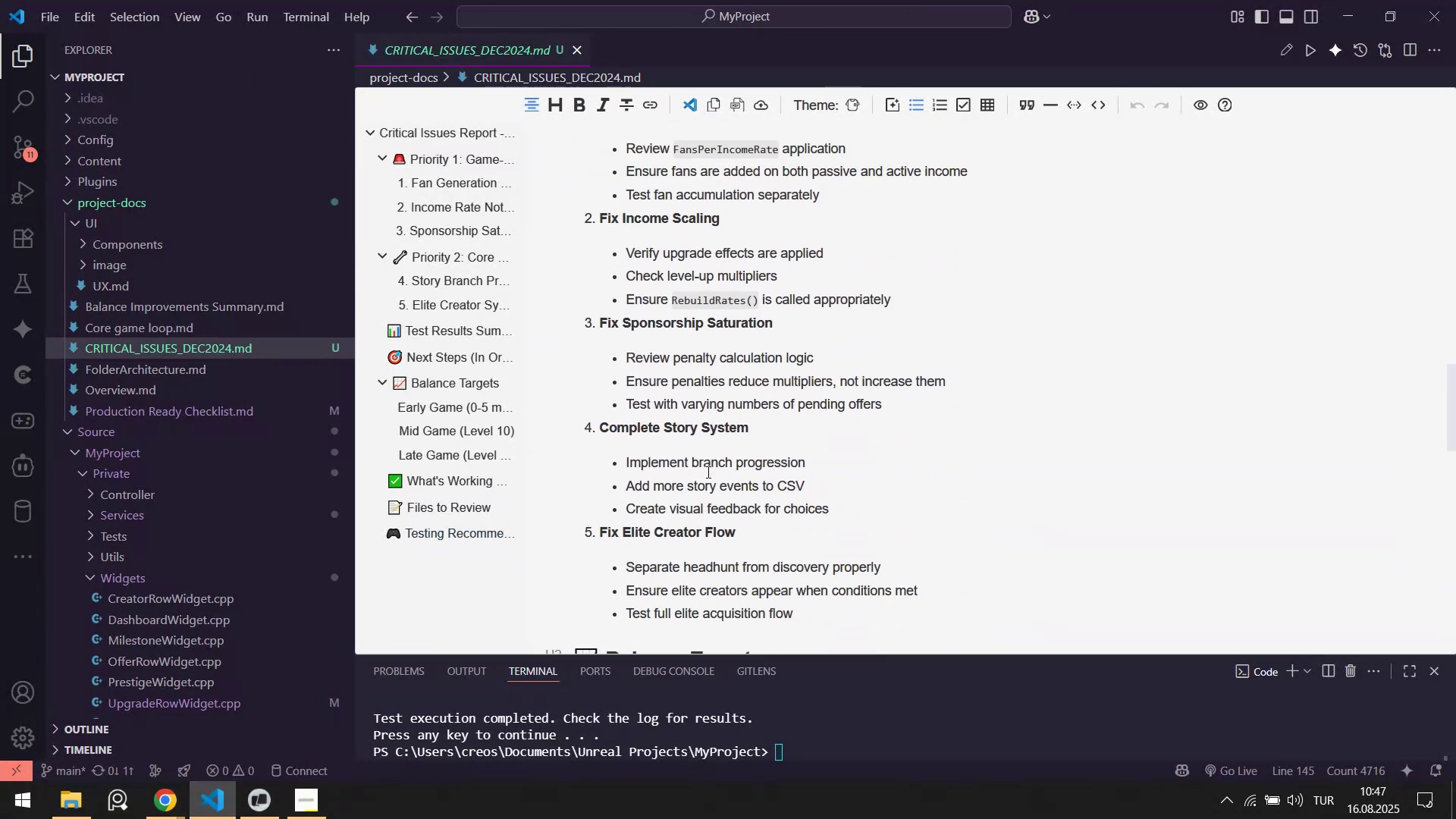 
scroll: coordinate [670, 399], scroll_direction: up, amount: 23.0
 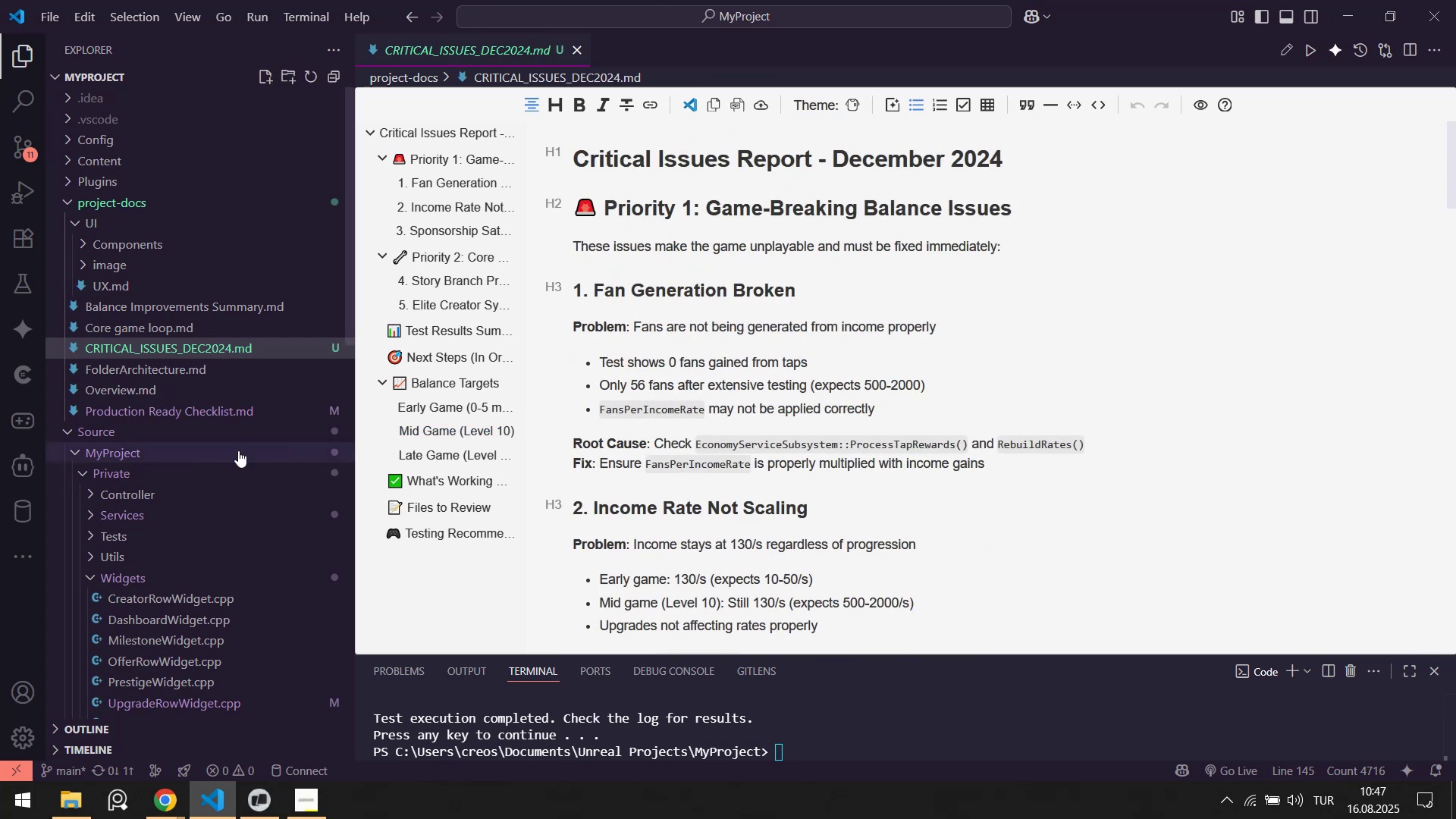 
wait(5.08)
 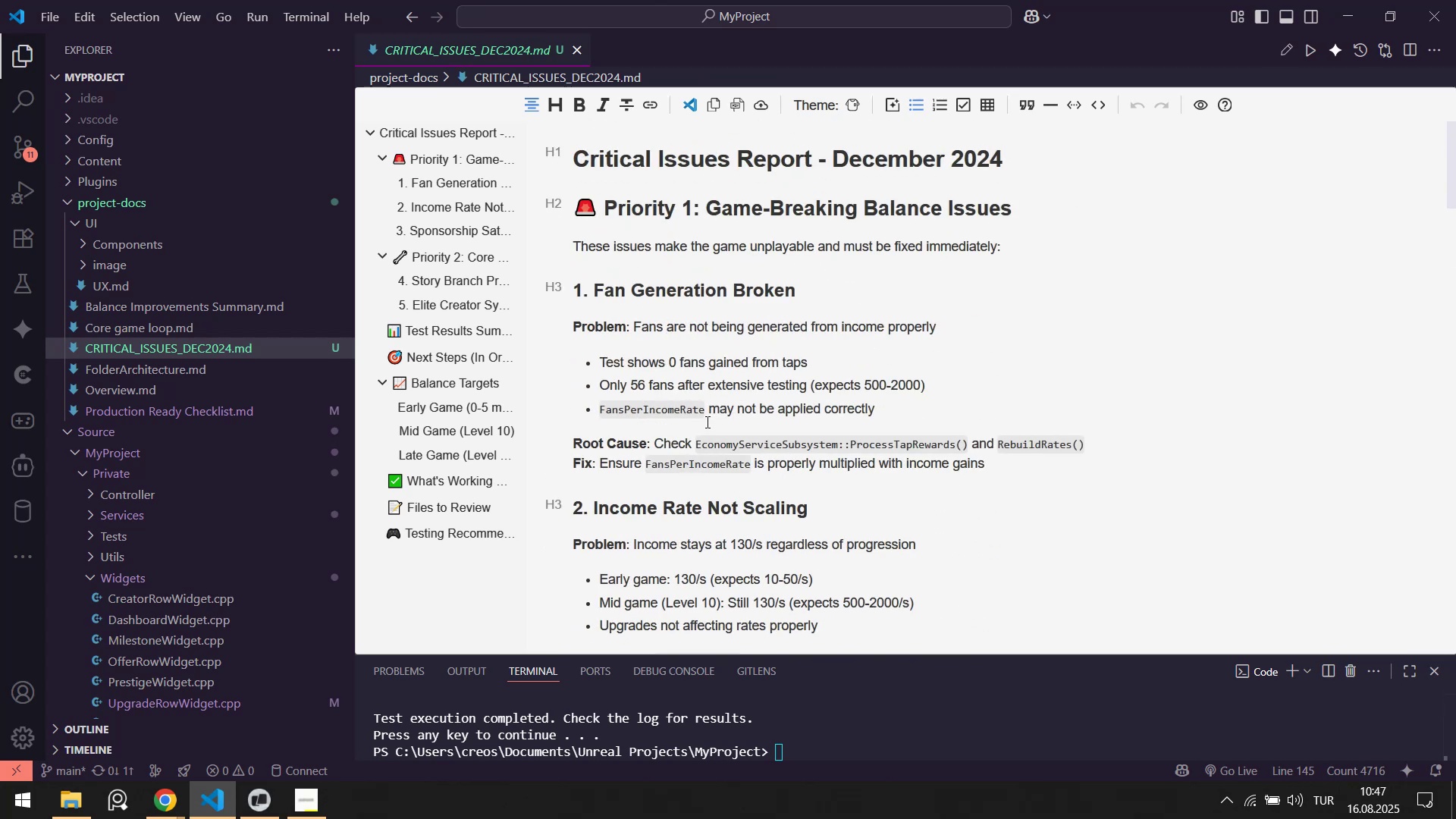 
scroll: coordinate [192, 537], scroll_direction: down, amount: 16.0
 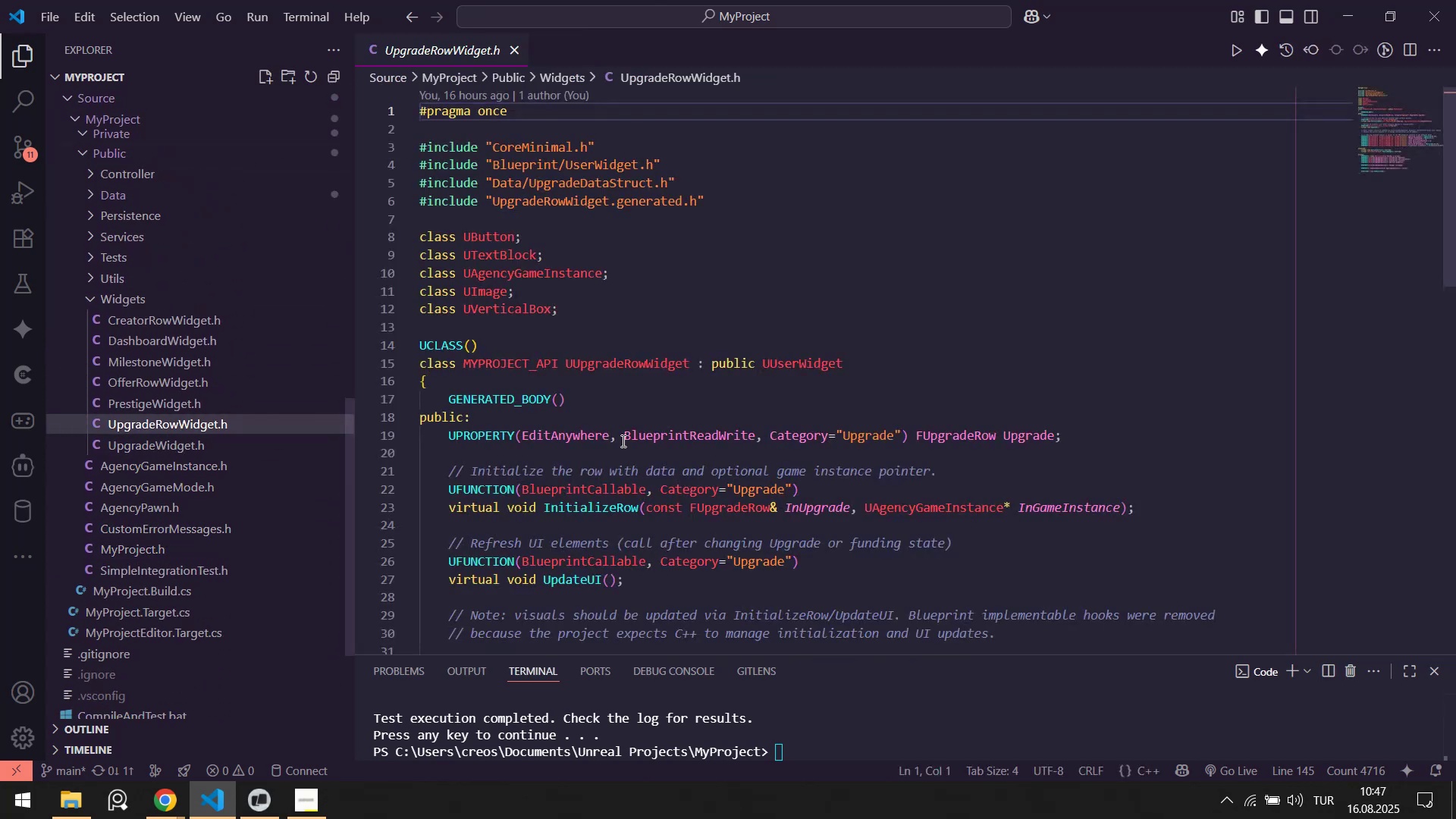 
left_click([799, 419])
 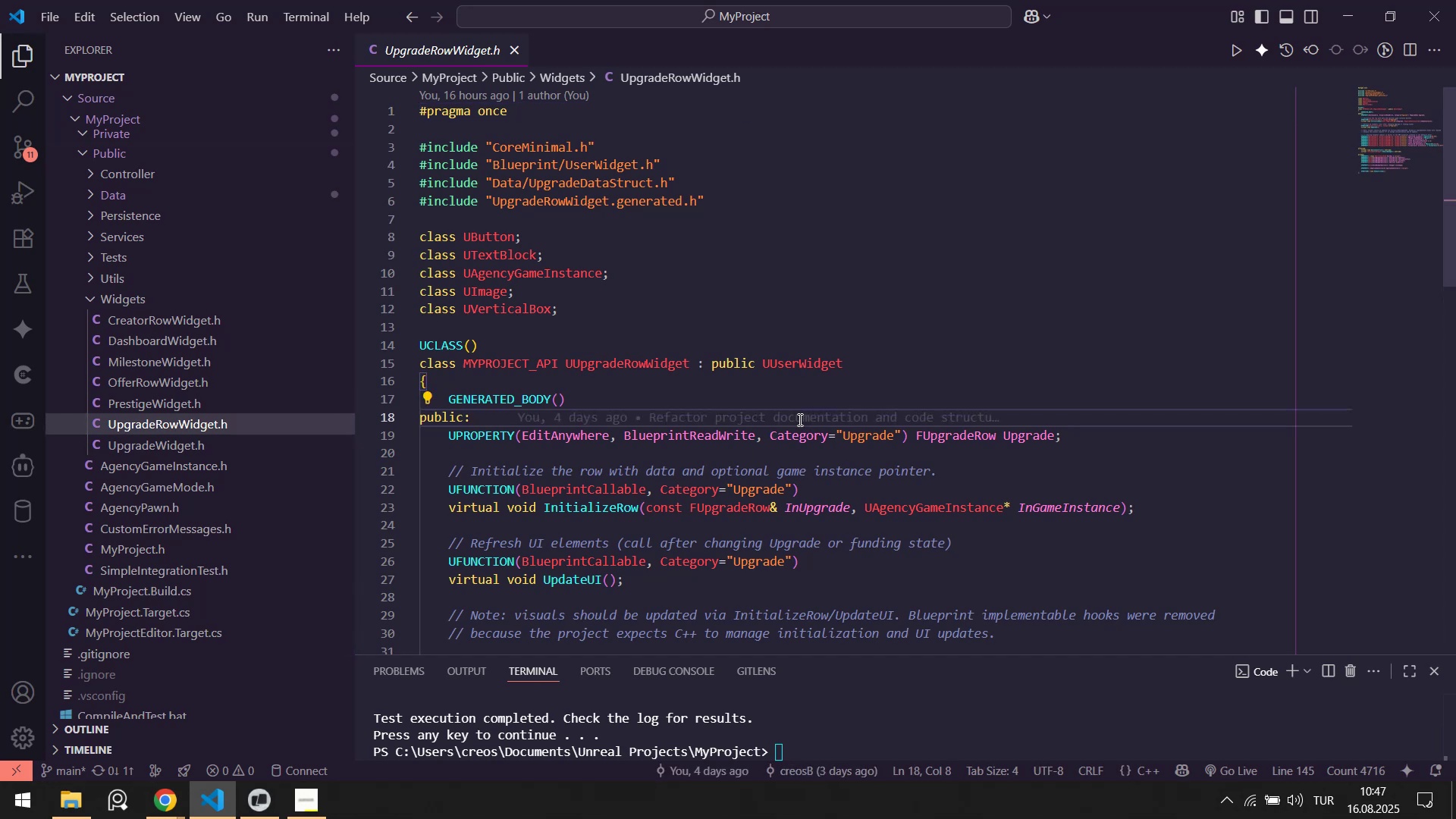 
key(ArrowDown)
 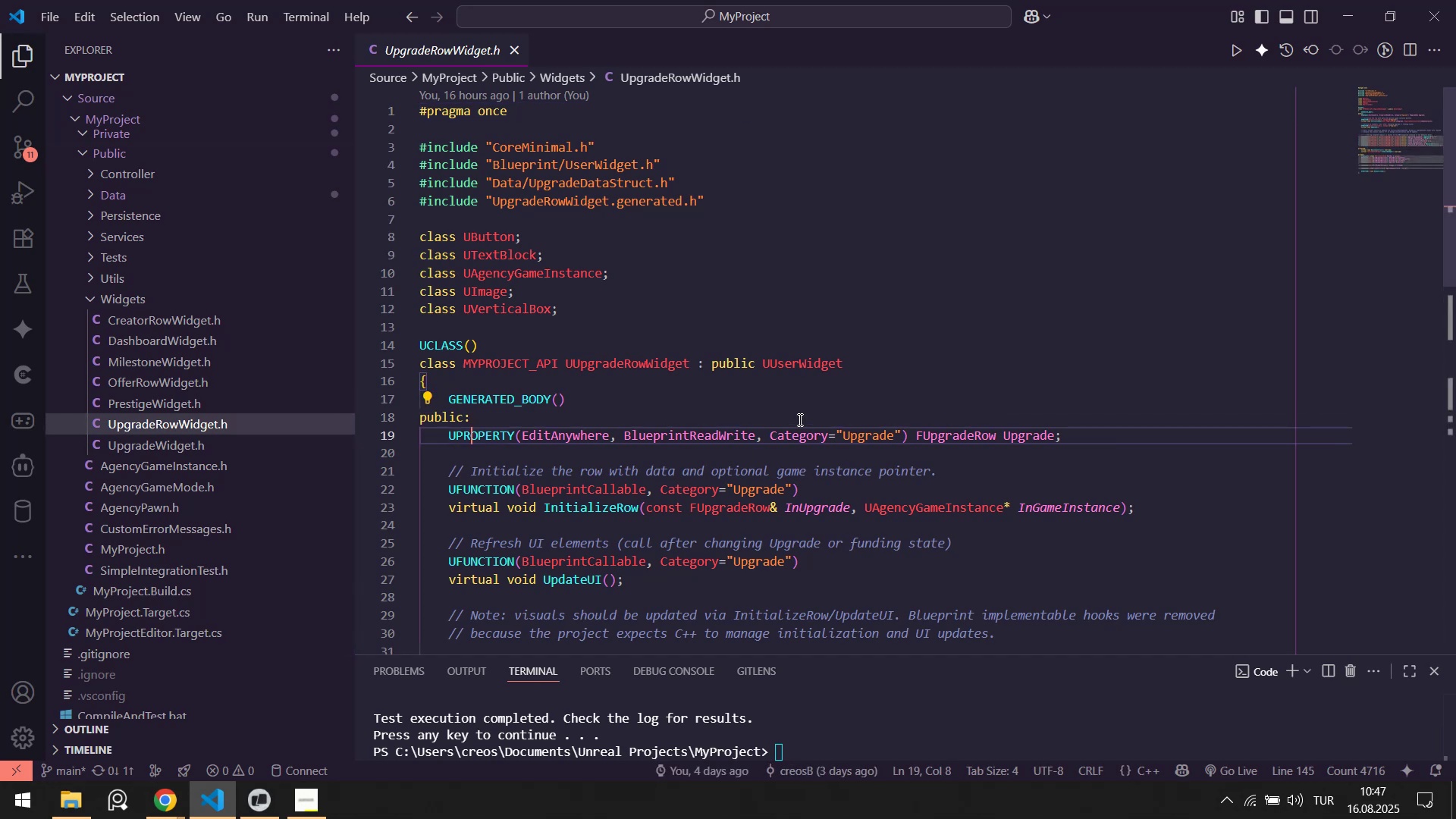 
key(ArrowDown)
 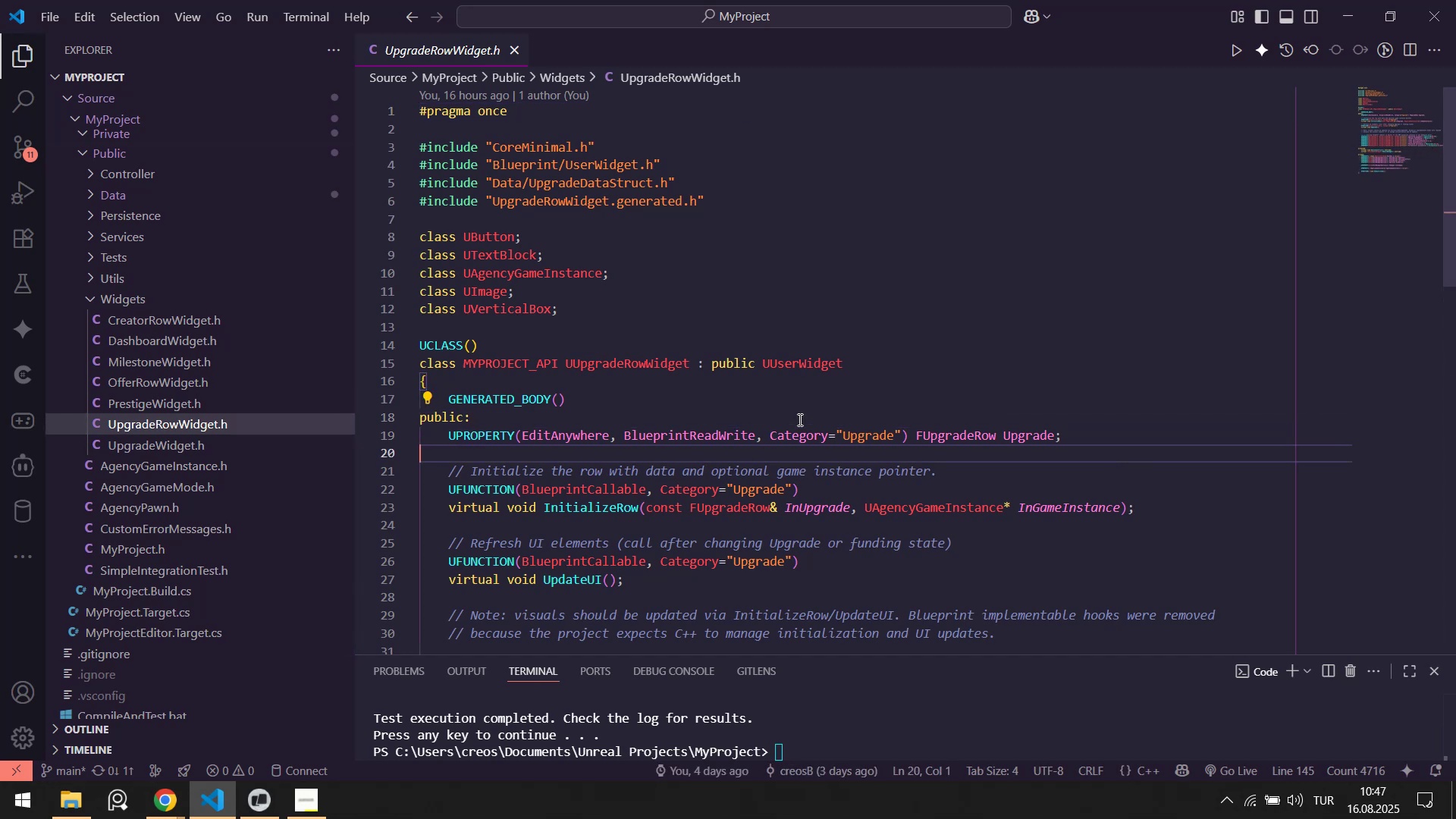 
key(ArrowDown)
 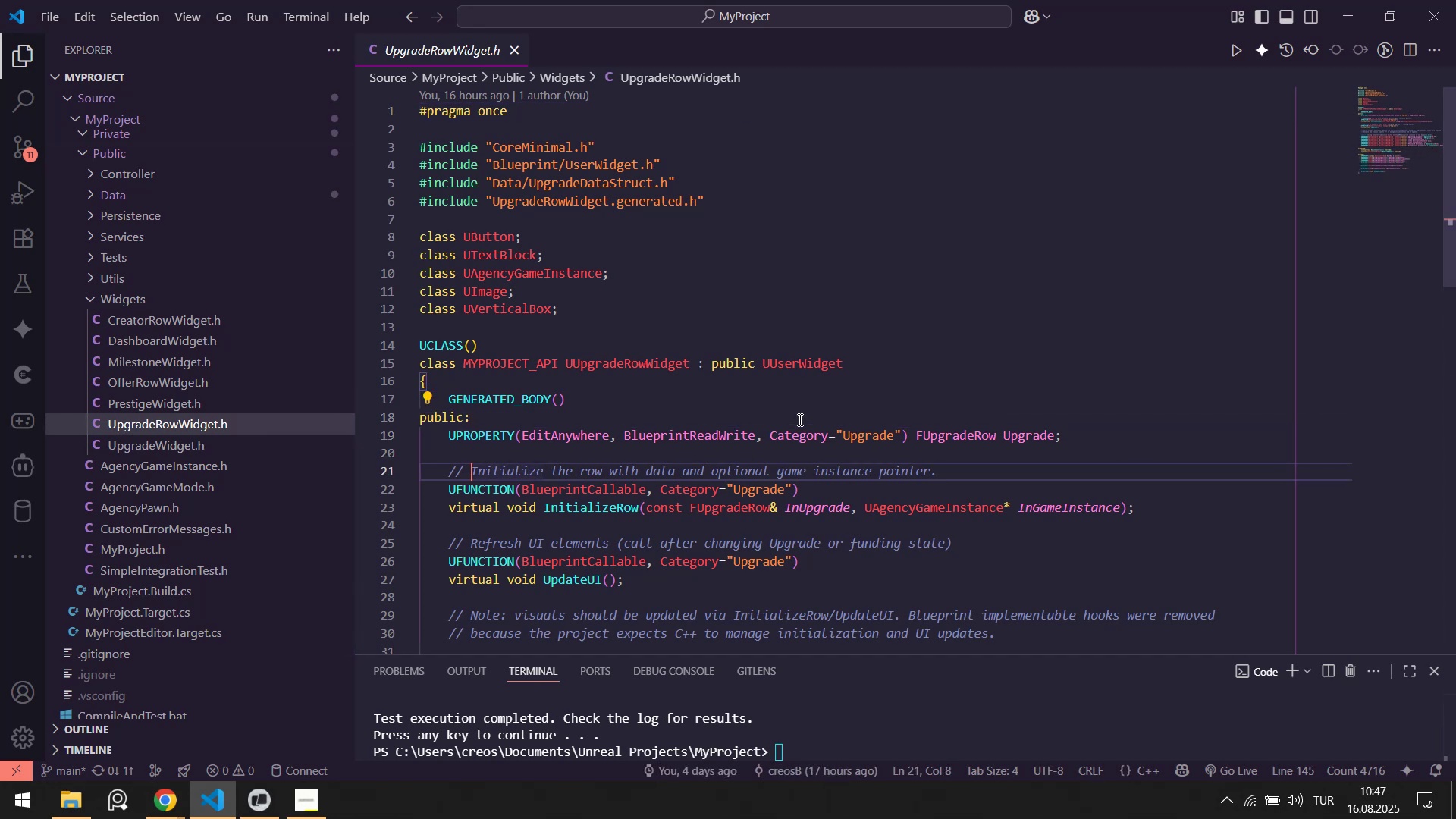 
key(ArrowDown)
 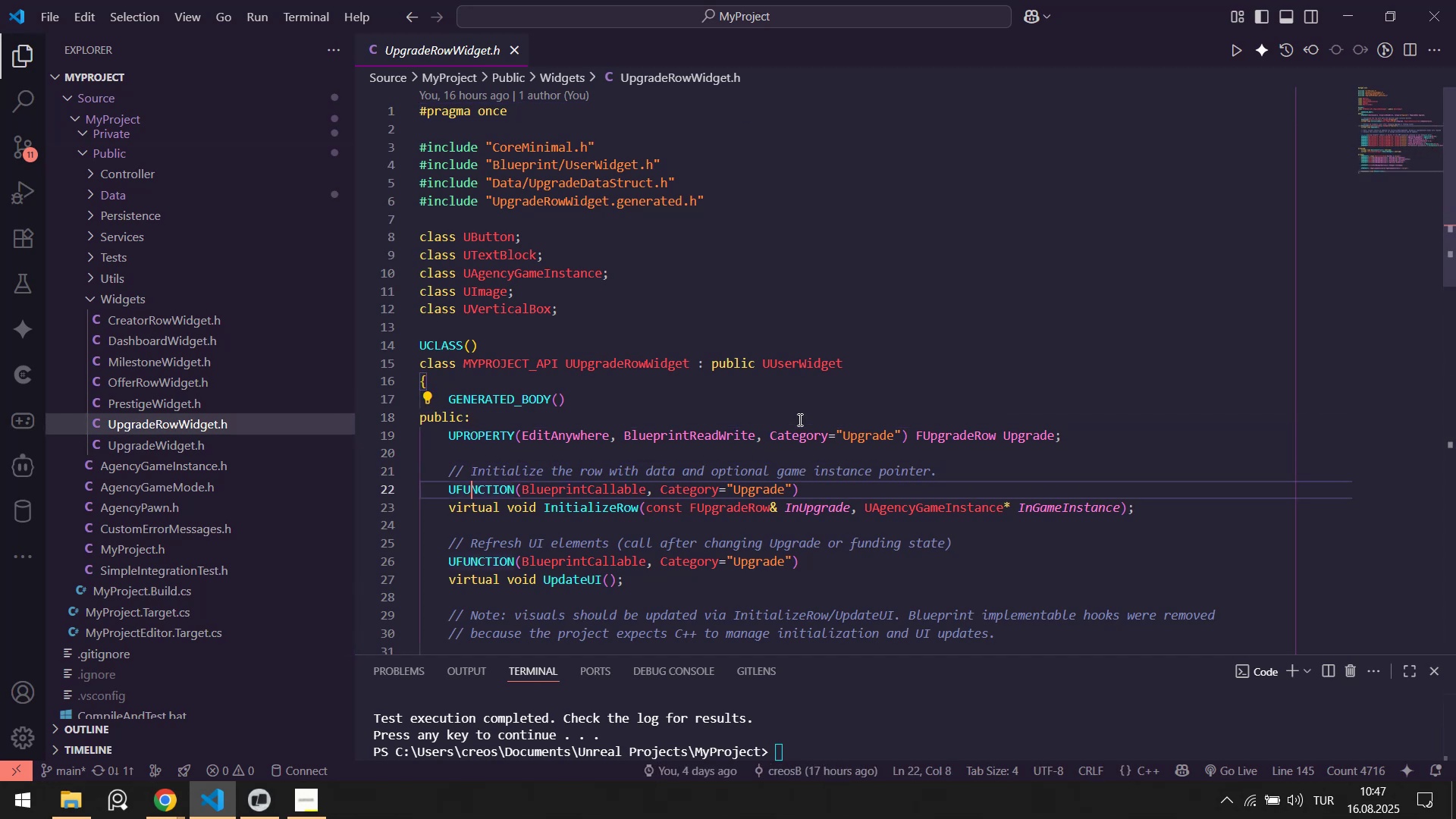 
key(ArrowDown)
 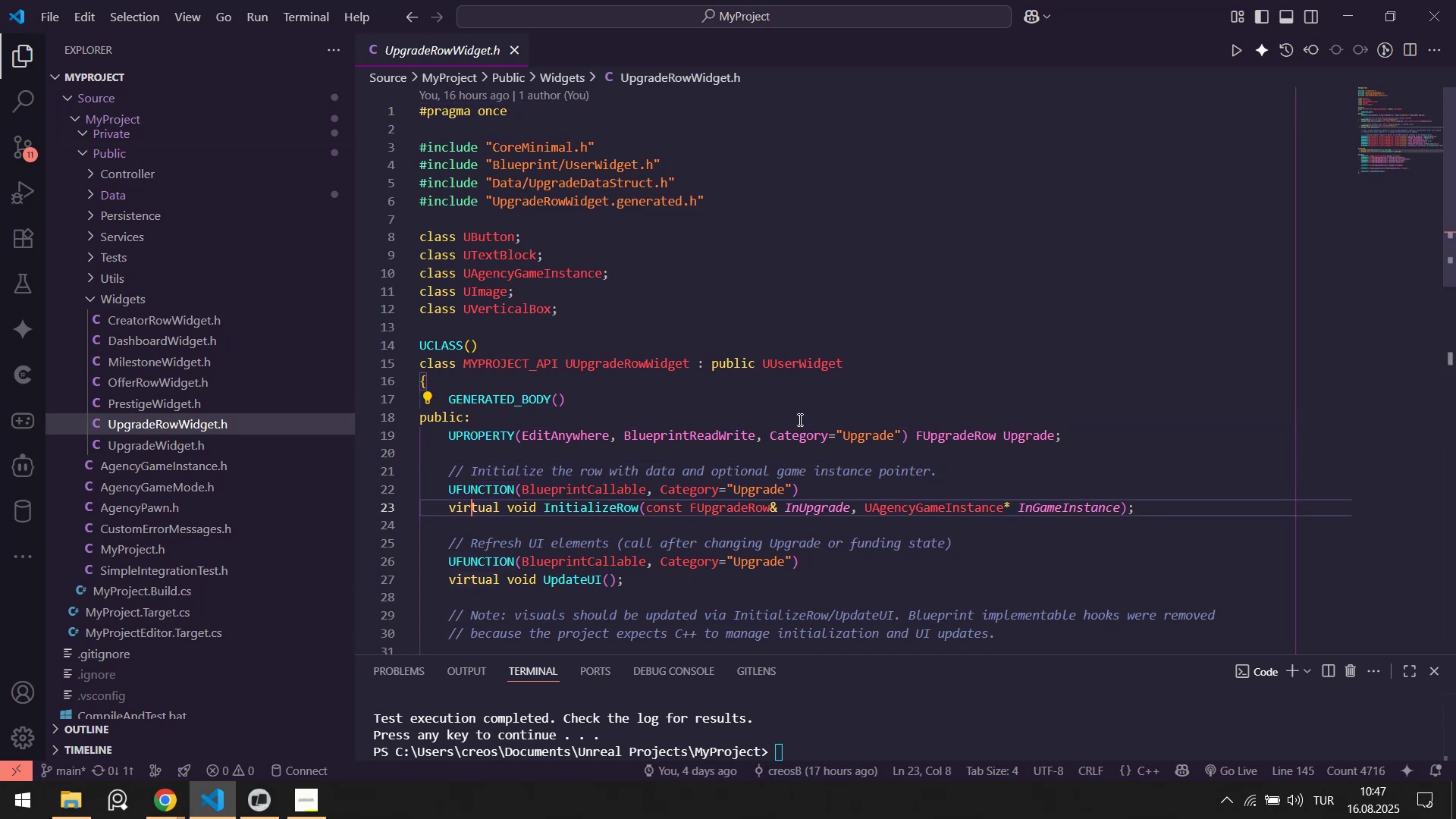 
key(ArrowDown)
 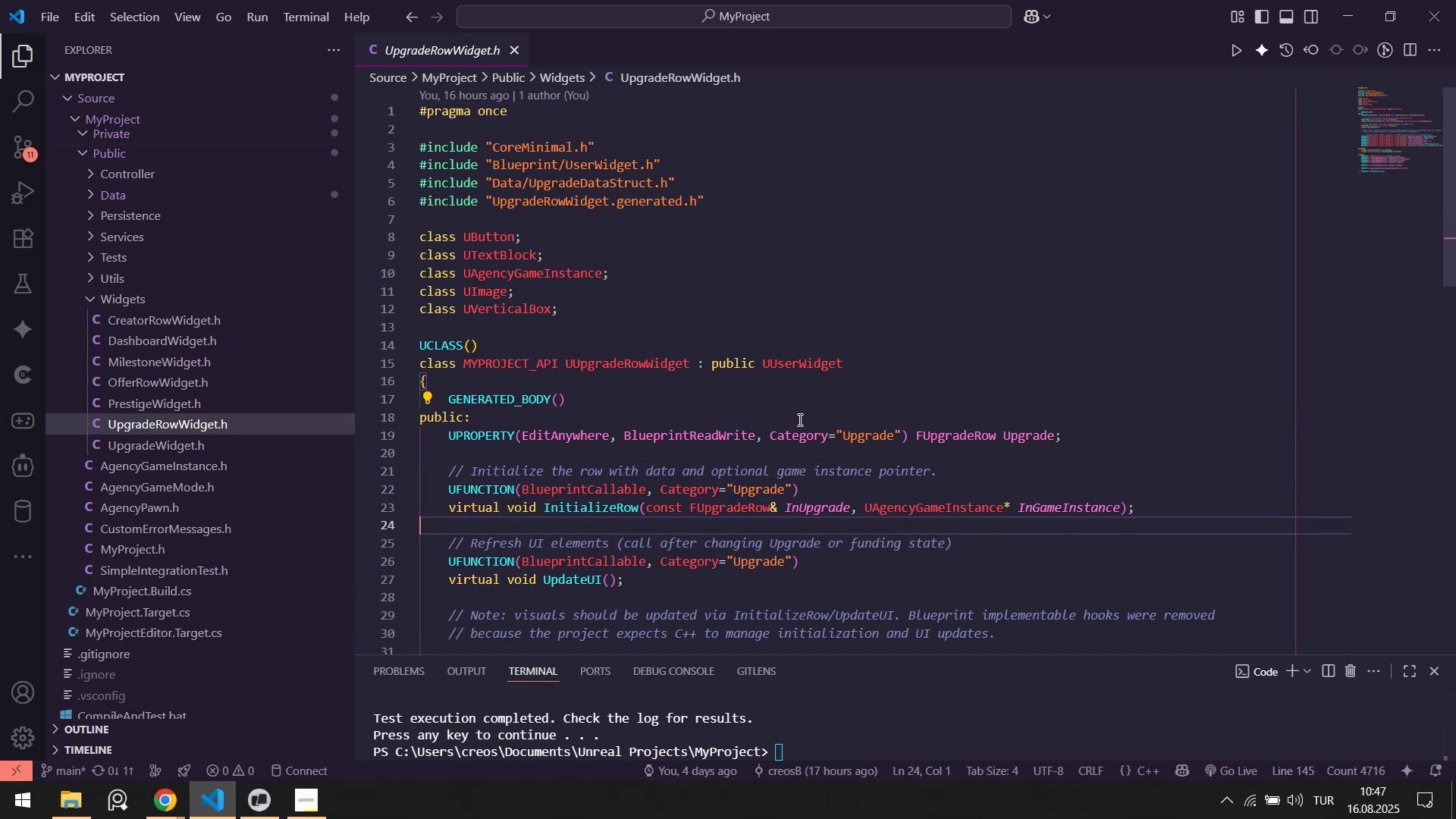 
key(ArrowDown)
 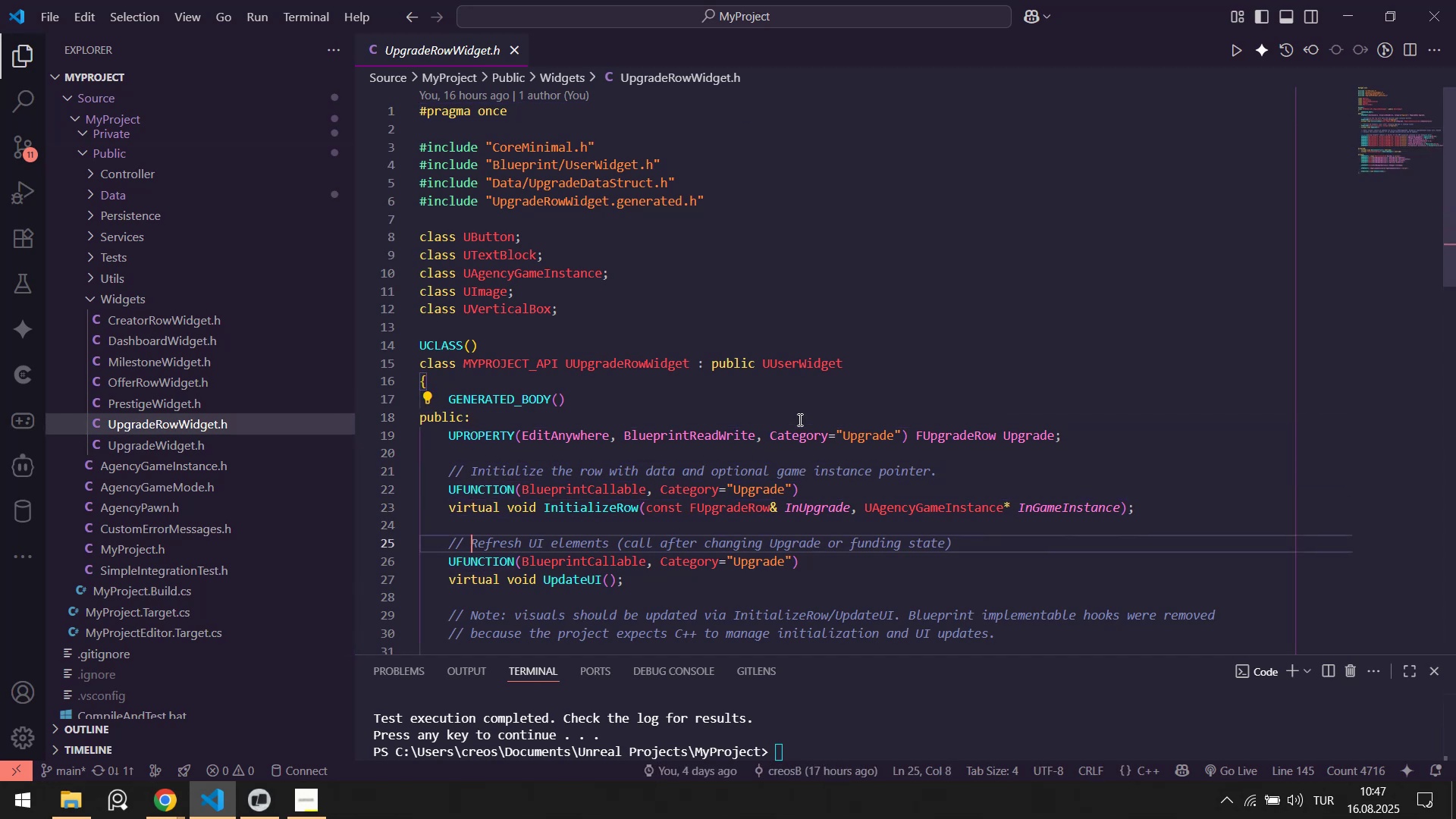 
key(ArrowDown)
 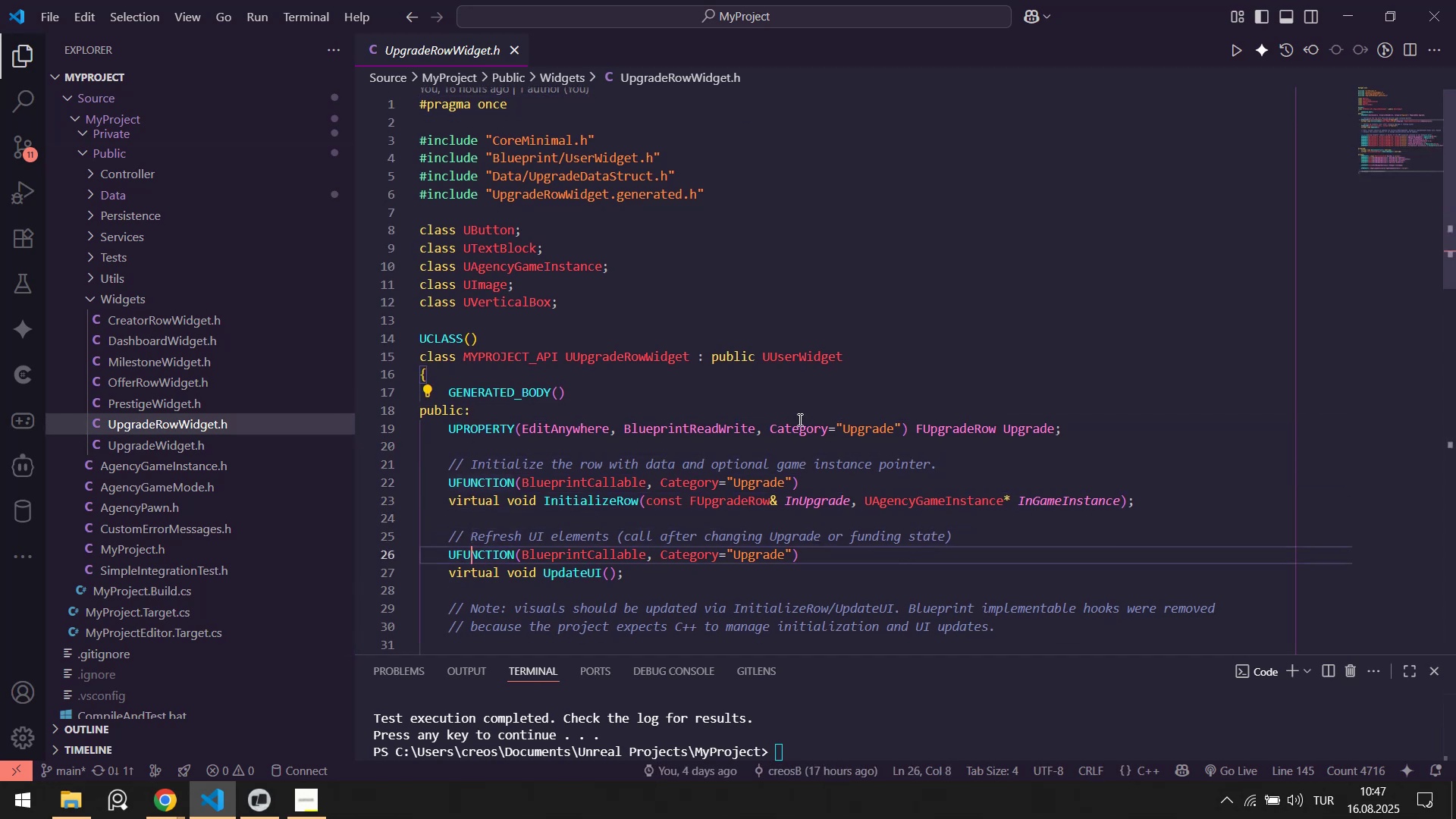 
key(ArrowDown)
 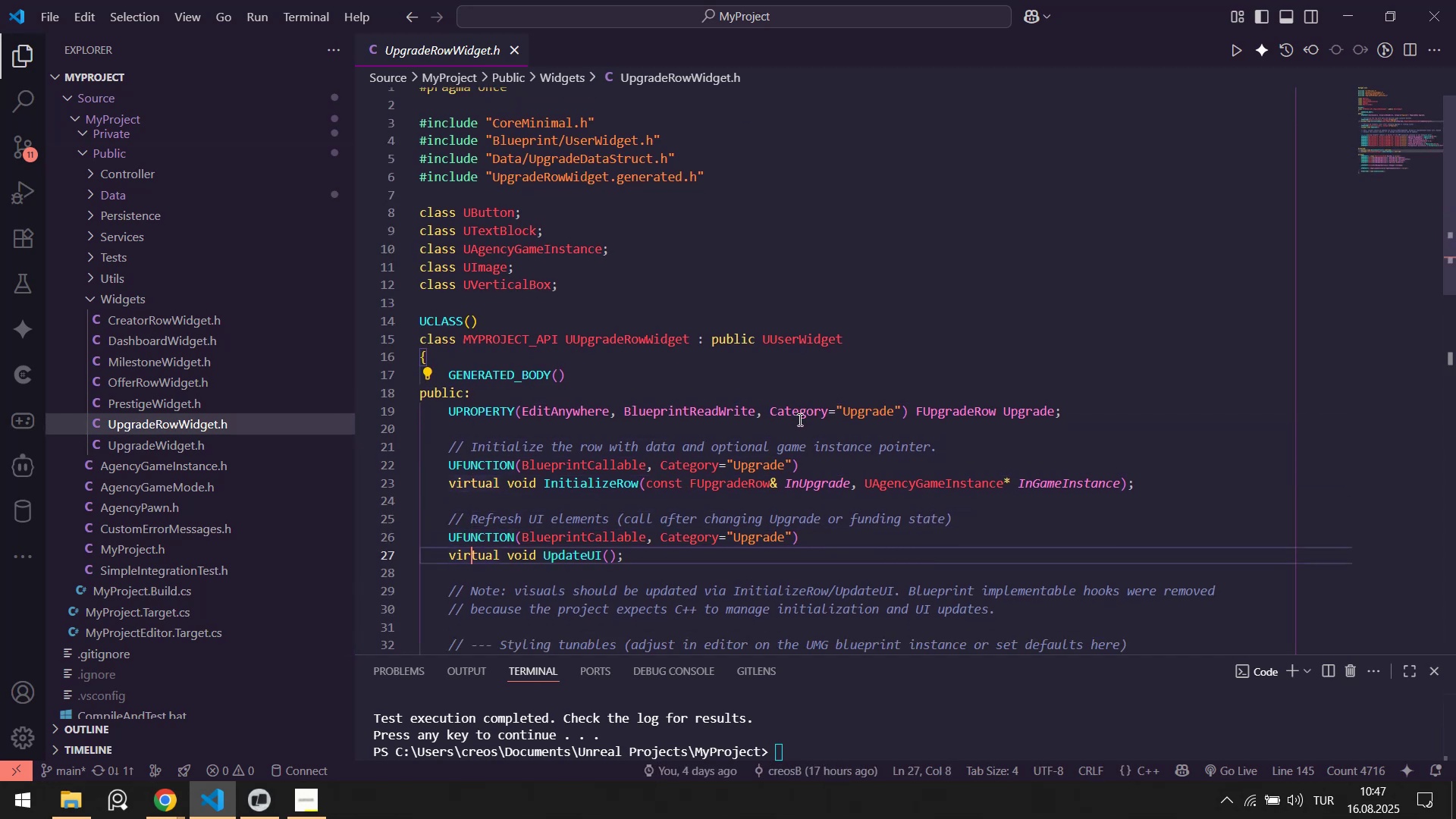 
hold_key(key=ArrowDown, duration=0.7)
 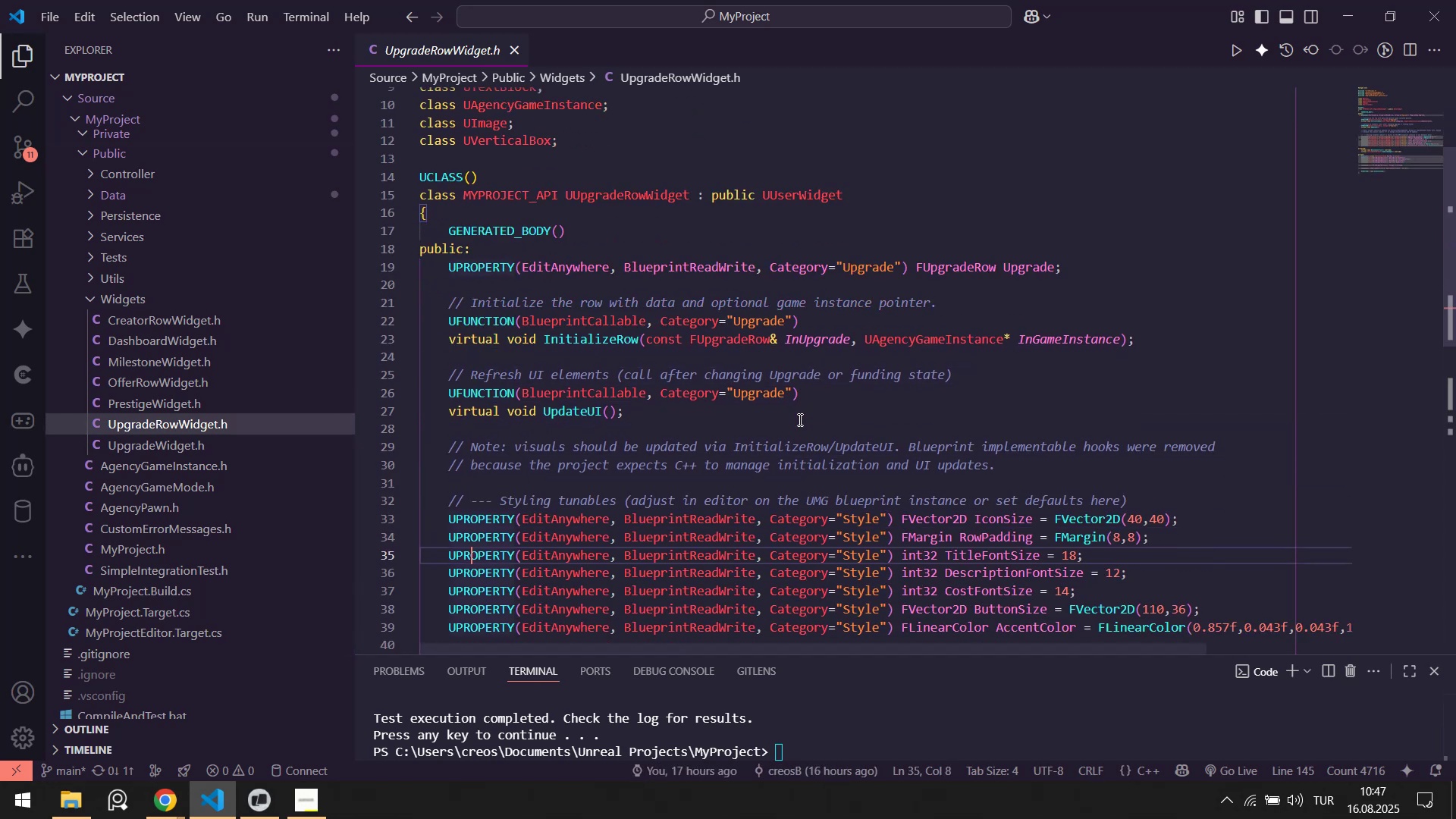 
key(ArrowUp)
 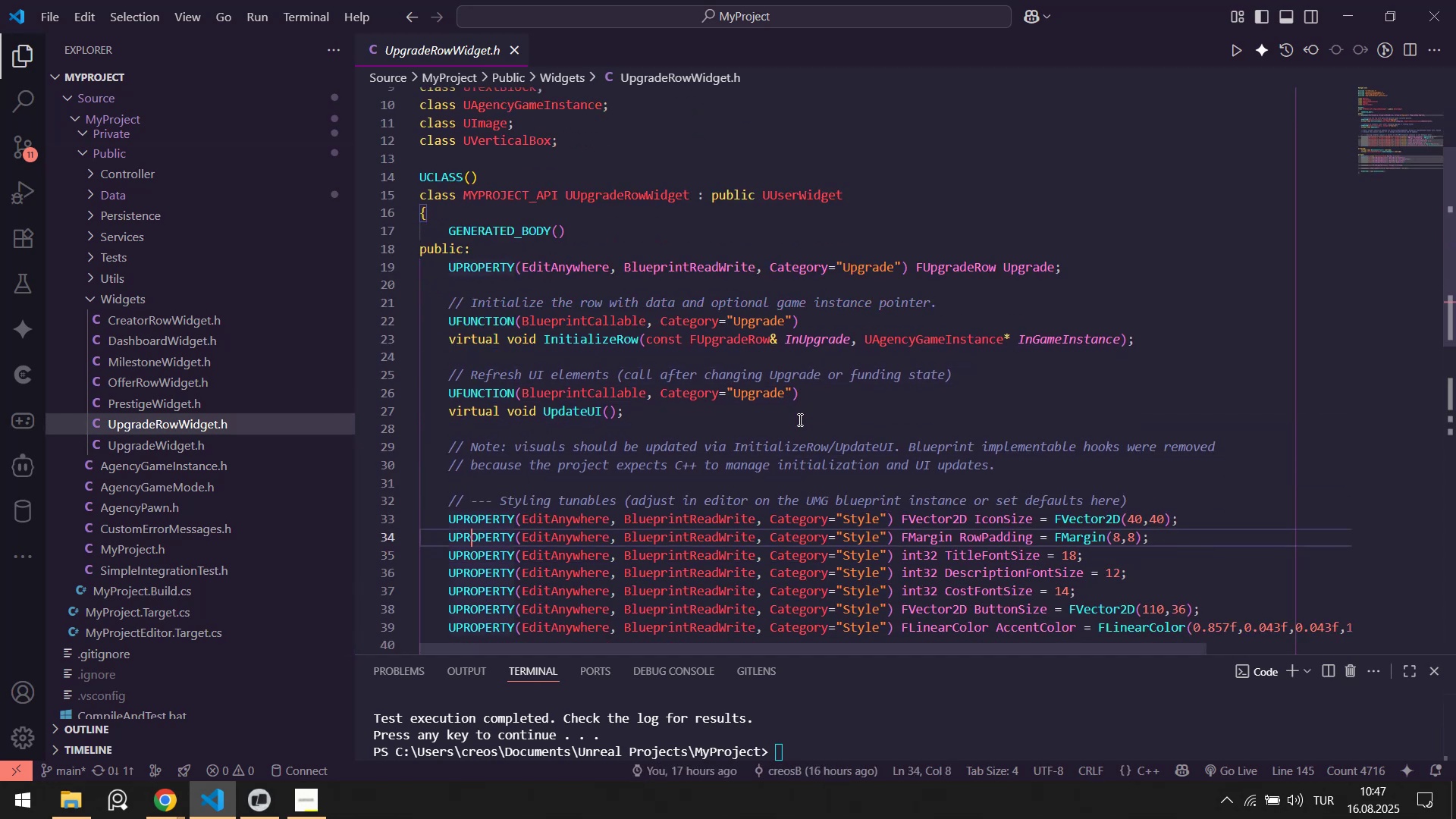 
key(ArrowUp)
 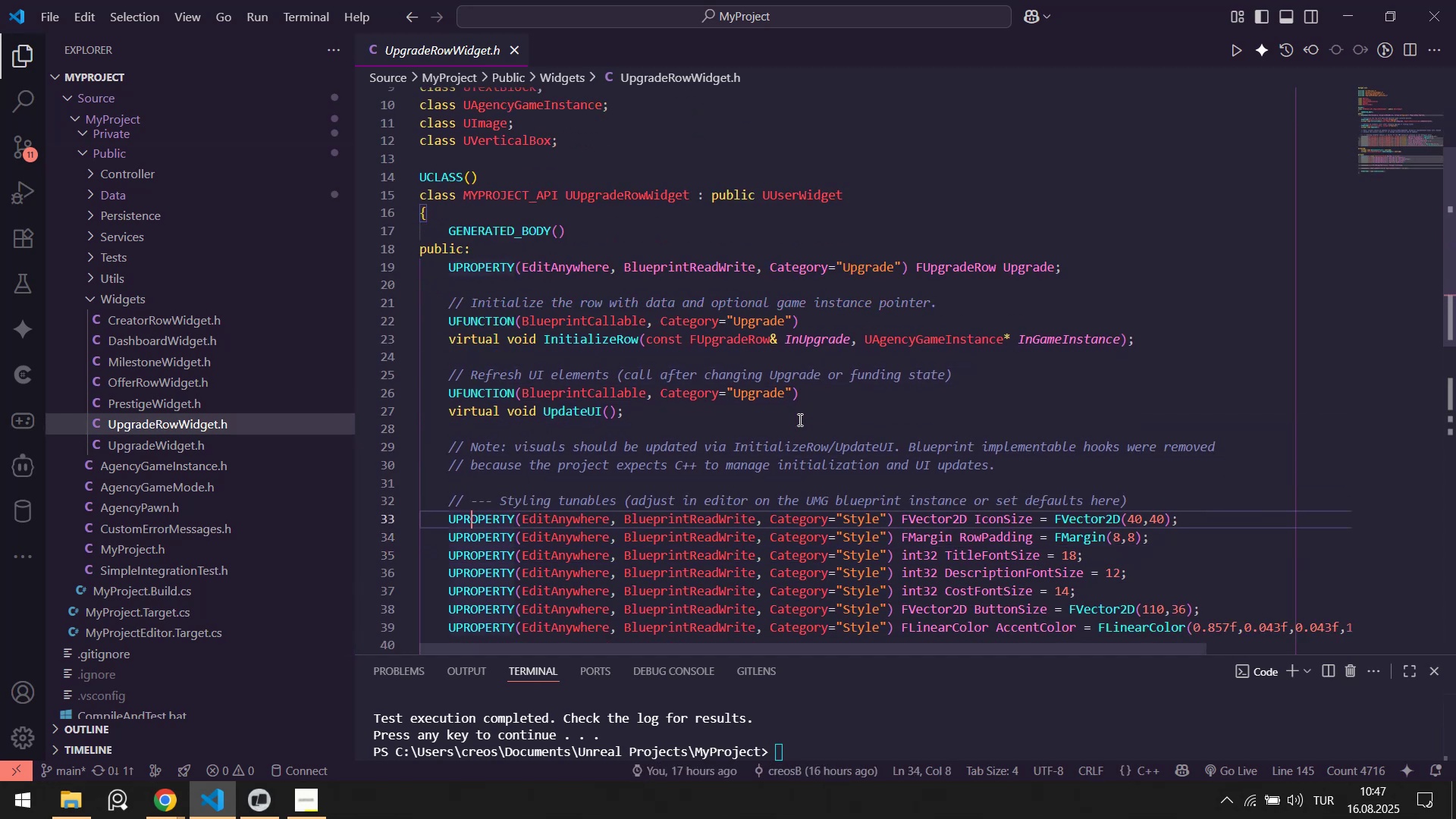 
key(ArrowRight)
 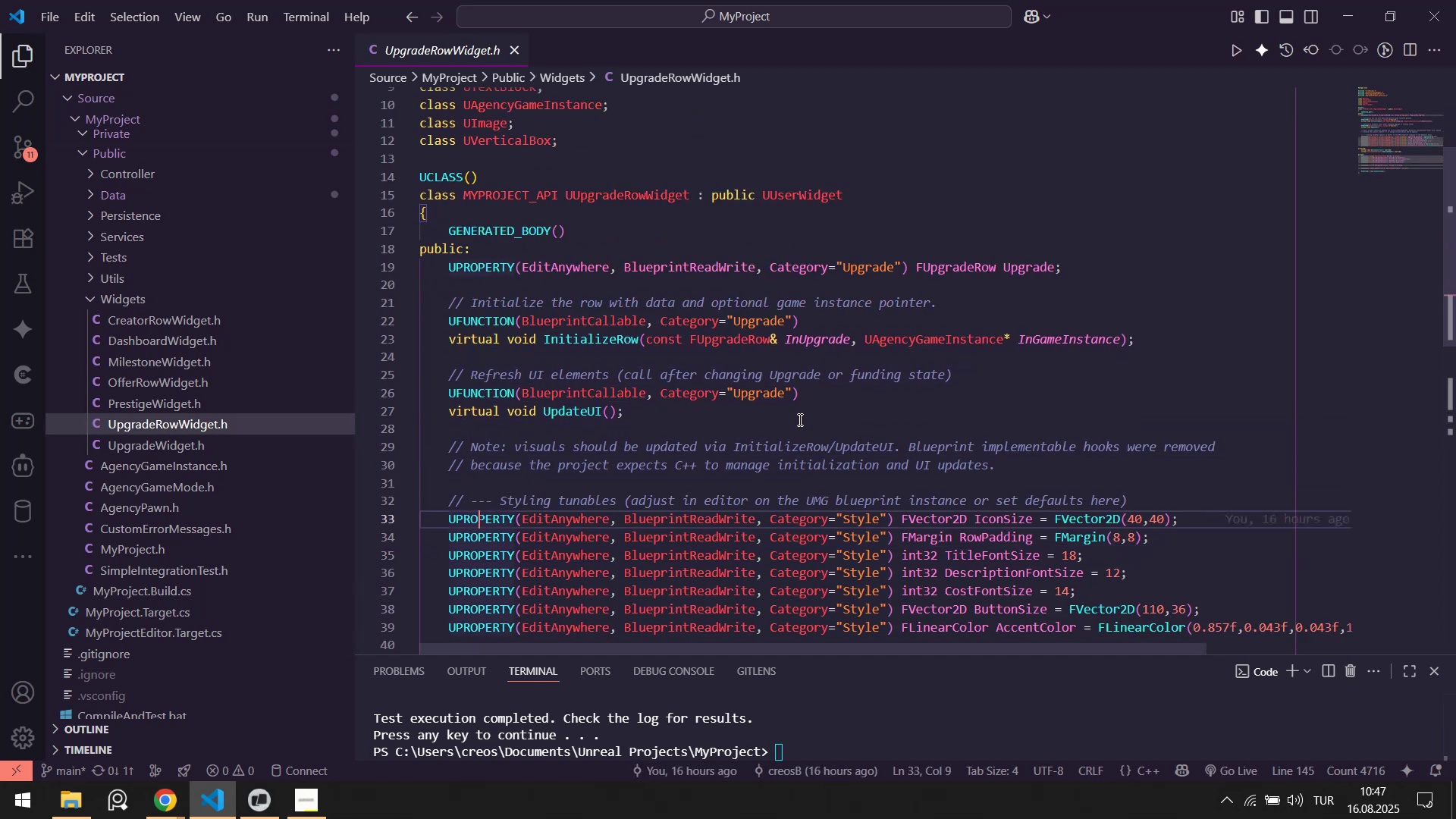 
key(ArrowLeft)
 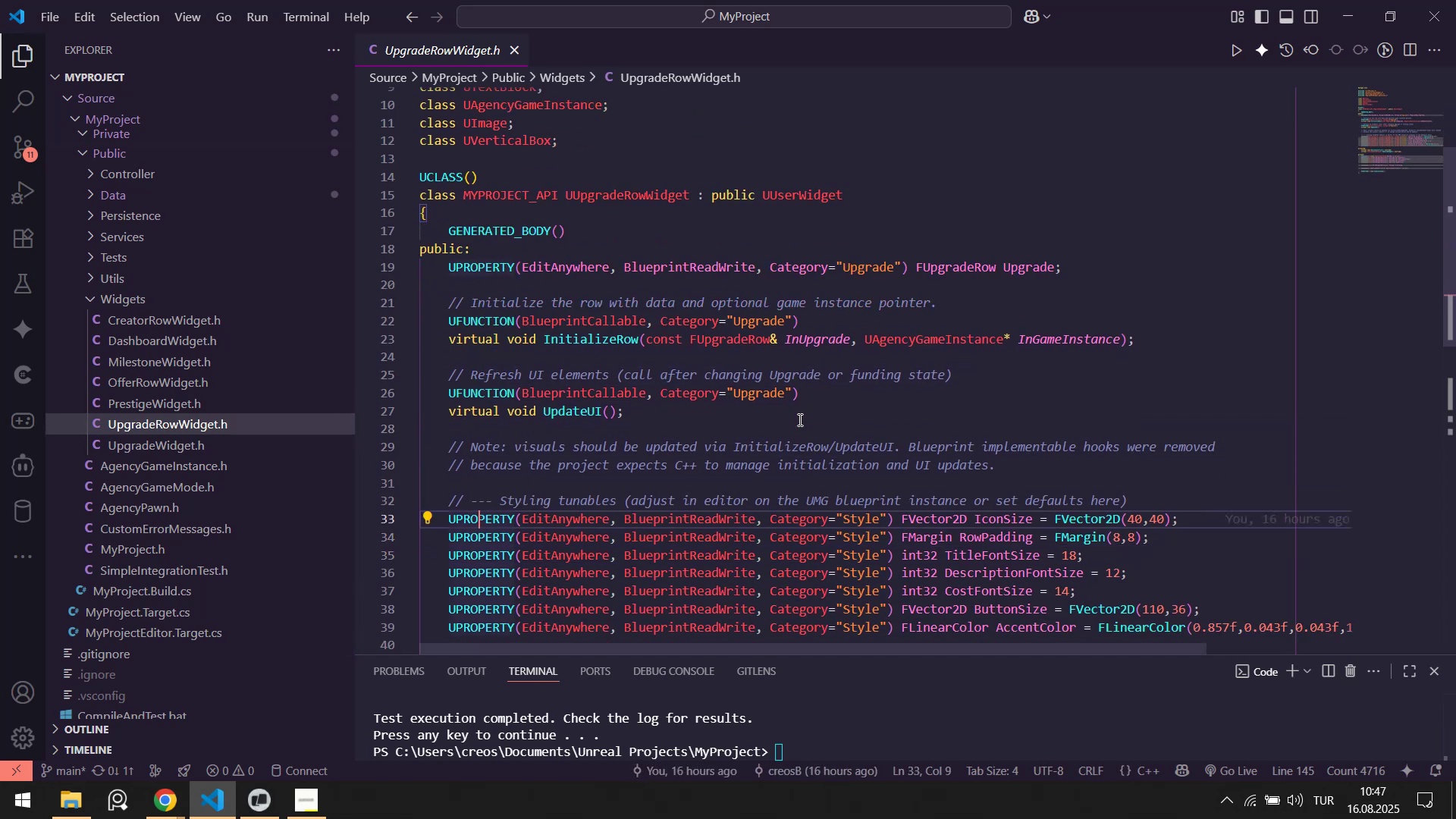 
hold_key(key=ArrowDown, duration=0.49)
 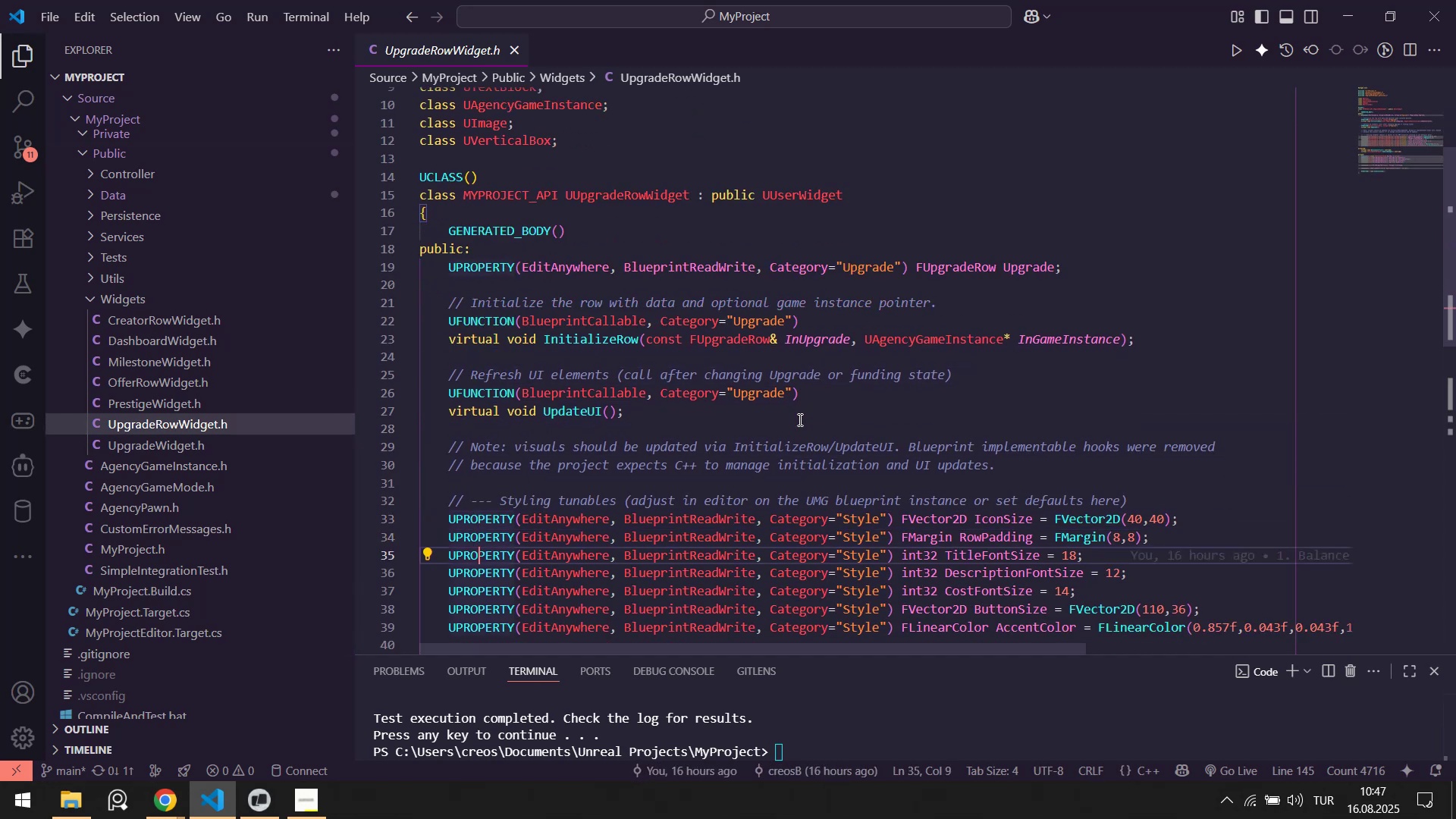 
hold_key(key=ArrowRight, duration=0.3)
 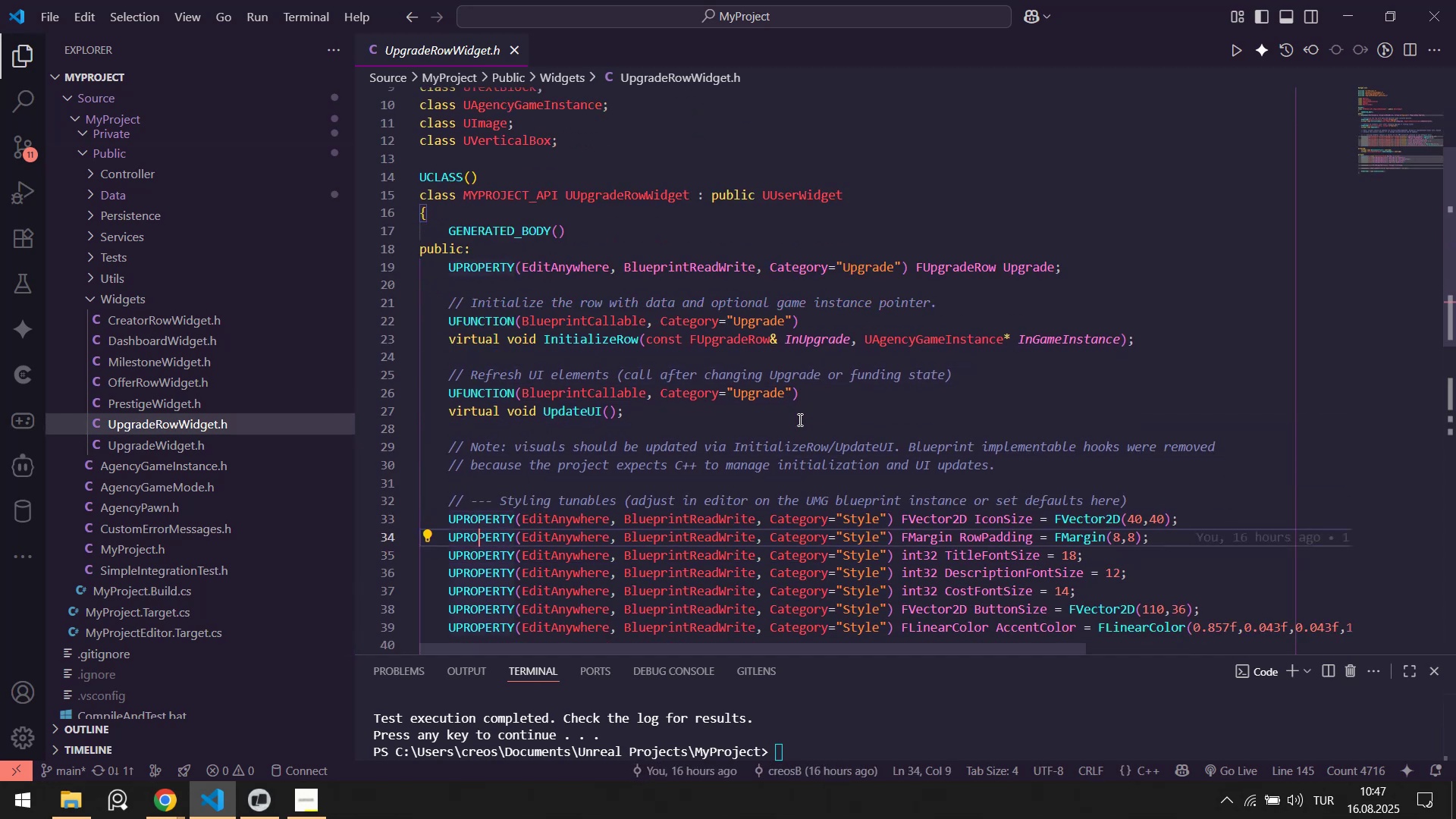 
hold_key(key=ArrowDown, duration=0.73)
 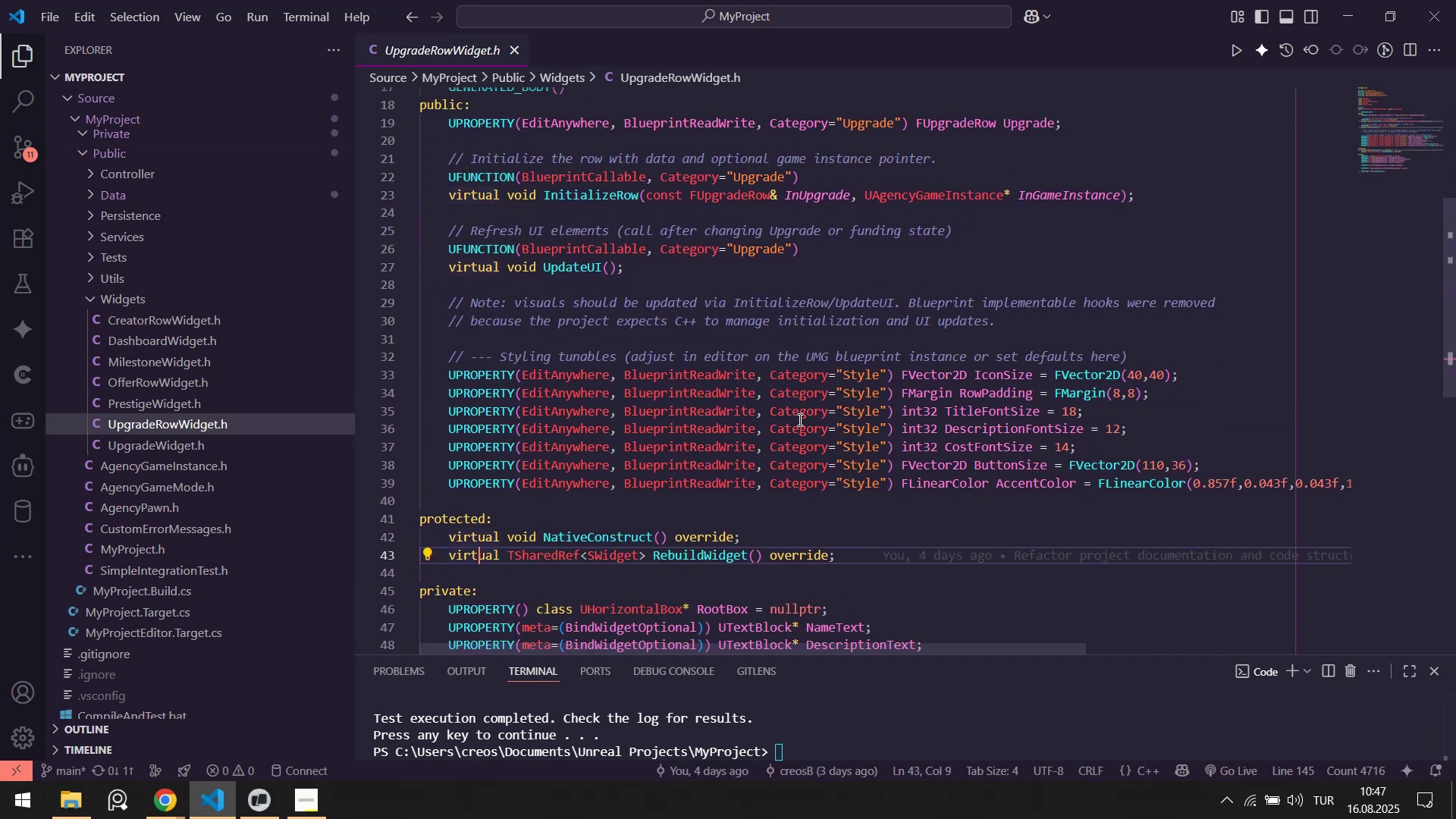 
key(ArrowUp)
 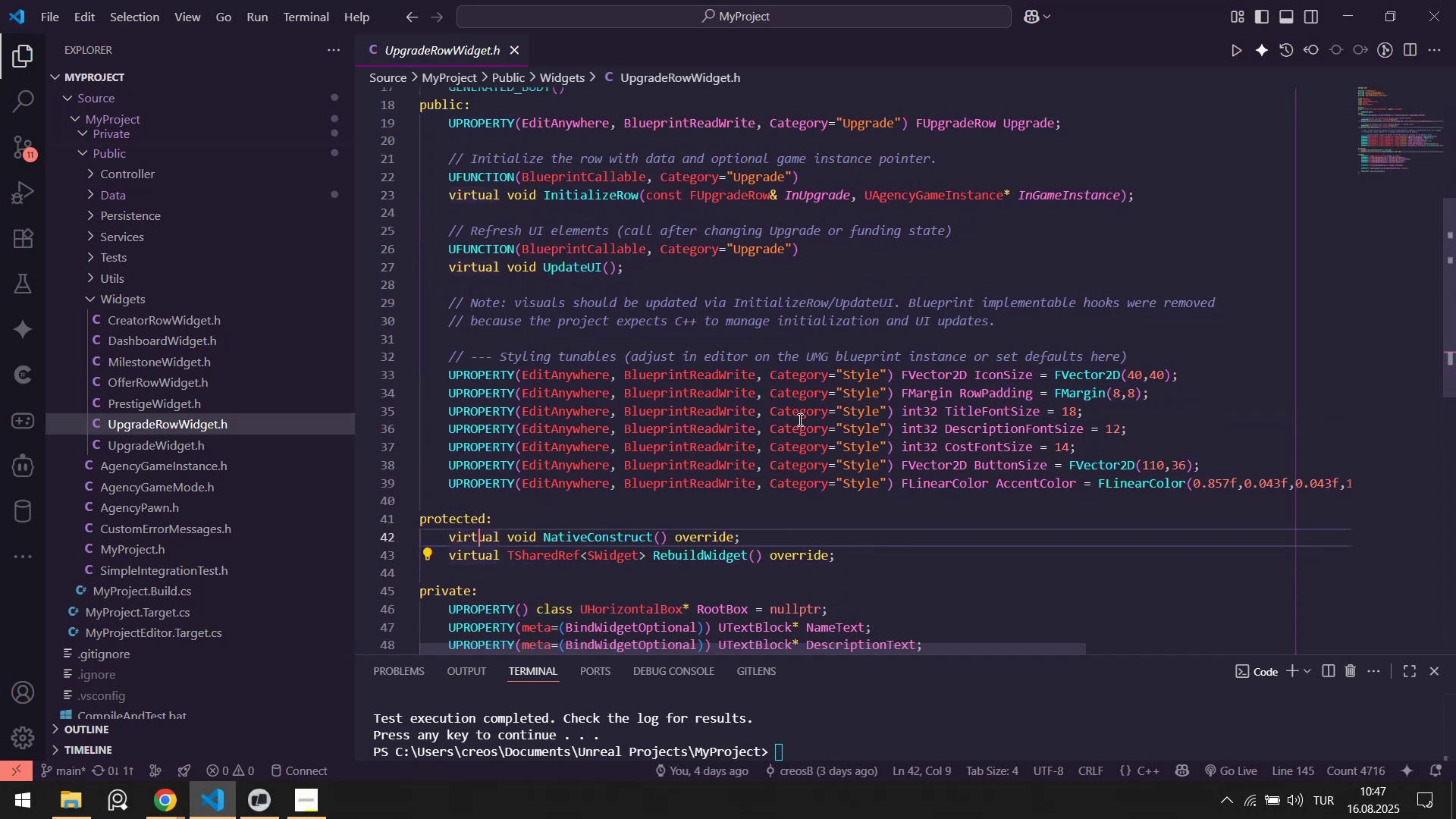 
key(ArrowUp)
 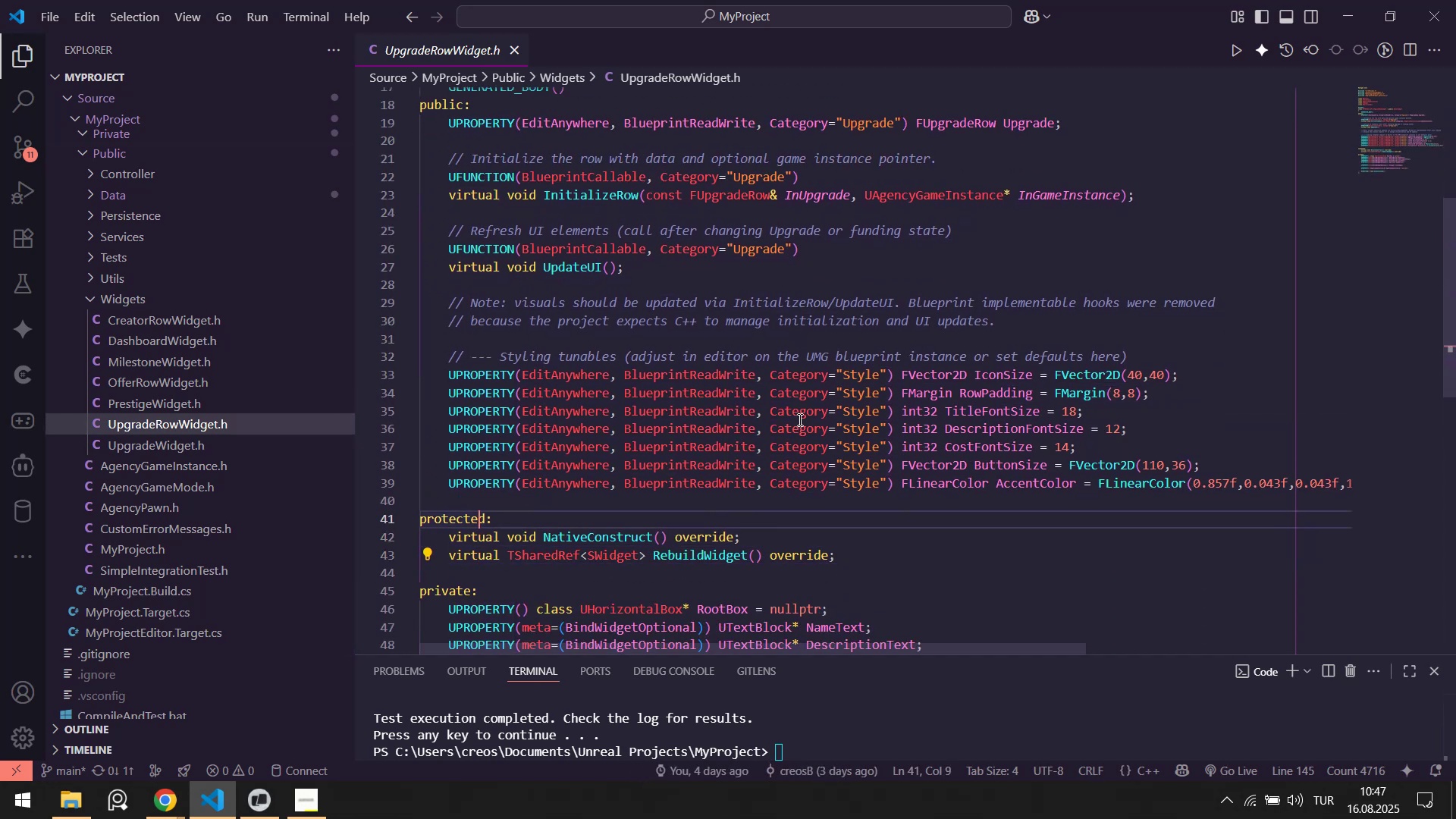 
key(ArrowUp)
 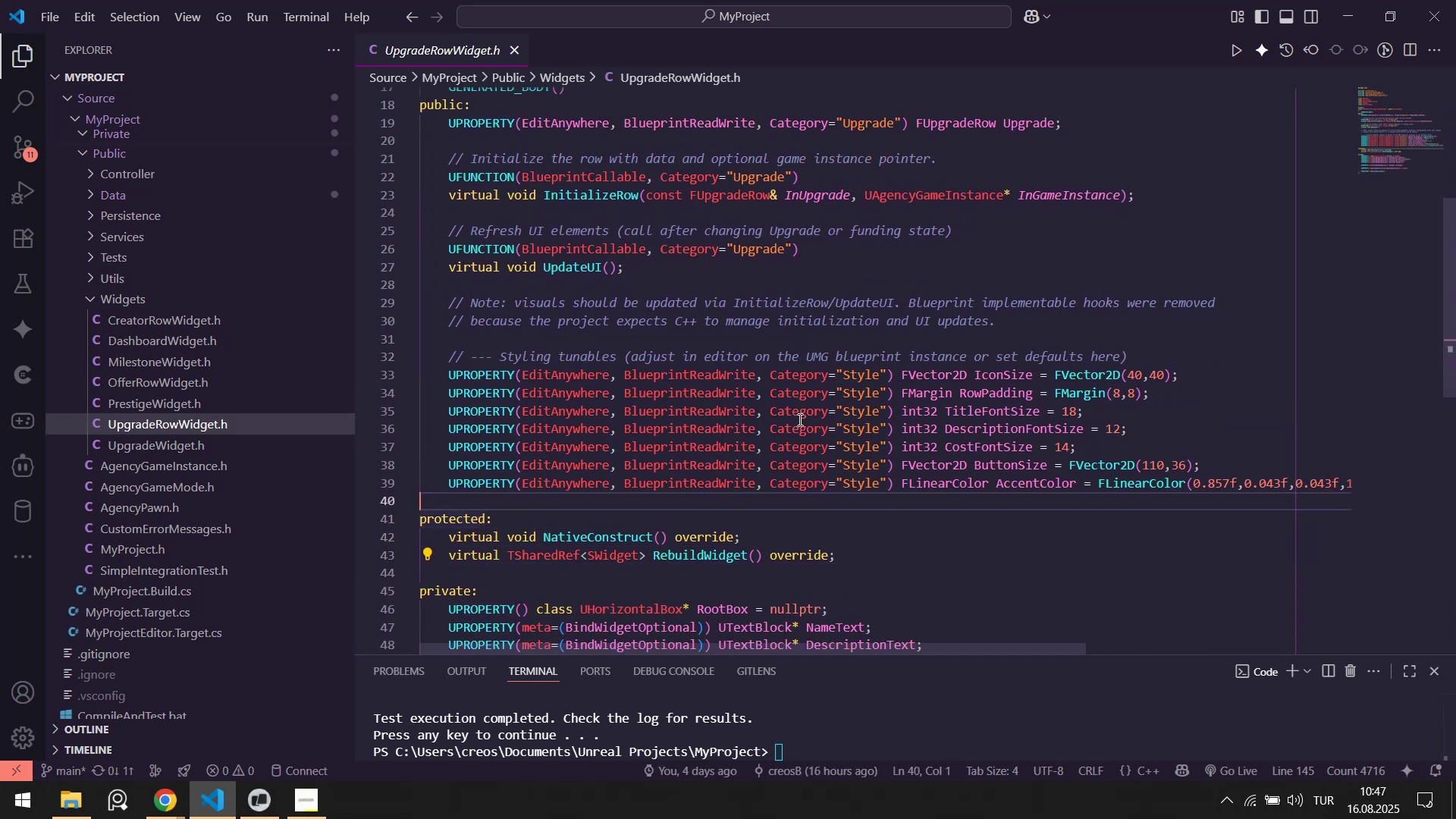 
key(ArrowUp)
 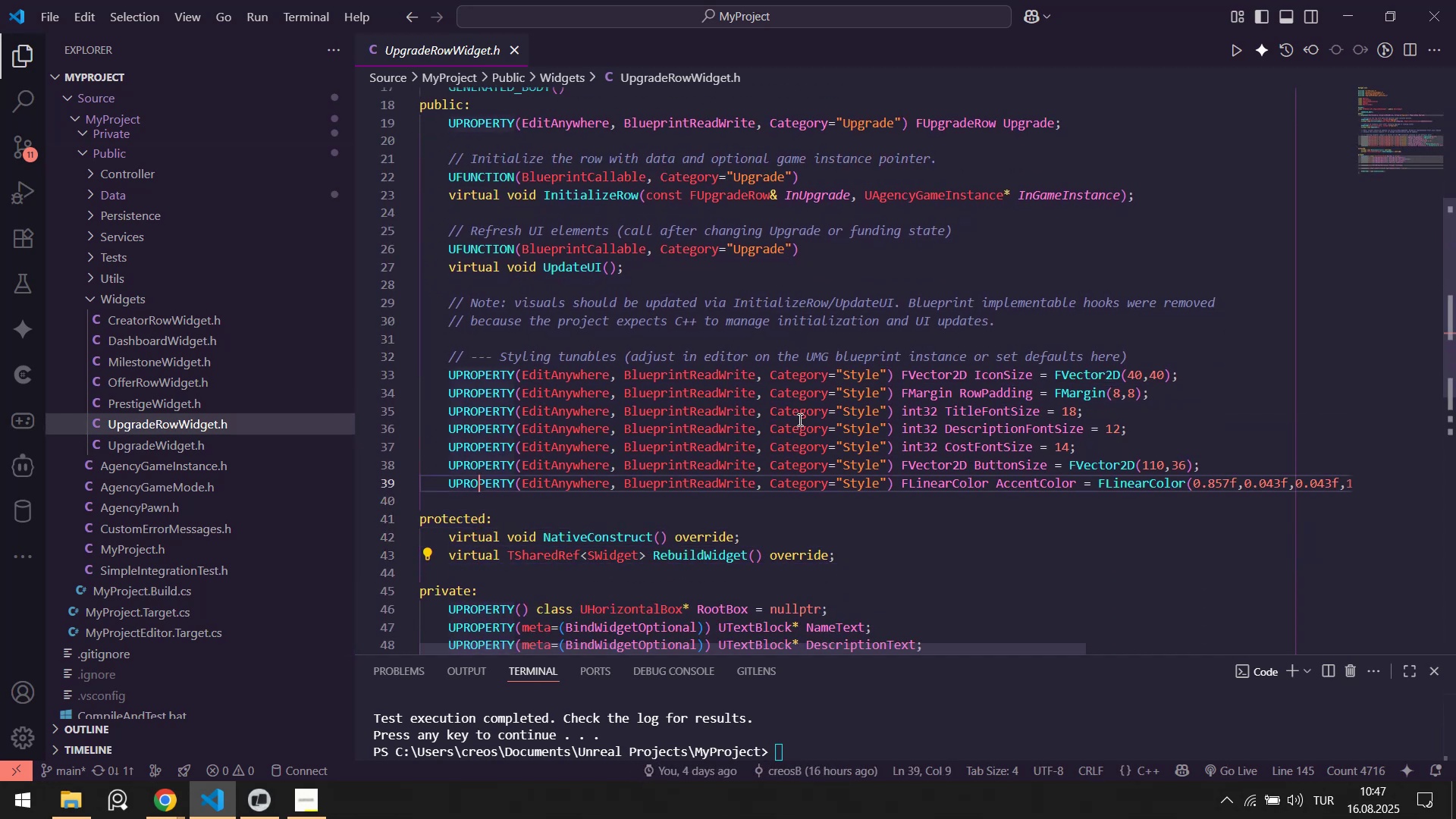 
key(ArrowUp)
 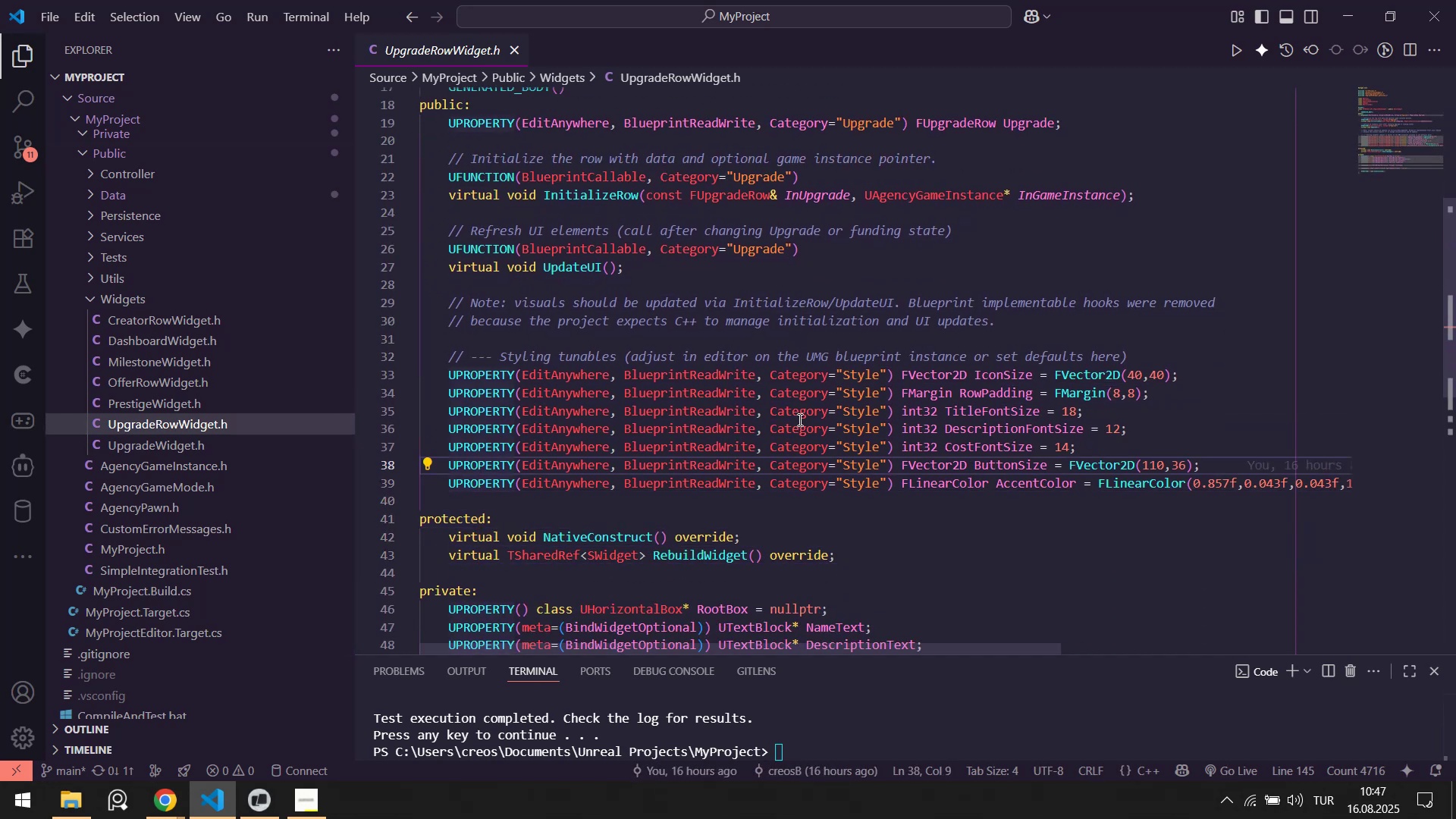 
scroll: coordinate [785, 406], scroll_direction: up, amount: 3.0
 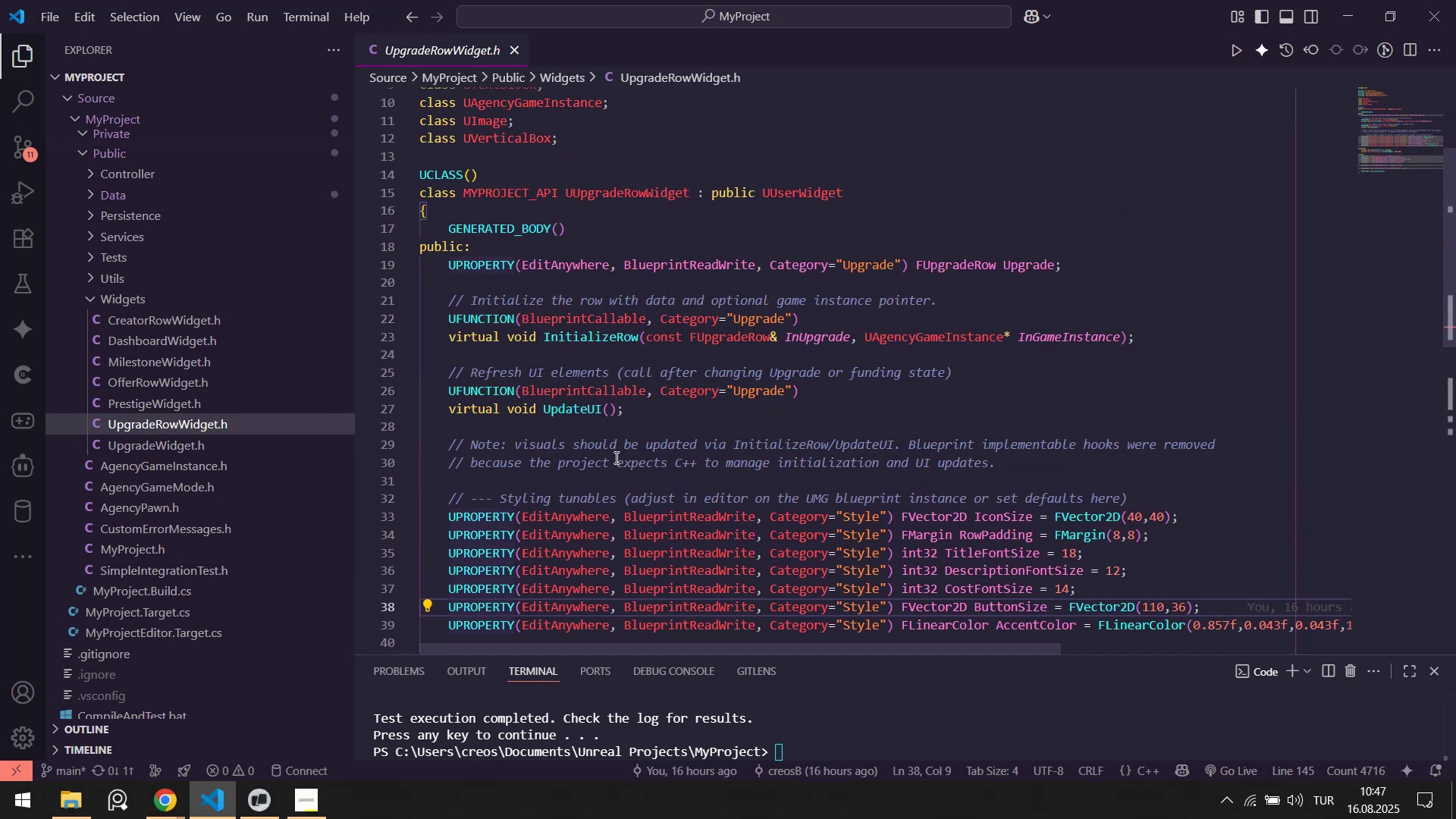 
left_click_drag(start_coordinate=[554, 444], to_coordinate=[861, 445])
 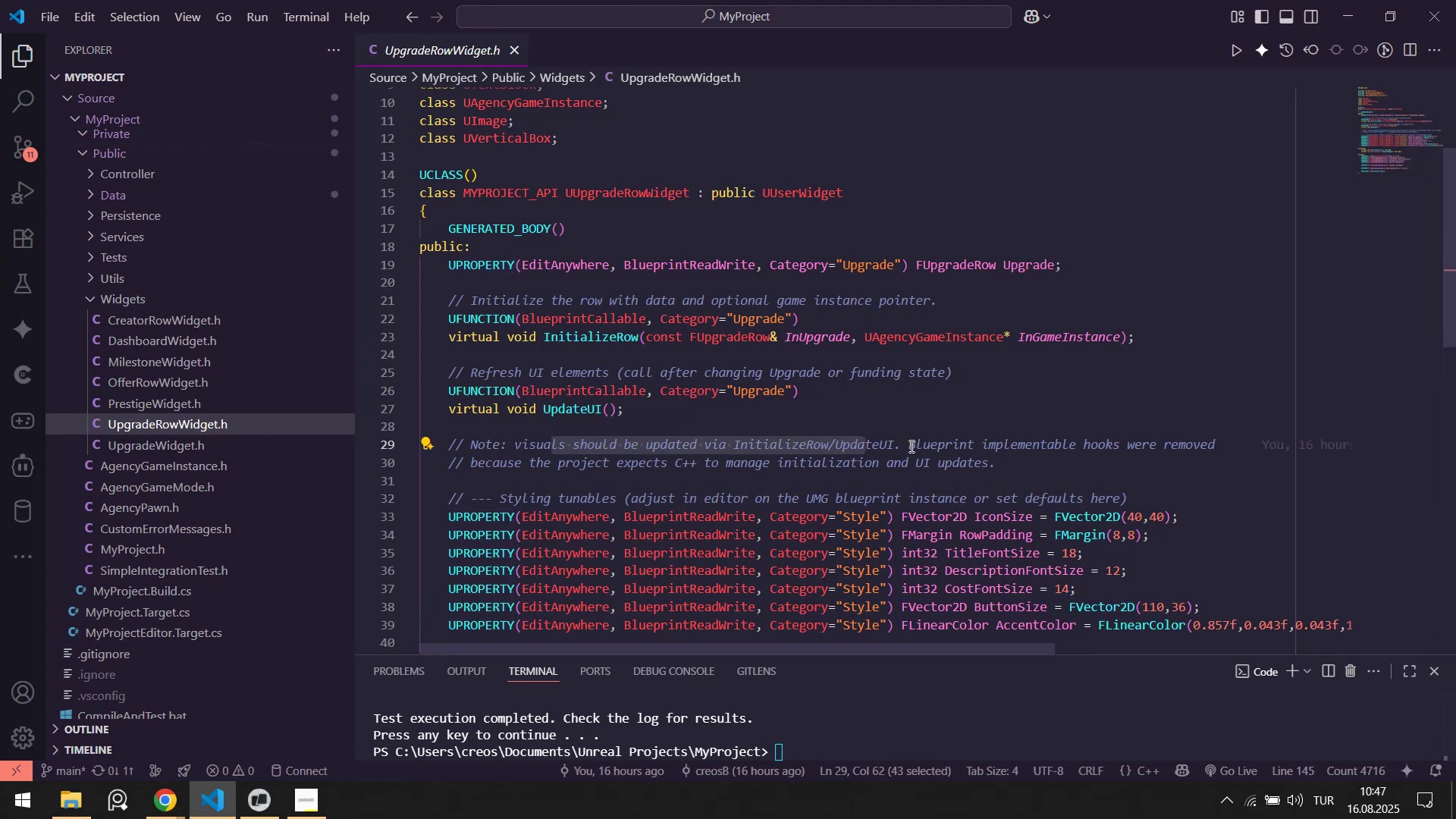 
left_click_drag(start_coordinate=[918, 446], to_coordinate=[1005, 445])
 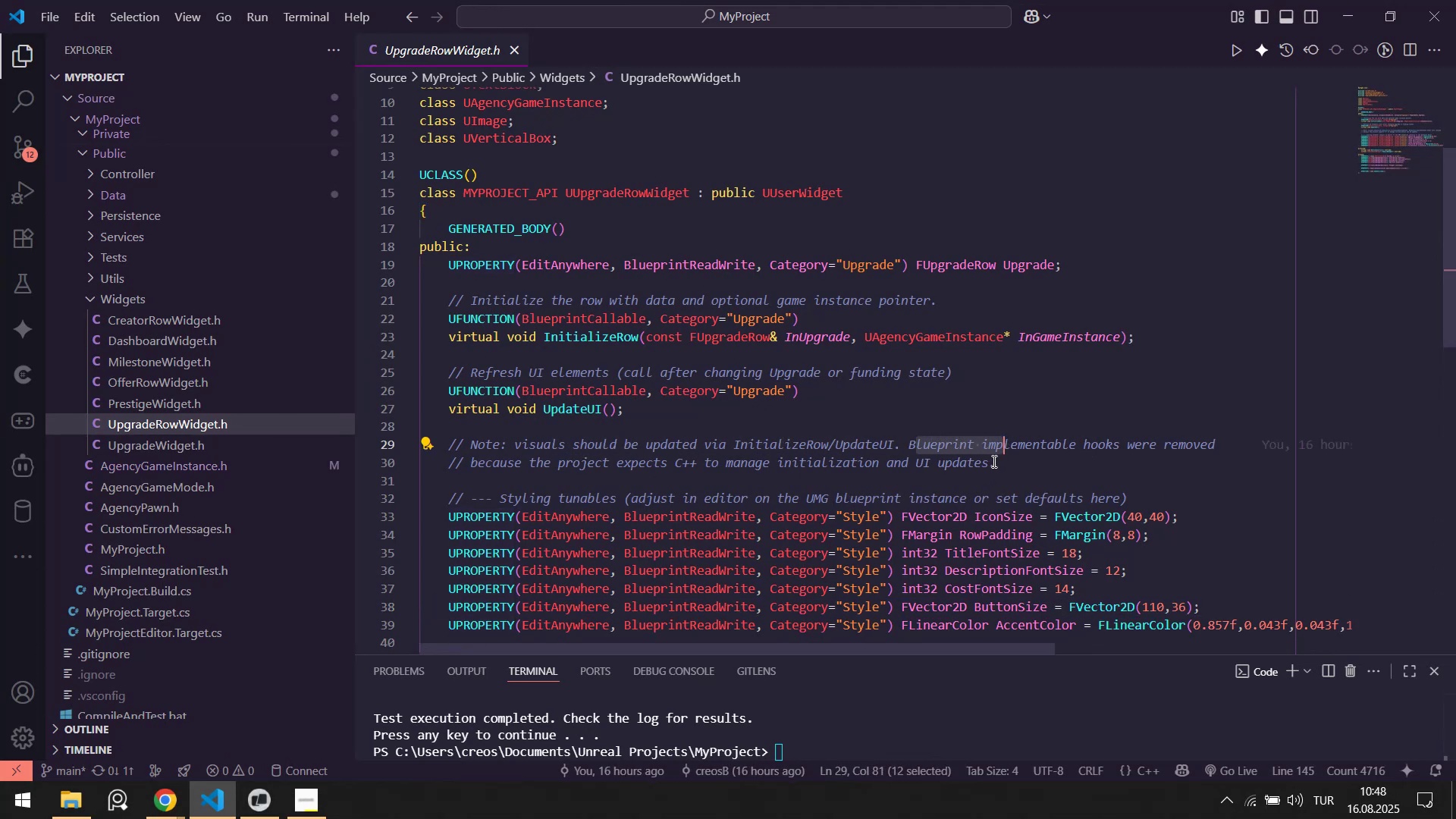 
scroll: coordinate [866, 376], scroll_direction: down, amount: 3.0
 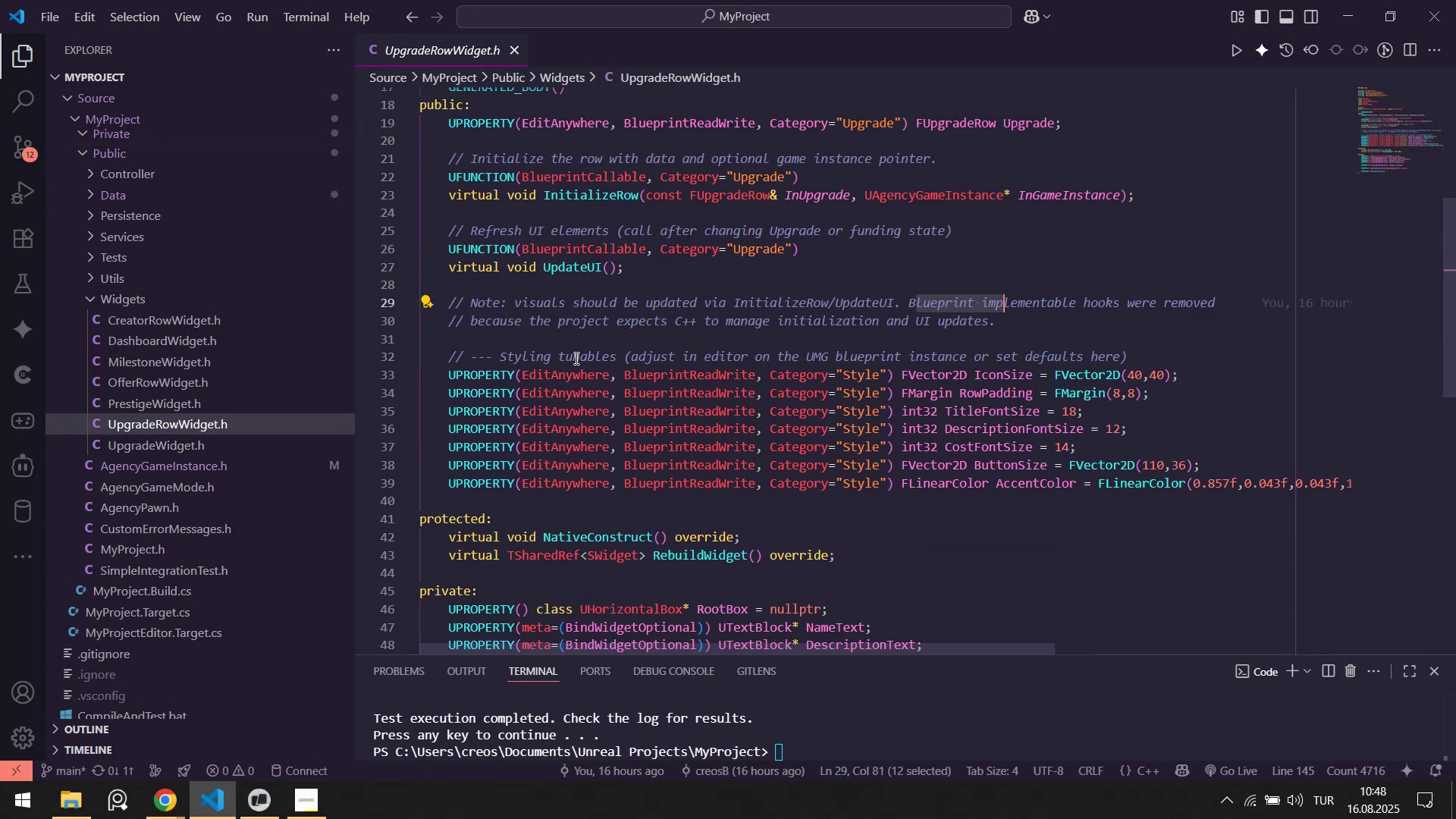 
left_click_drag(start_coordinate=[517, 357], to_coordinate=[864, 366])
 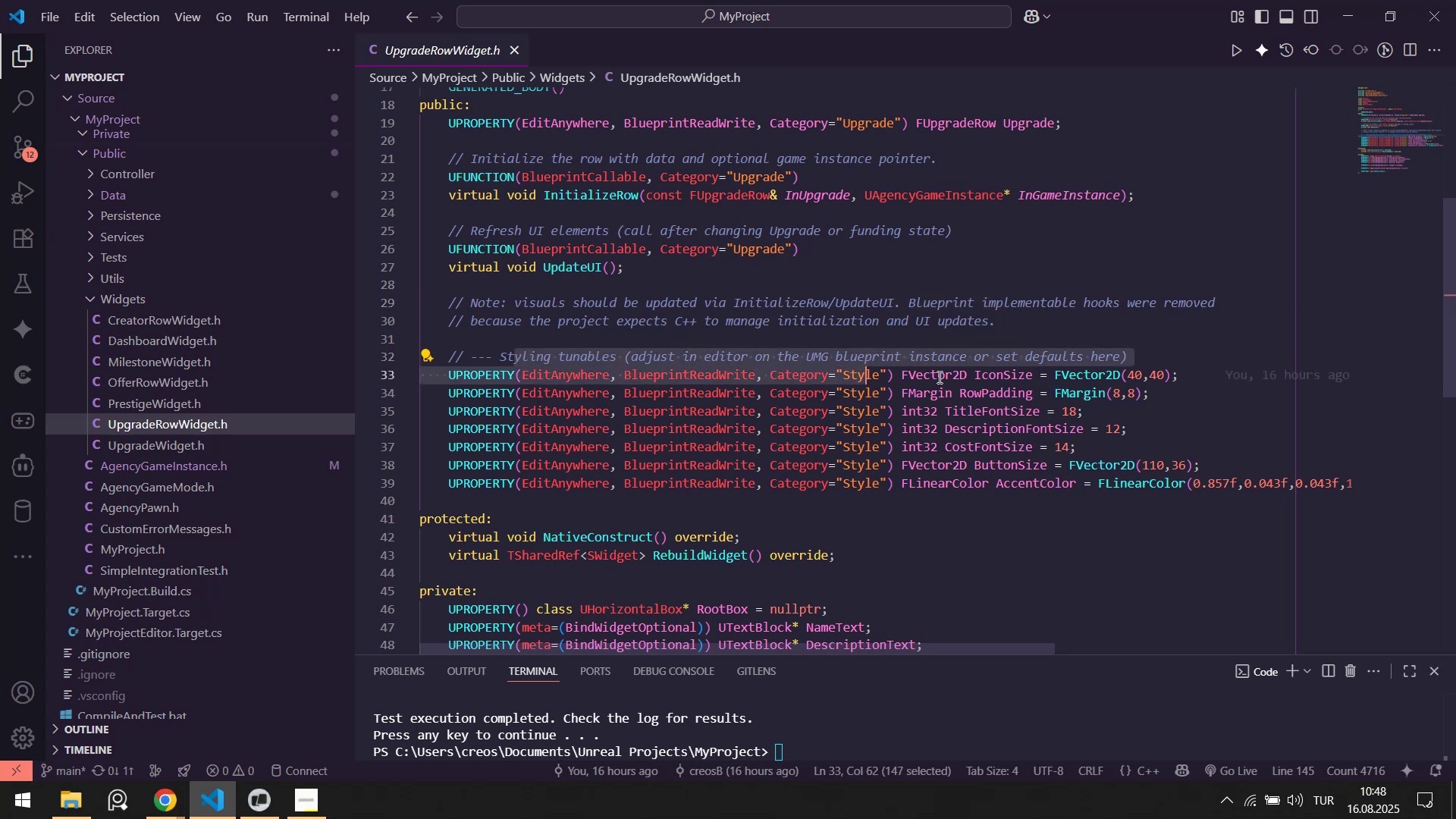 
left_click([938, 377])
 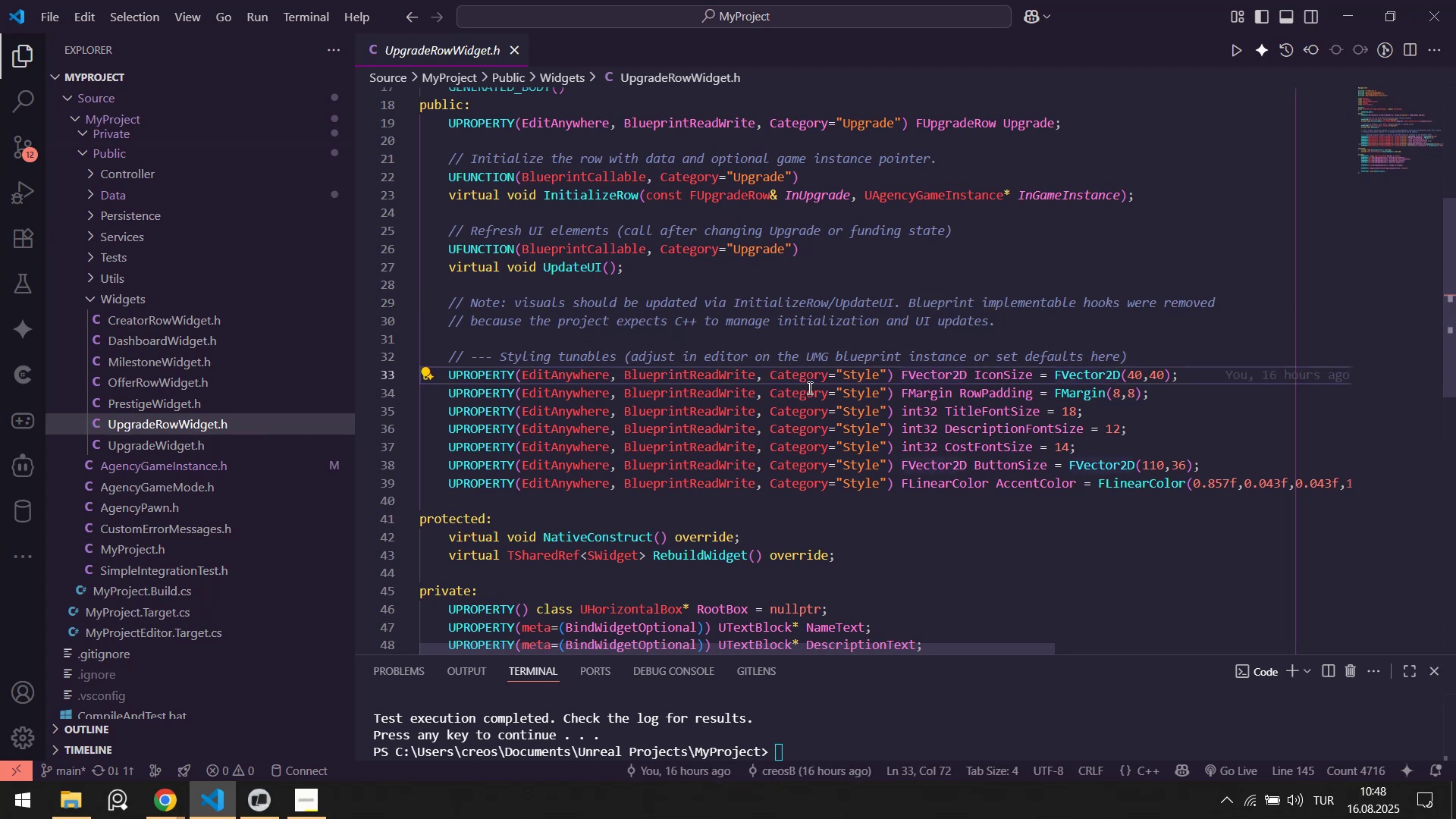 
wait(7.48)
 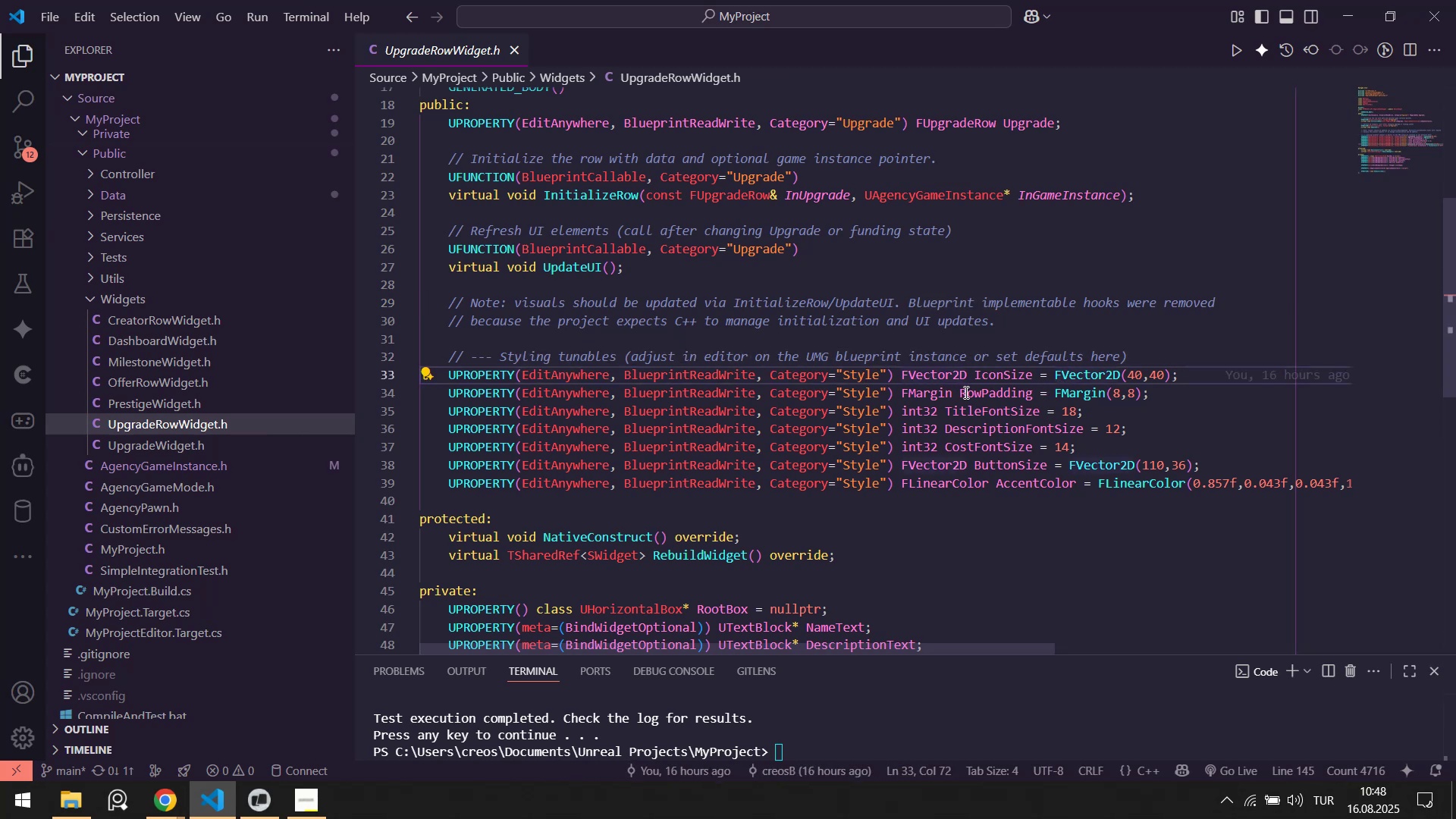 
left_click_drag(start_coordinate=[932, 394], to_coordinate=[1005, 410])
 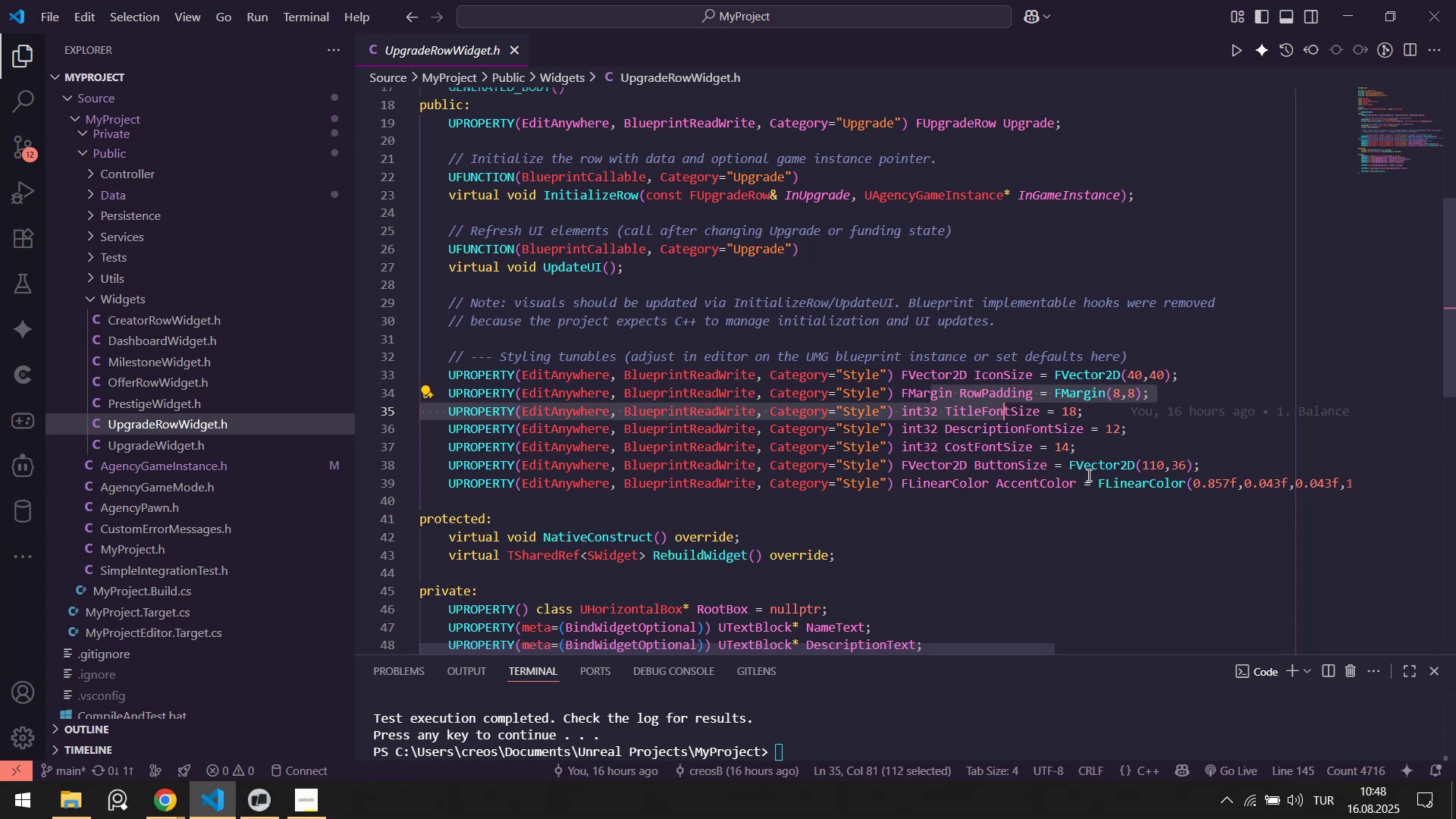 
scroll: coordinate [1054, 460], scroll_direction: down, amount: 4.0
 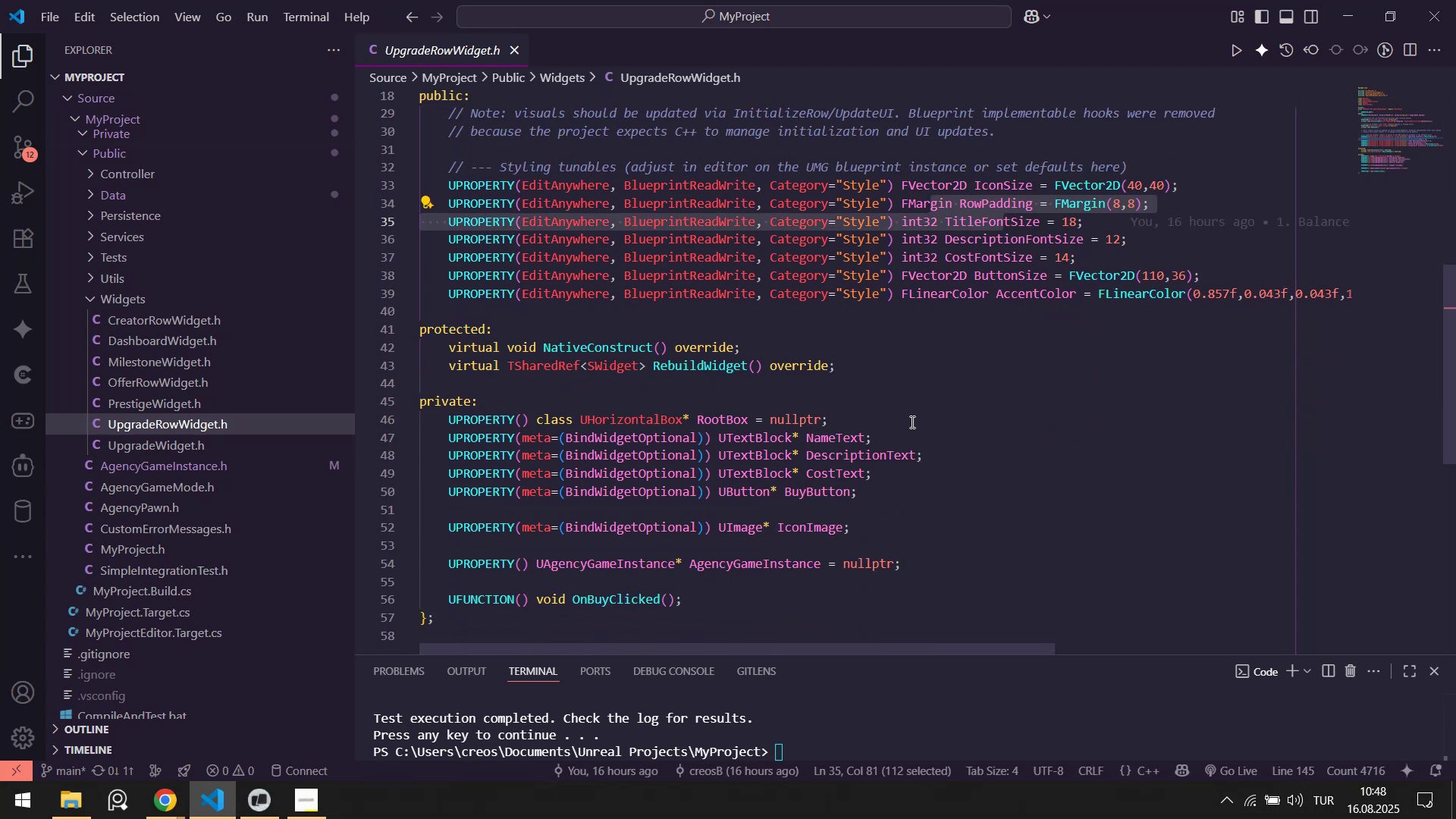 
scroll: coordinate [912, 420], scroll_direction: up, amount: 1.0
 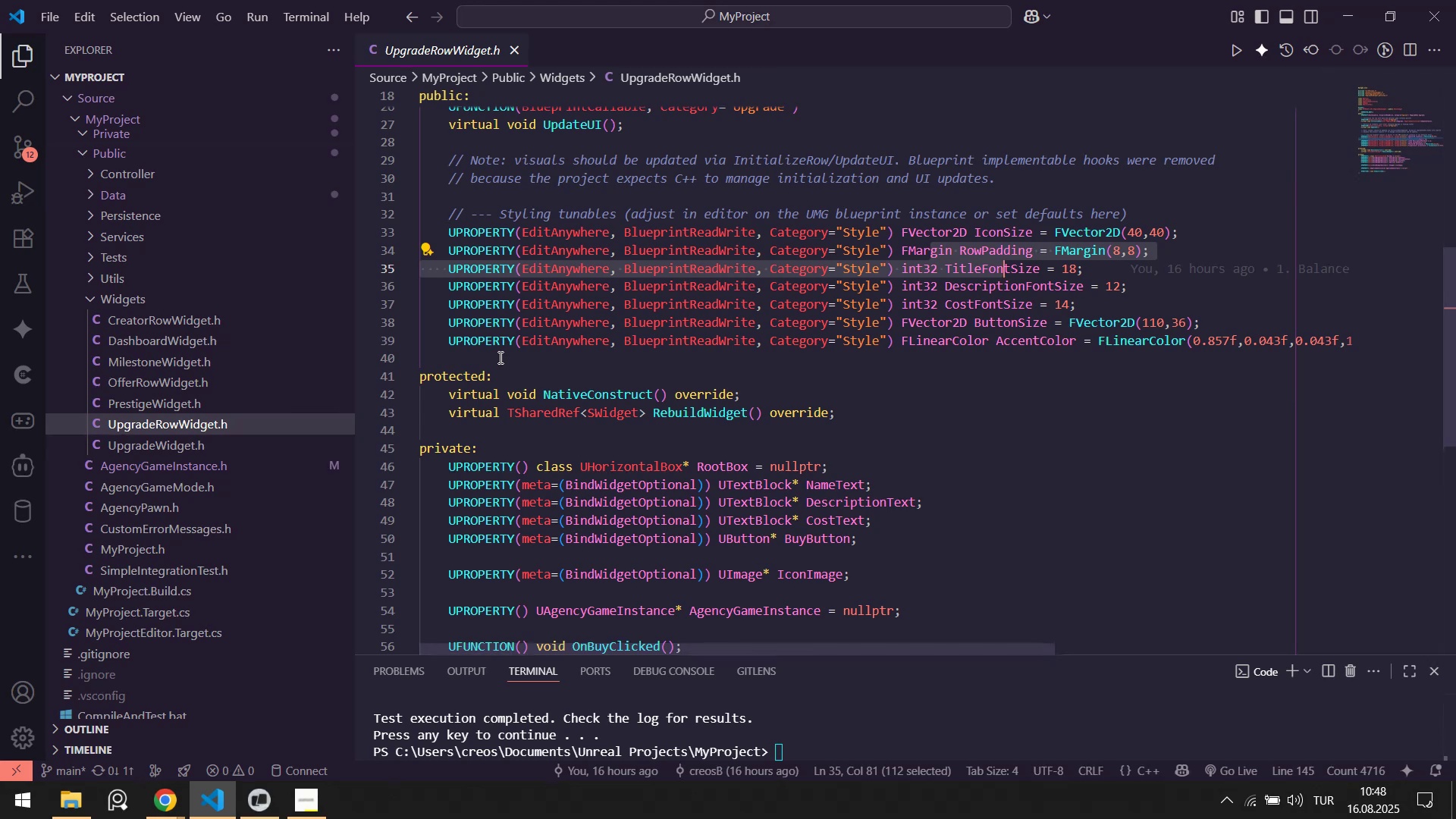 
wait(5.28)
 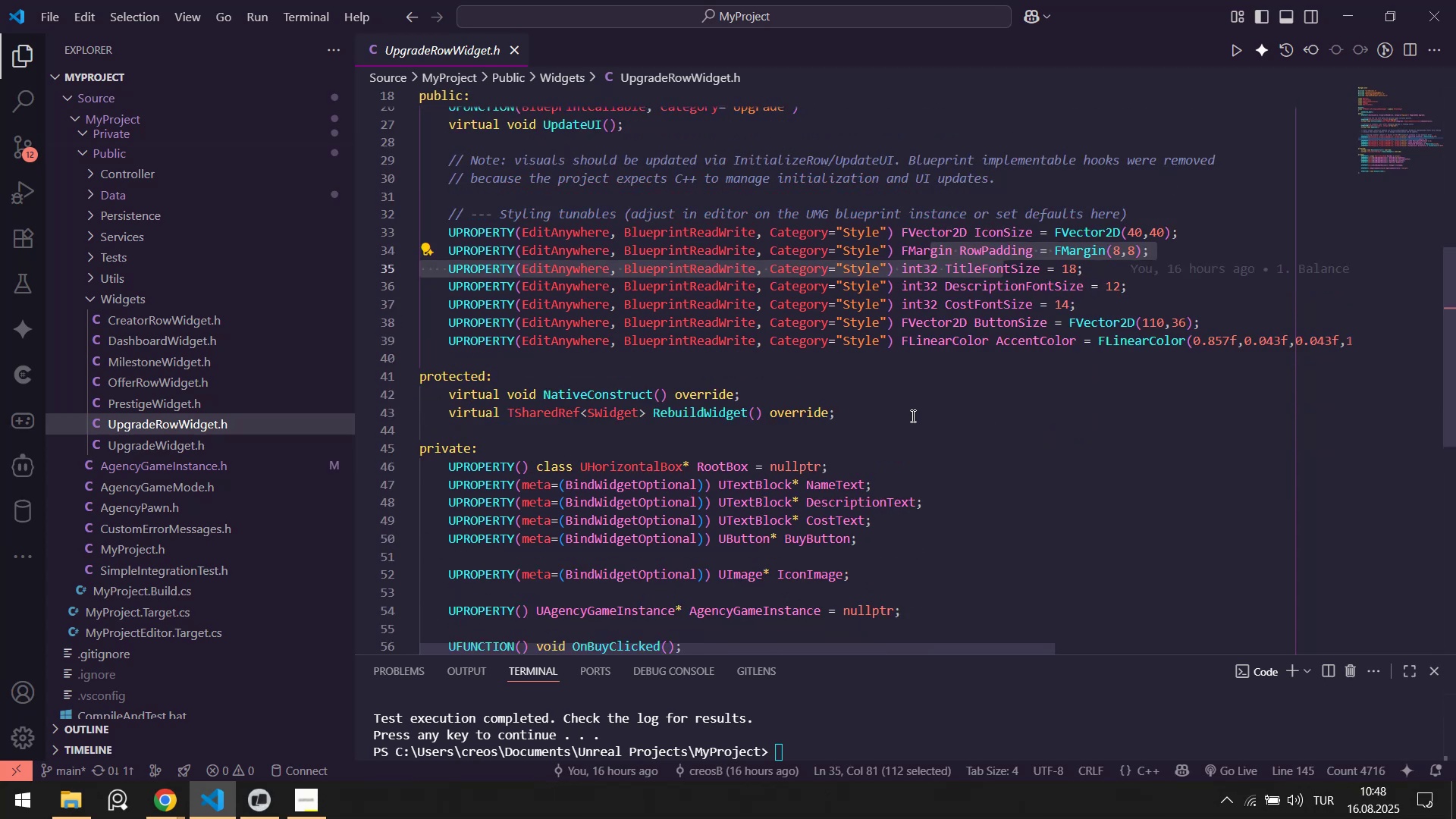 
double_click([1012, 340])
 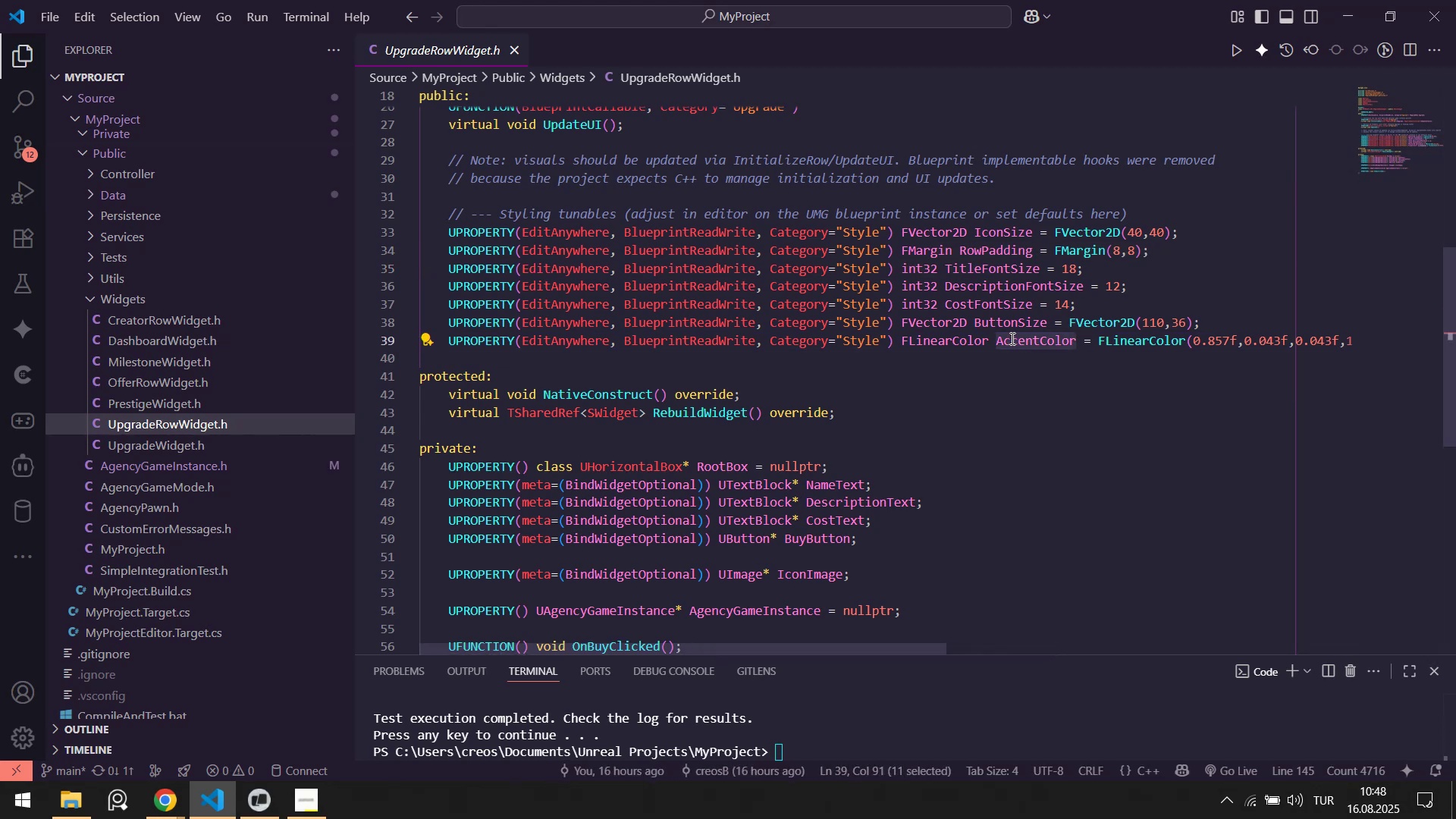 
key(Control+ControlLeft)
 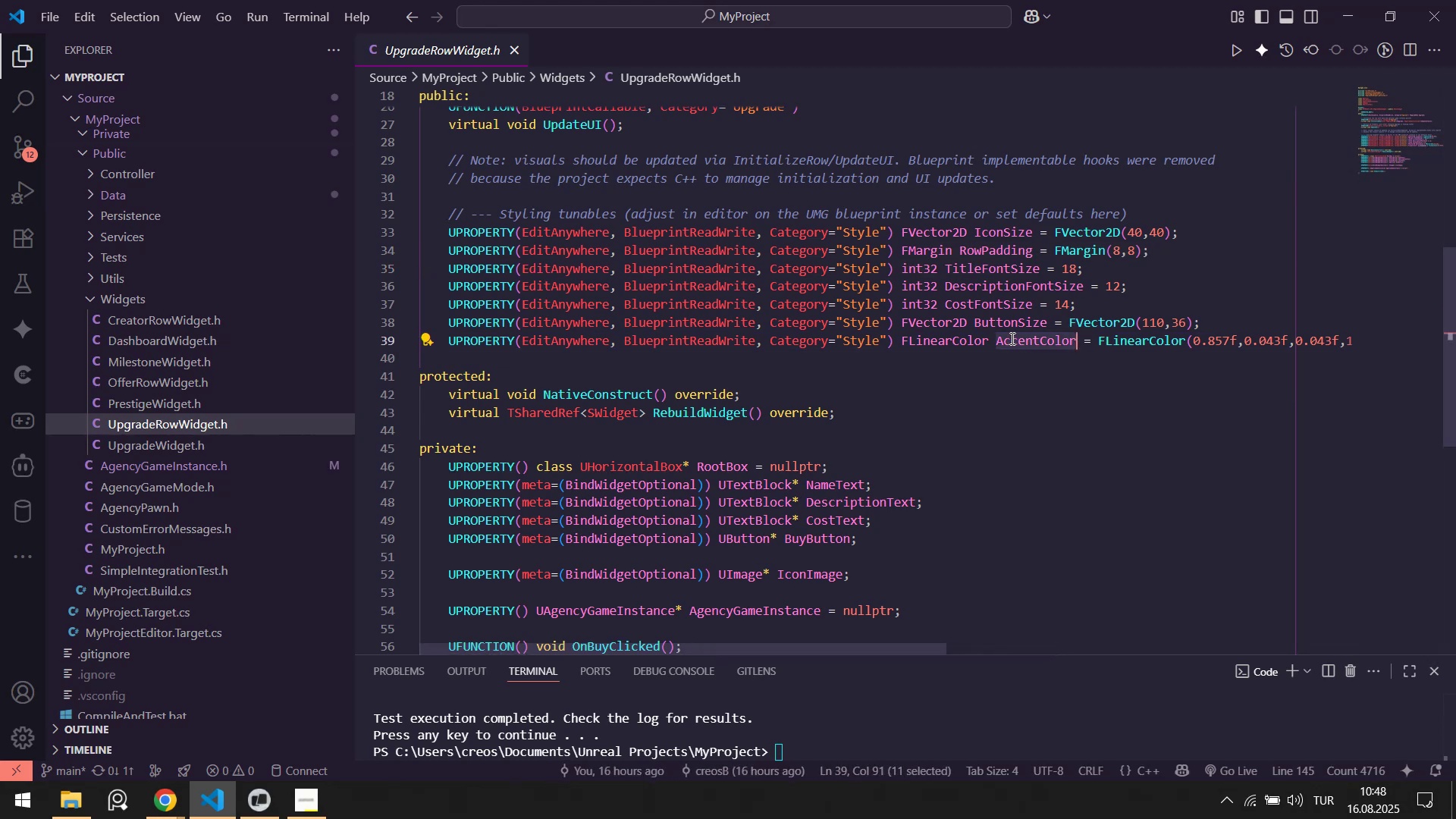 
key(Control+Shift+ShiftLeft)
 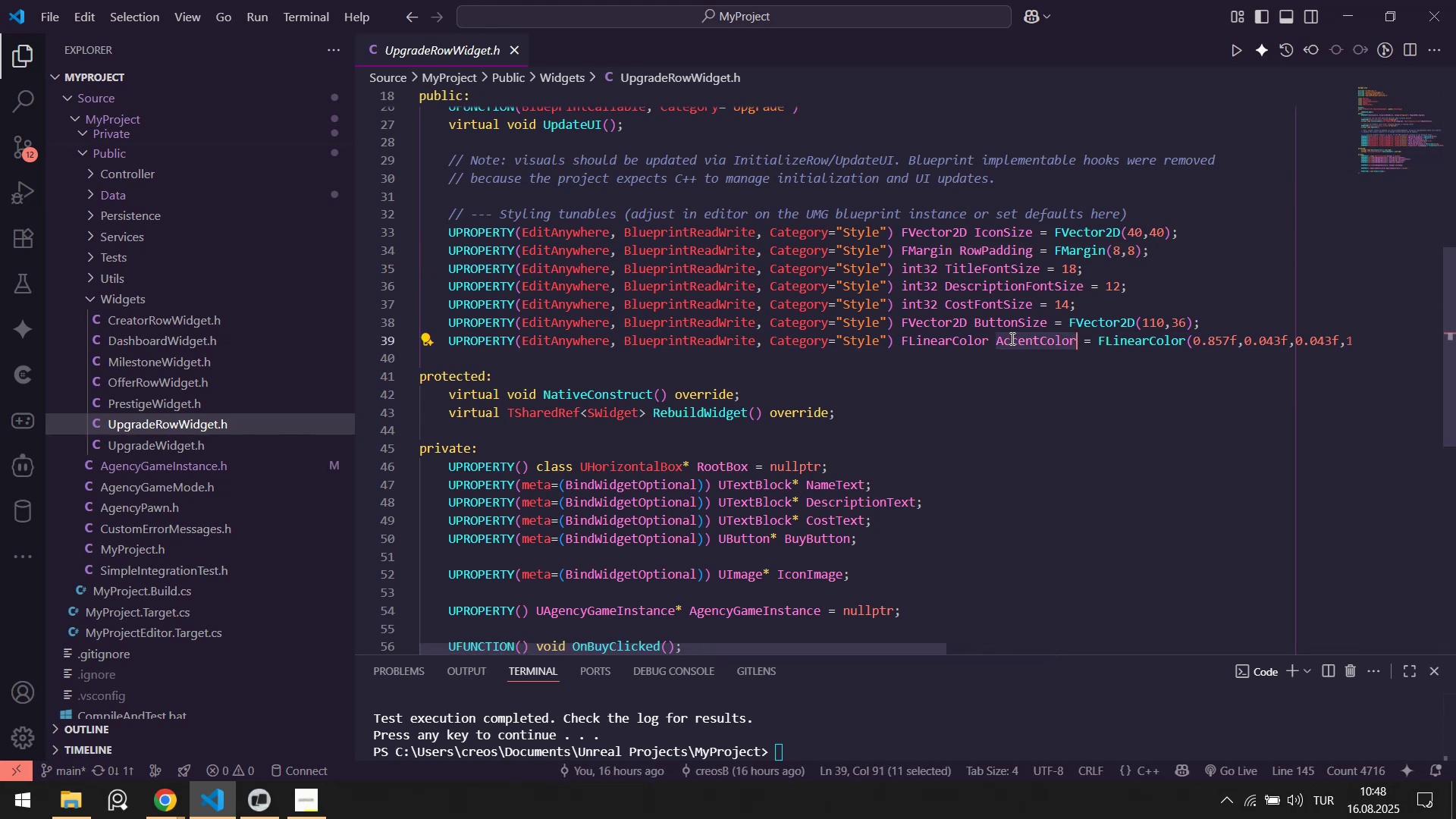 
key(Control+Shift+F)
 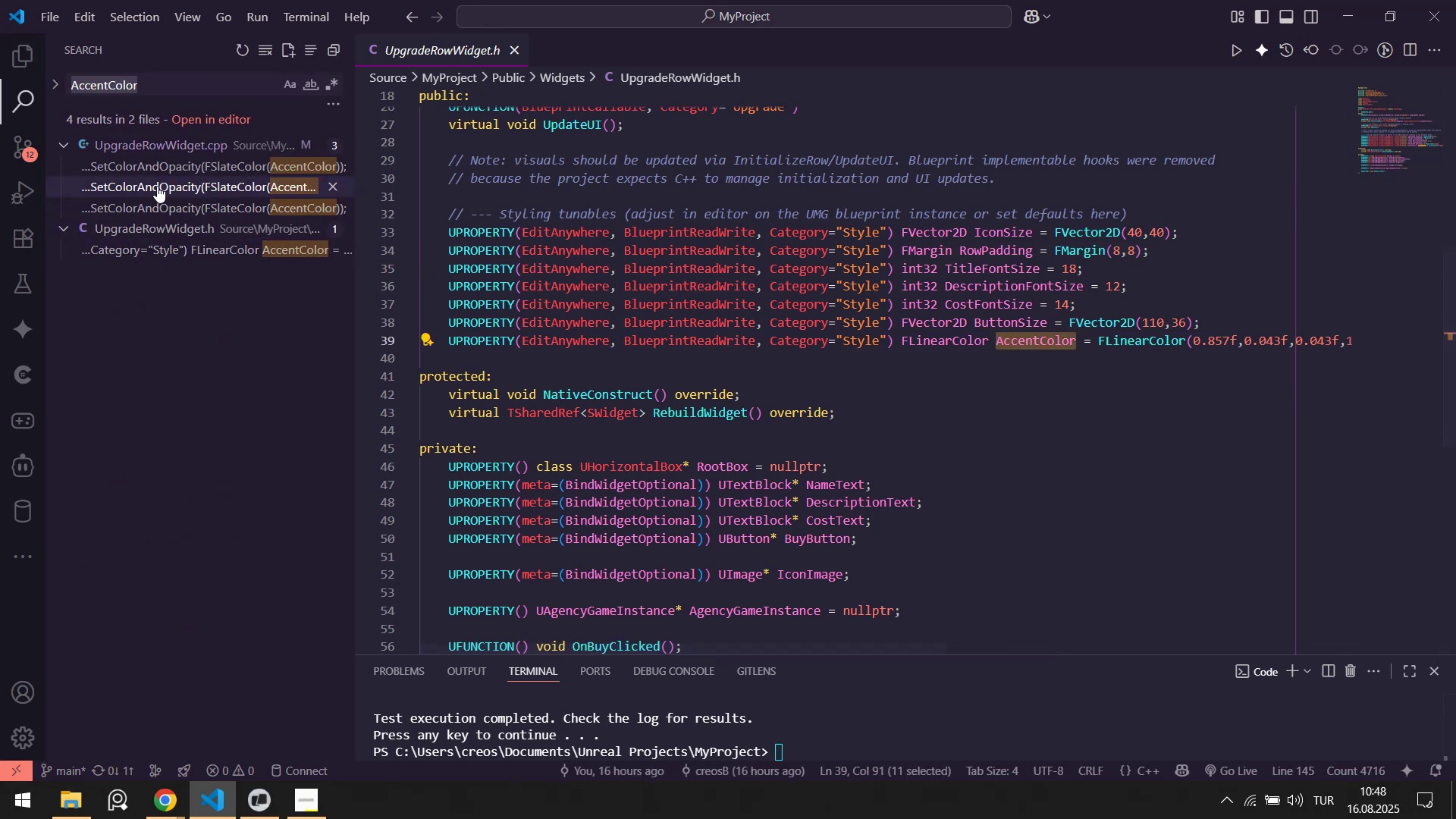 
left_click([167, 163])
 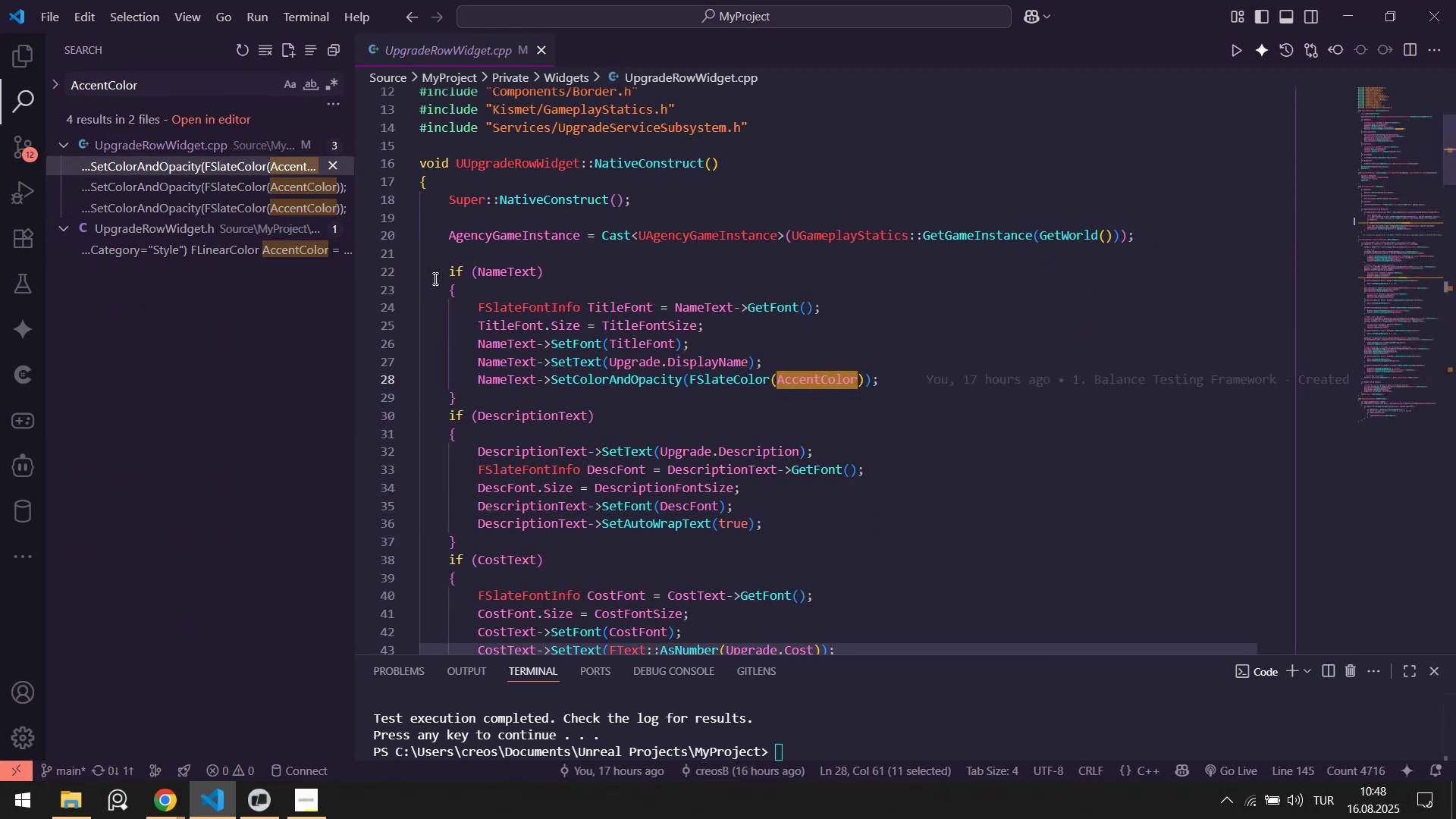 
left_click_drag(start_coordinate=[513, 305], to_coordinate=[610, 334])
 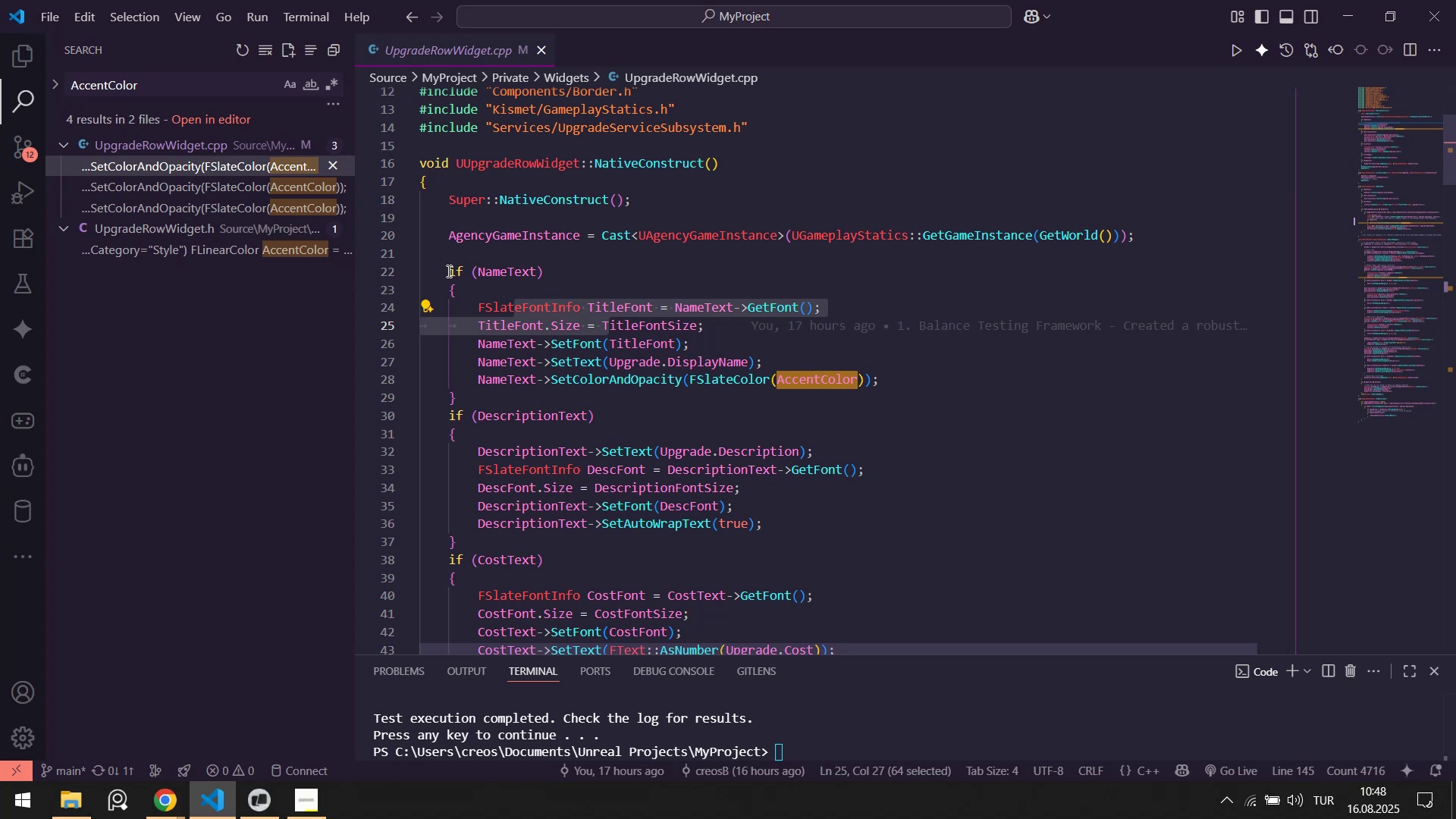 
left_click_drag(start_coordinate=[436, 269], to_coordinate=[573, 394])
 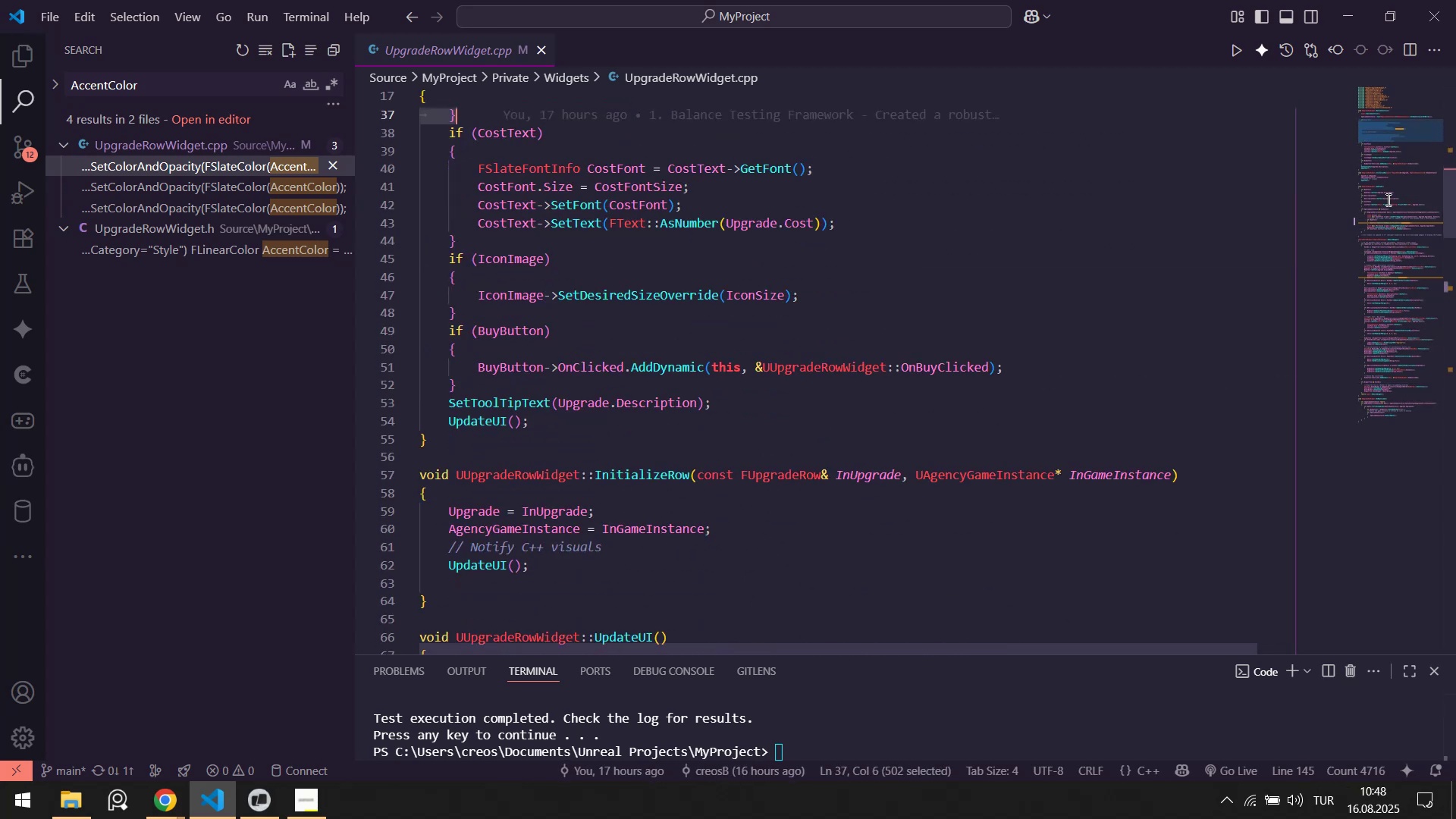 
scroll: coordinate [590, 413], scroll_direction: down, amount: 9.0
 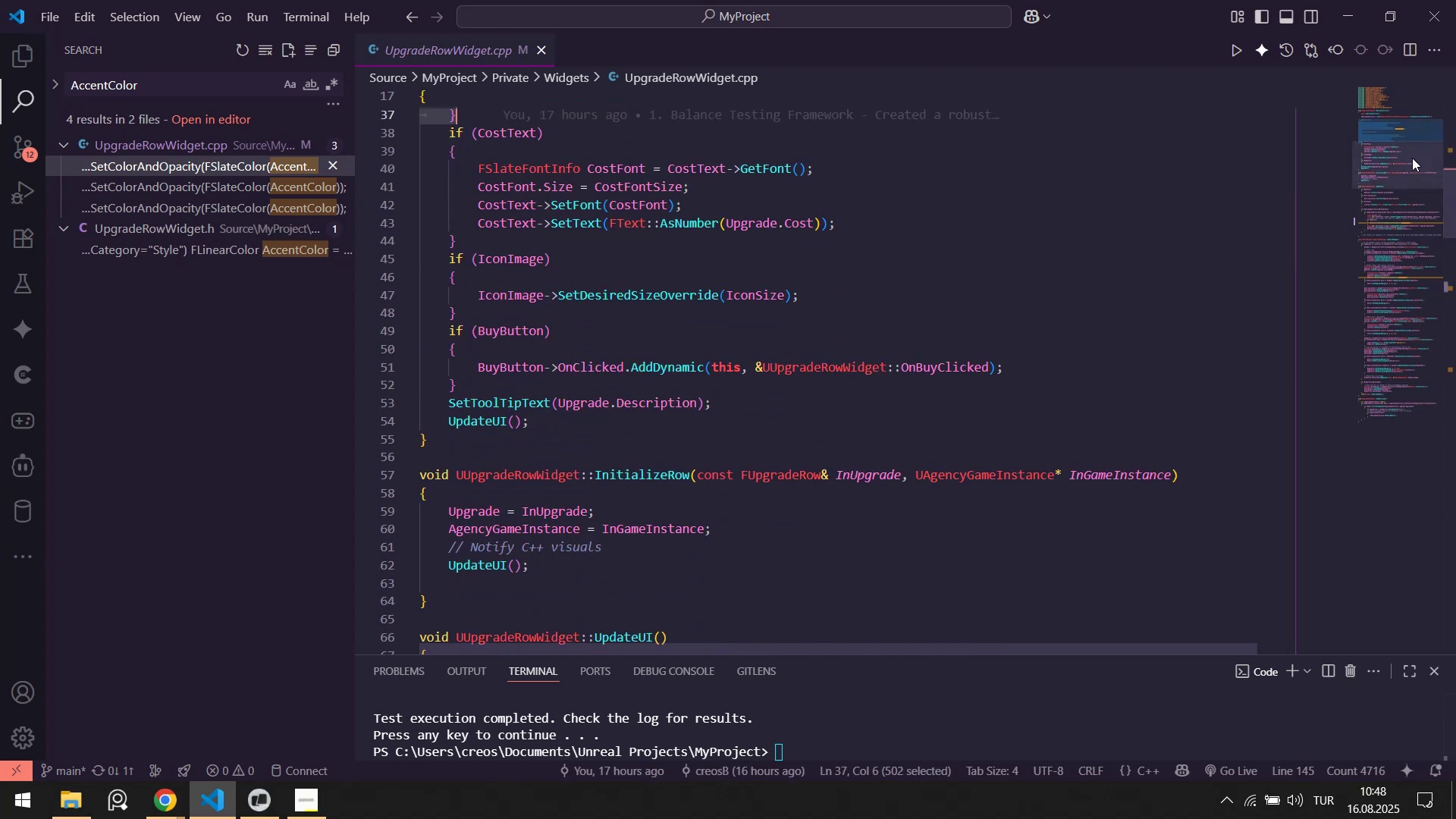 
left_click_drag(start_coordinate=[1398, 135], to_coordinate=[1393, 162])
 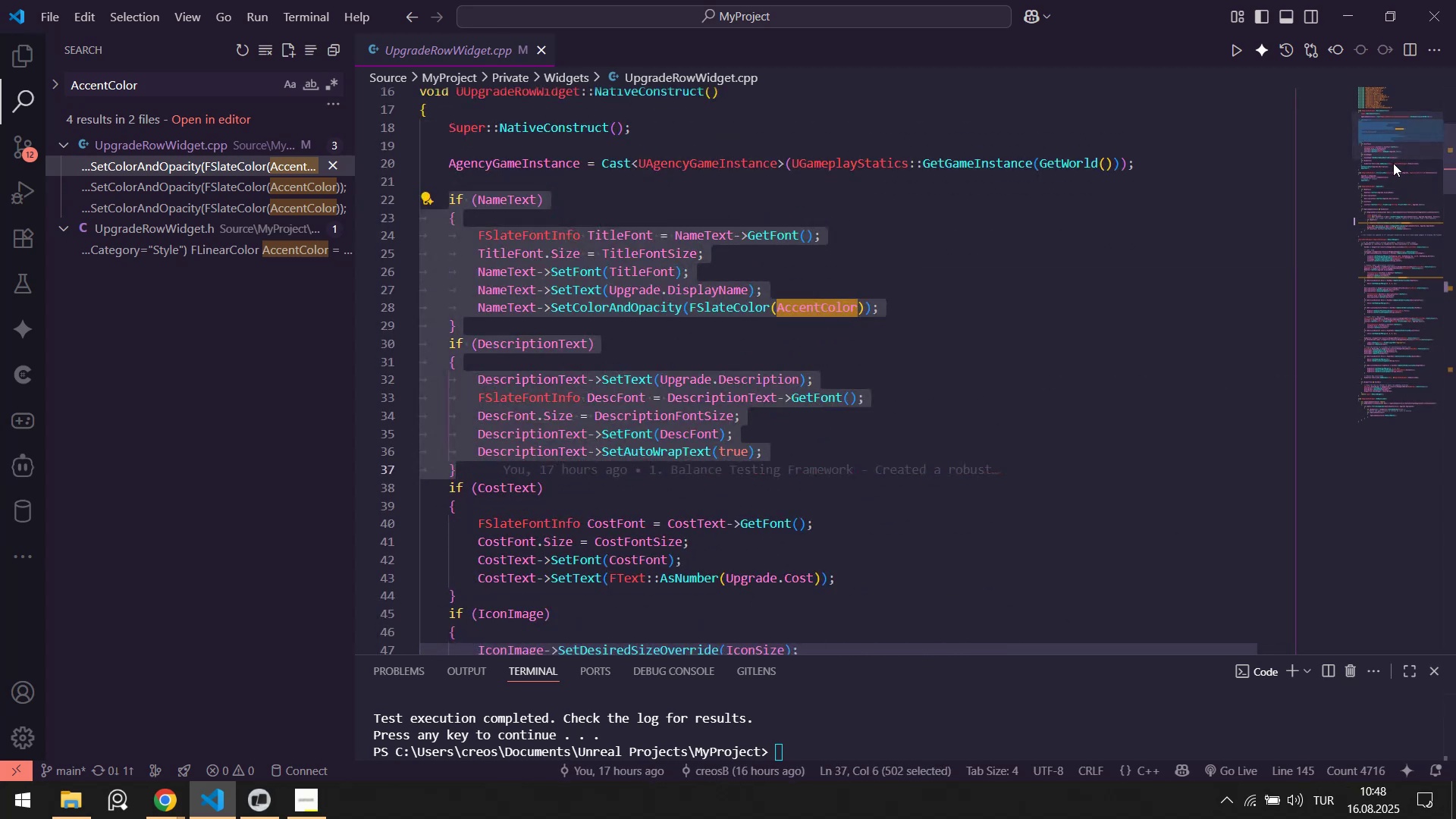 
left_click_drag(start_coordinate=[1389, 168], to_coordinate=[1389, 193])
 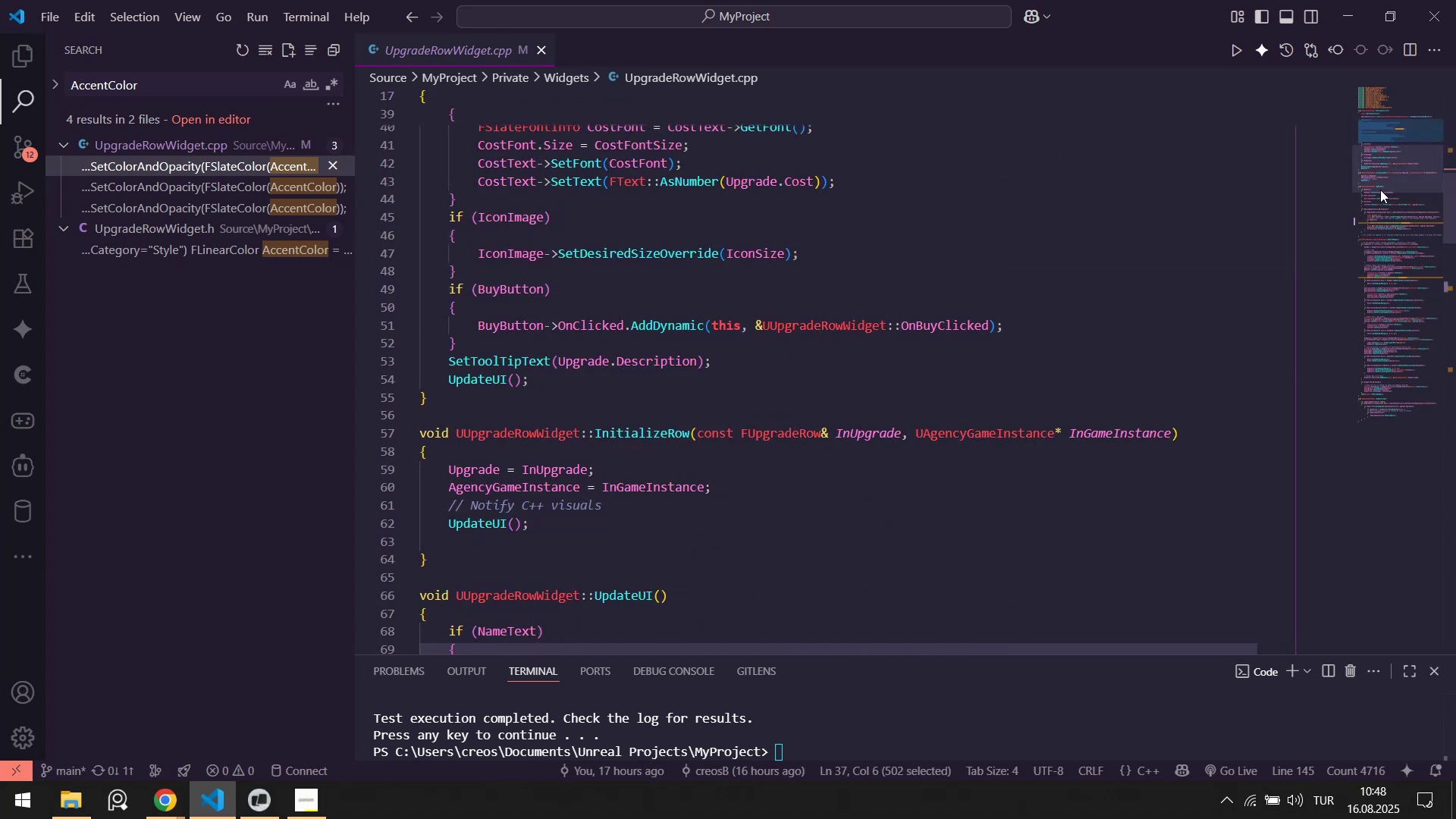 
left_click_drag(start_coordinate=[1380, 190], to_coordinate=[1385, 278])
 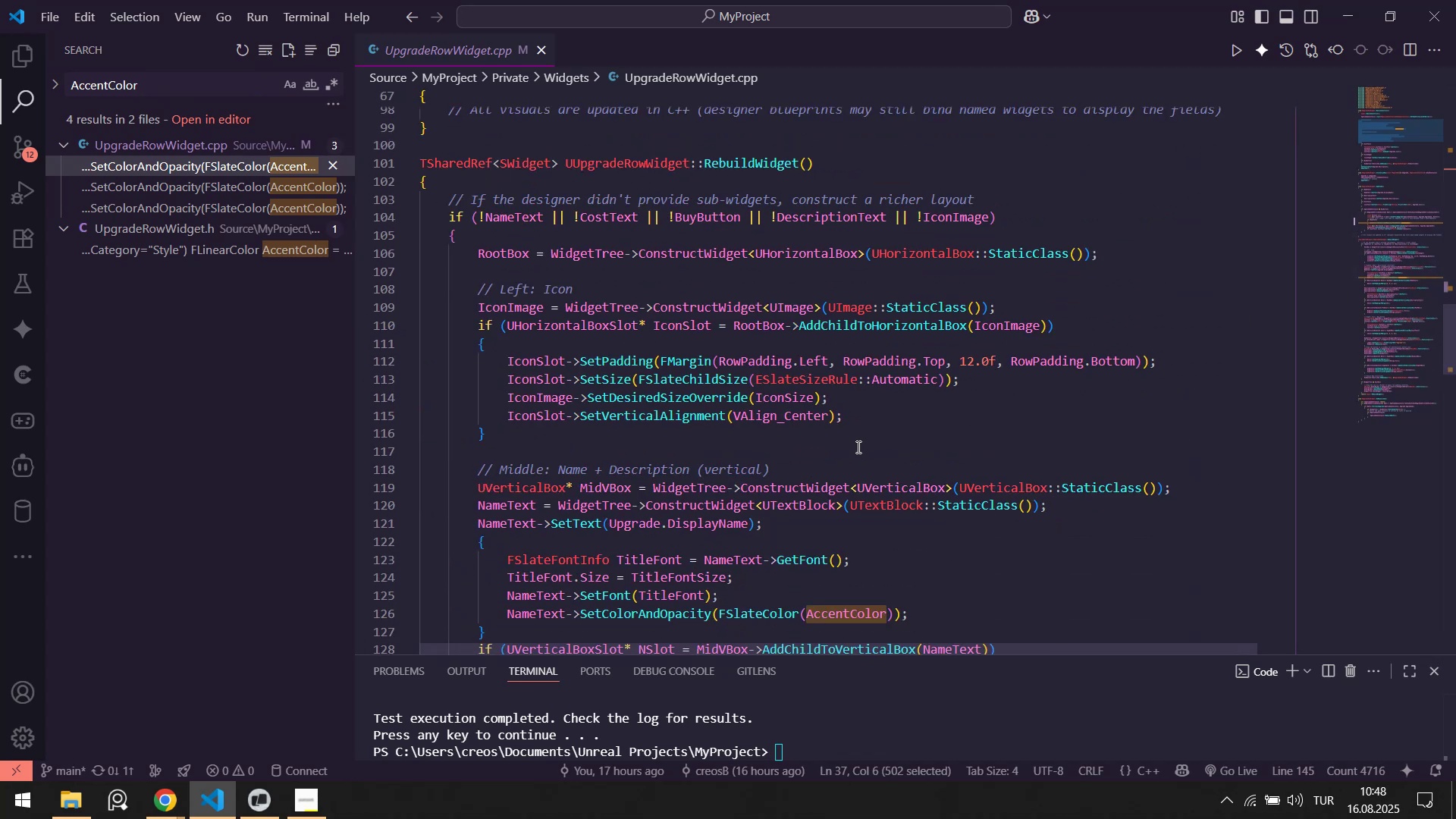 
scroll: coordinate [814, 401], scroll_direction: down, amount: 6.0
 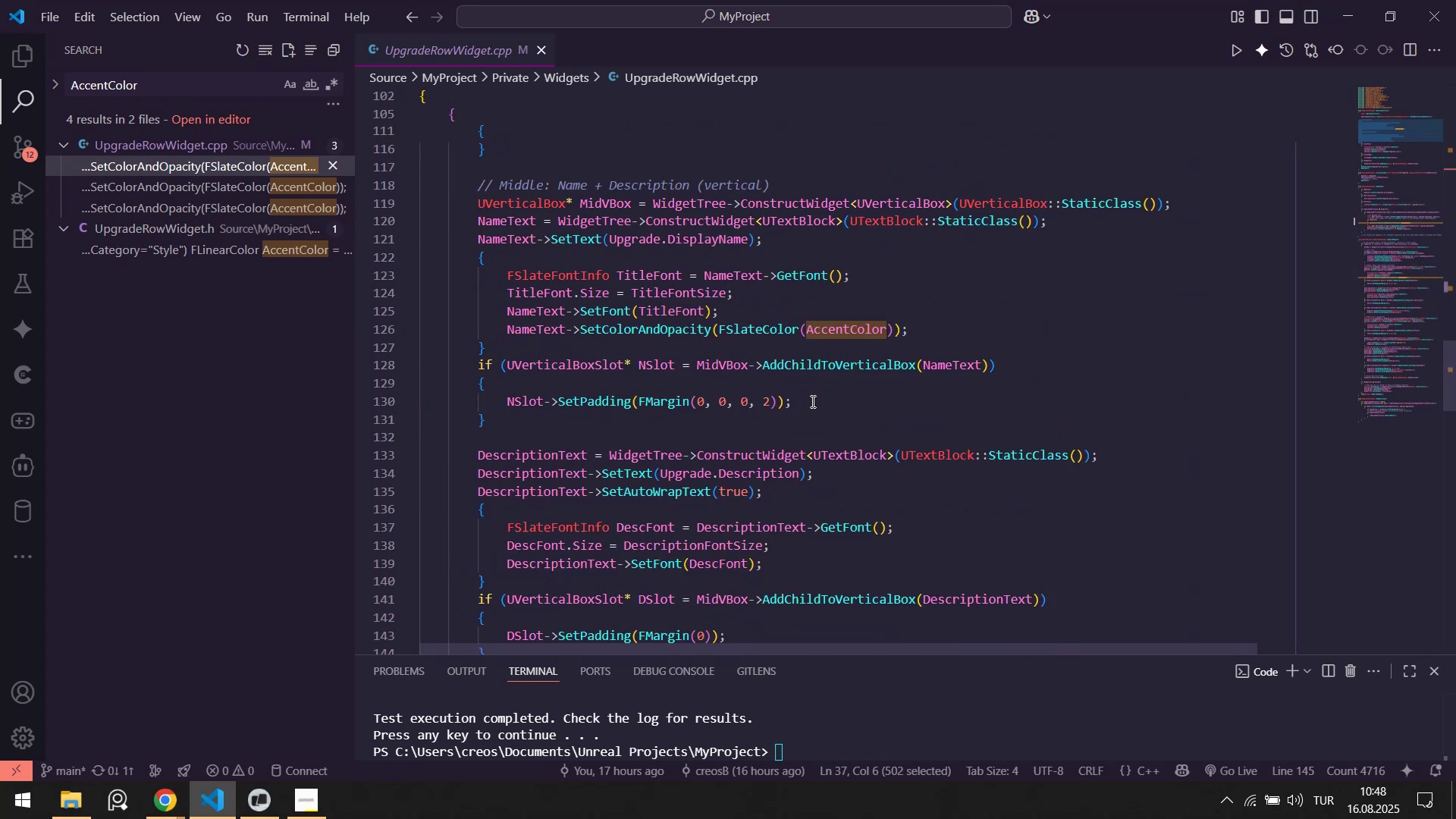 
key(Alt+AltLeft)
 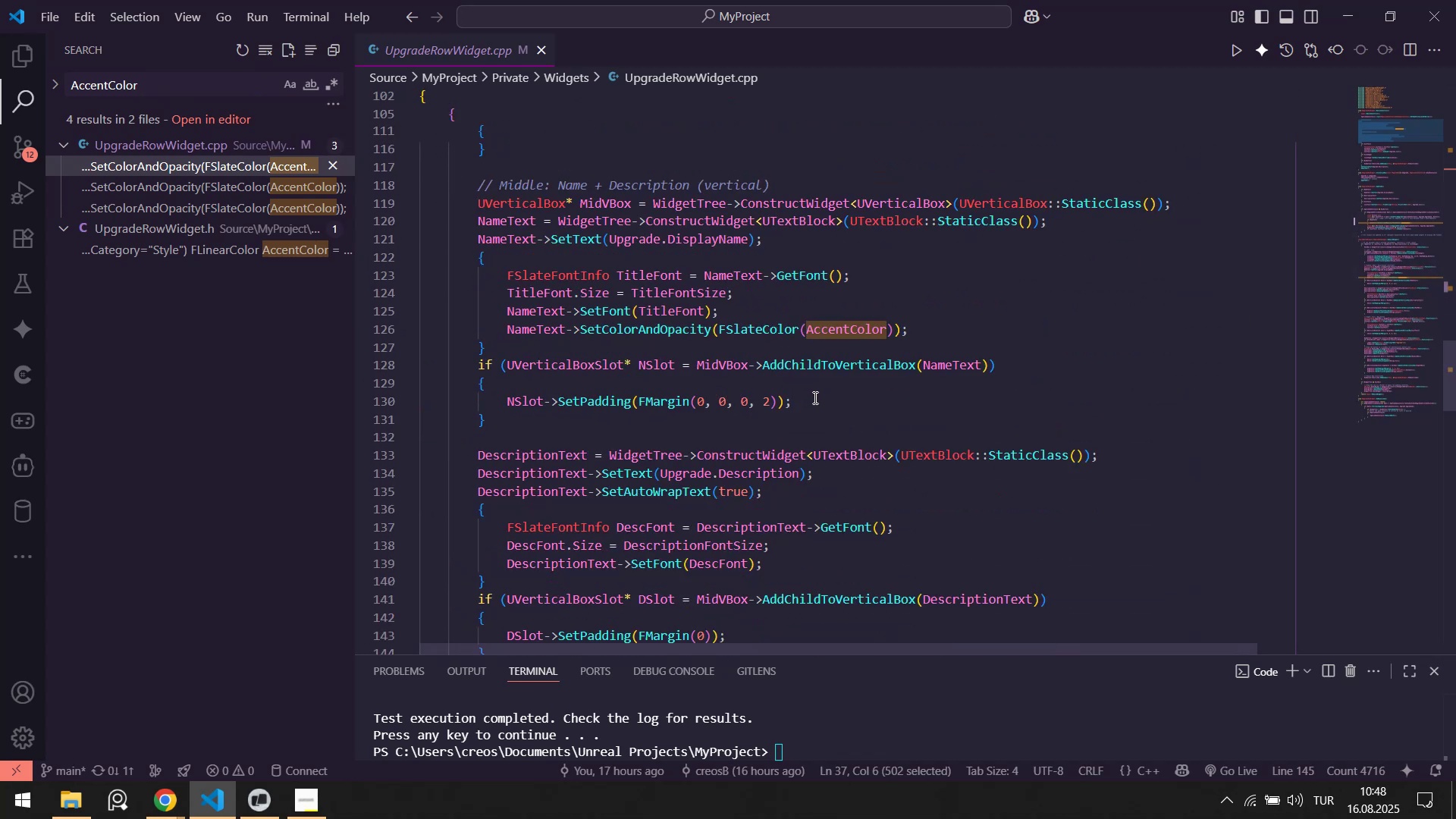 
key(Alt+Tab)
 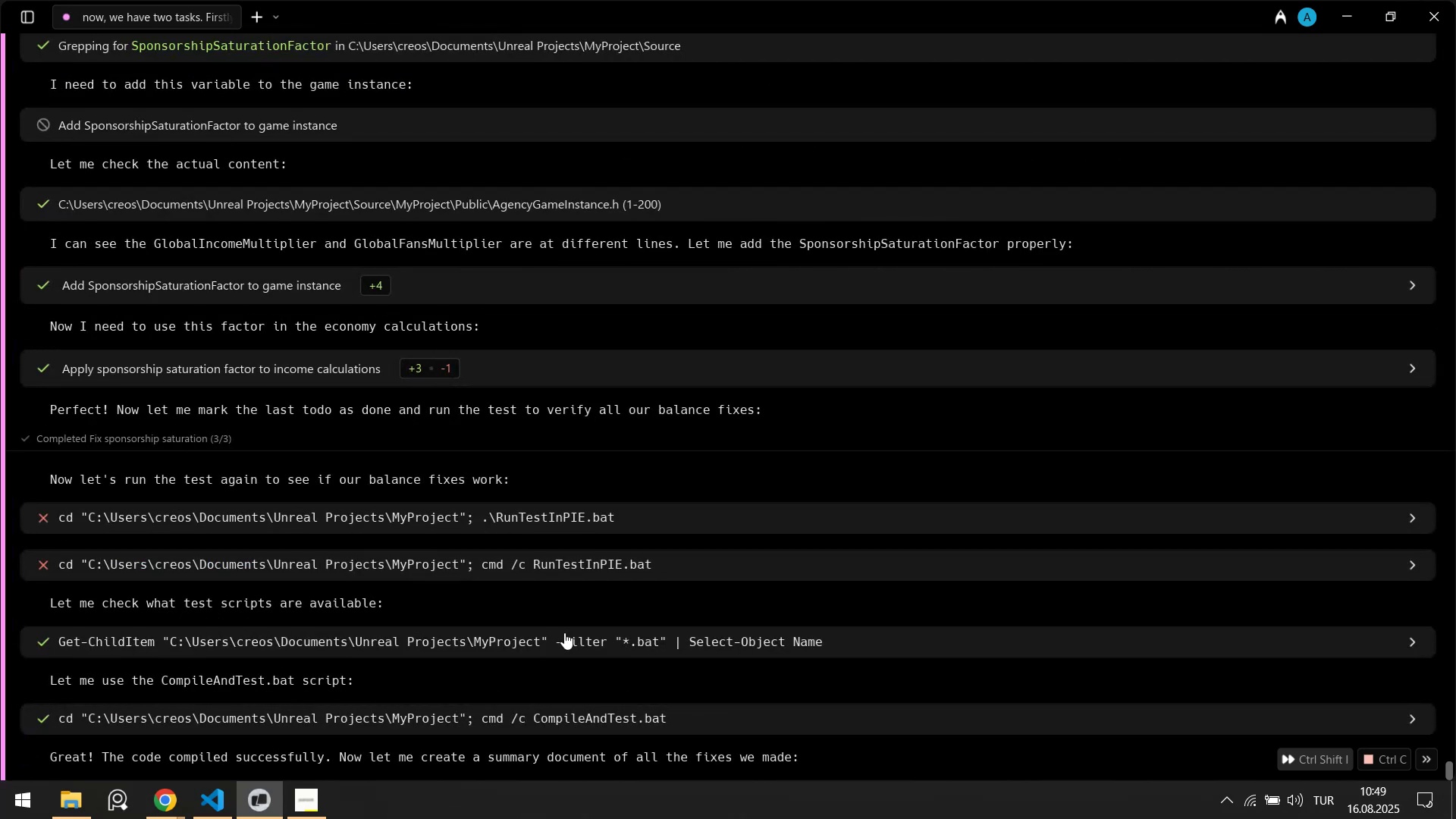 
wait(32.53)
 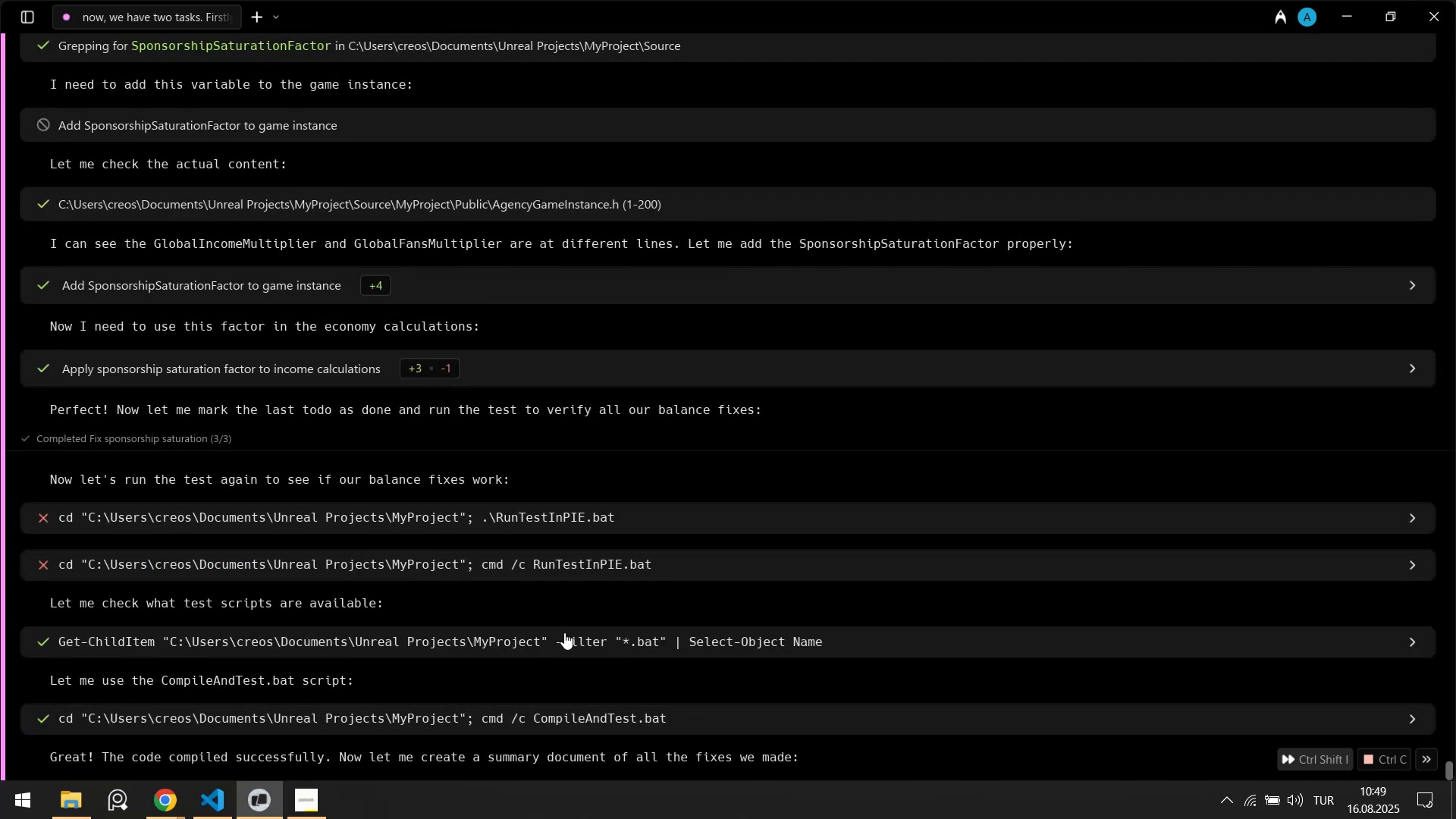 
left_click([557, 681])
 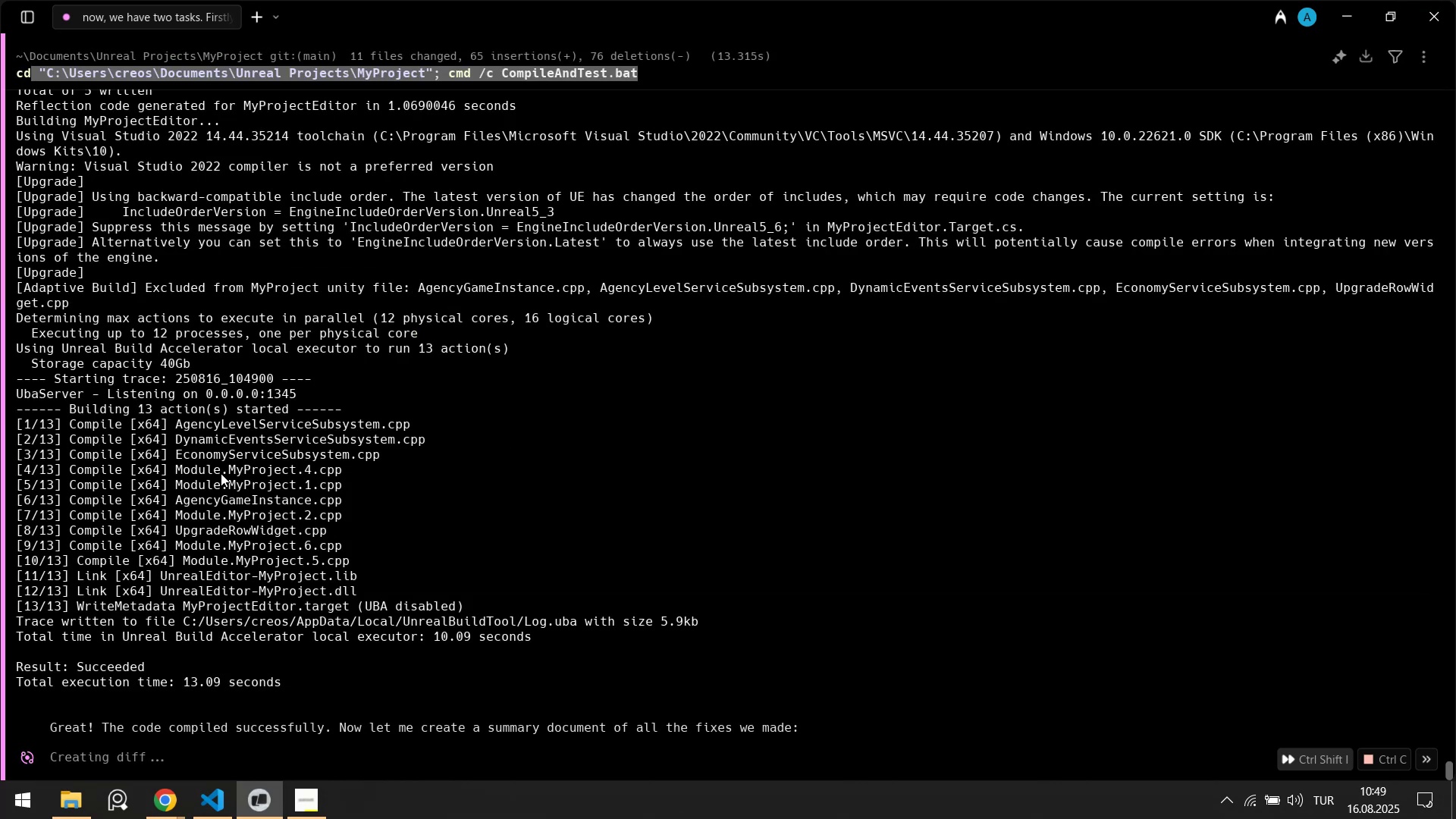 
scroll: coordinate [182, 664], scroll_direction: none, amount: 0.0
 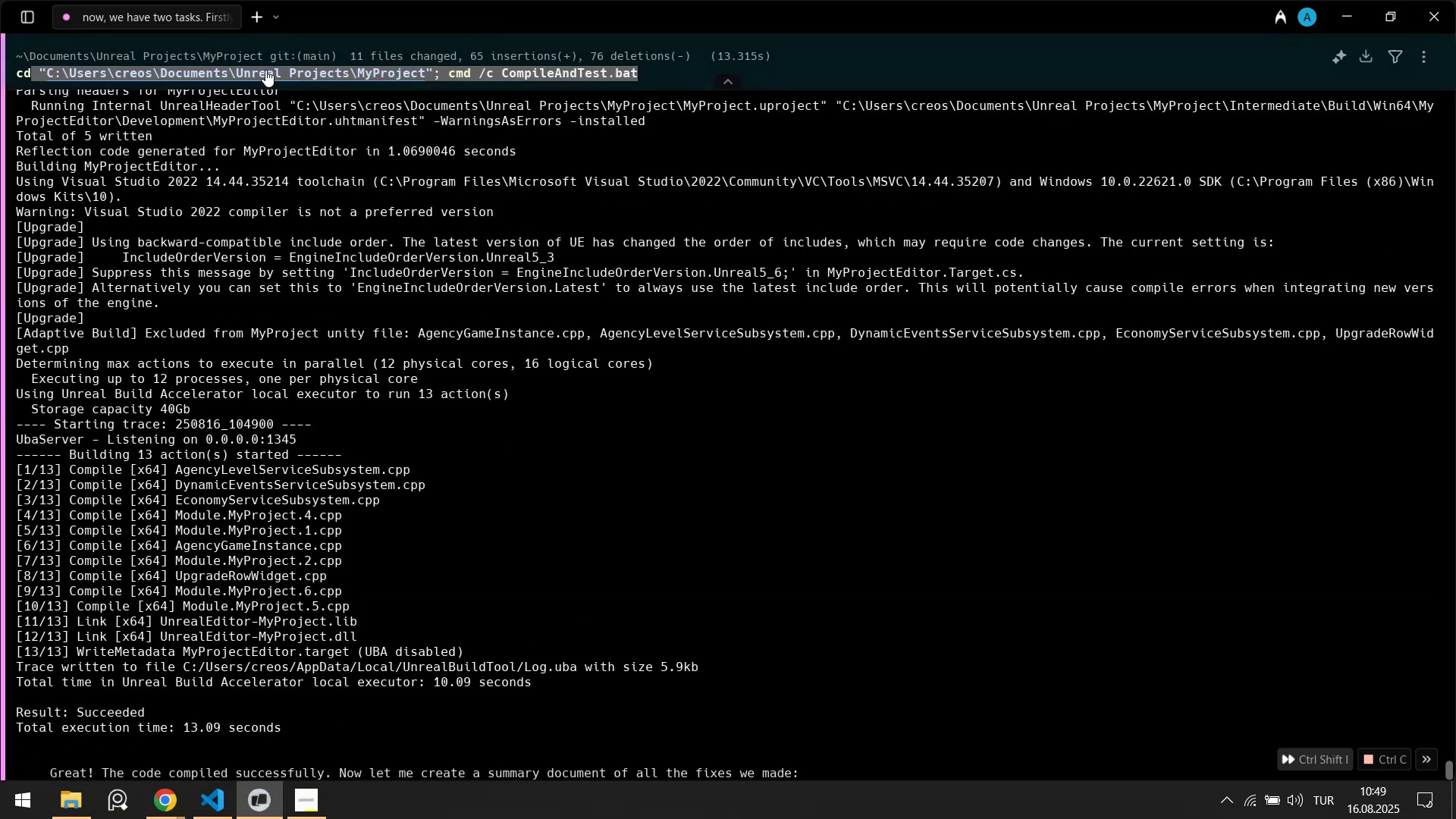 
scroll: coordinate [554, 256], scroll_direction: up, amount: 12.0
 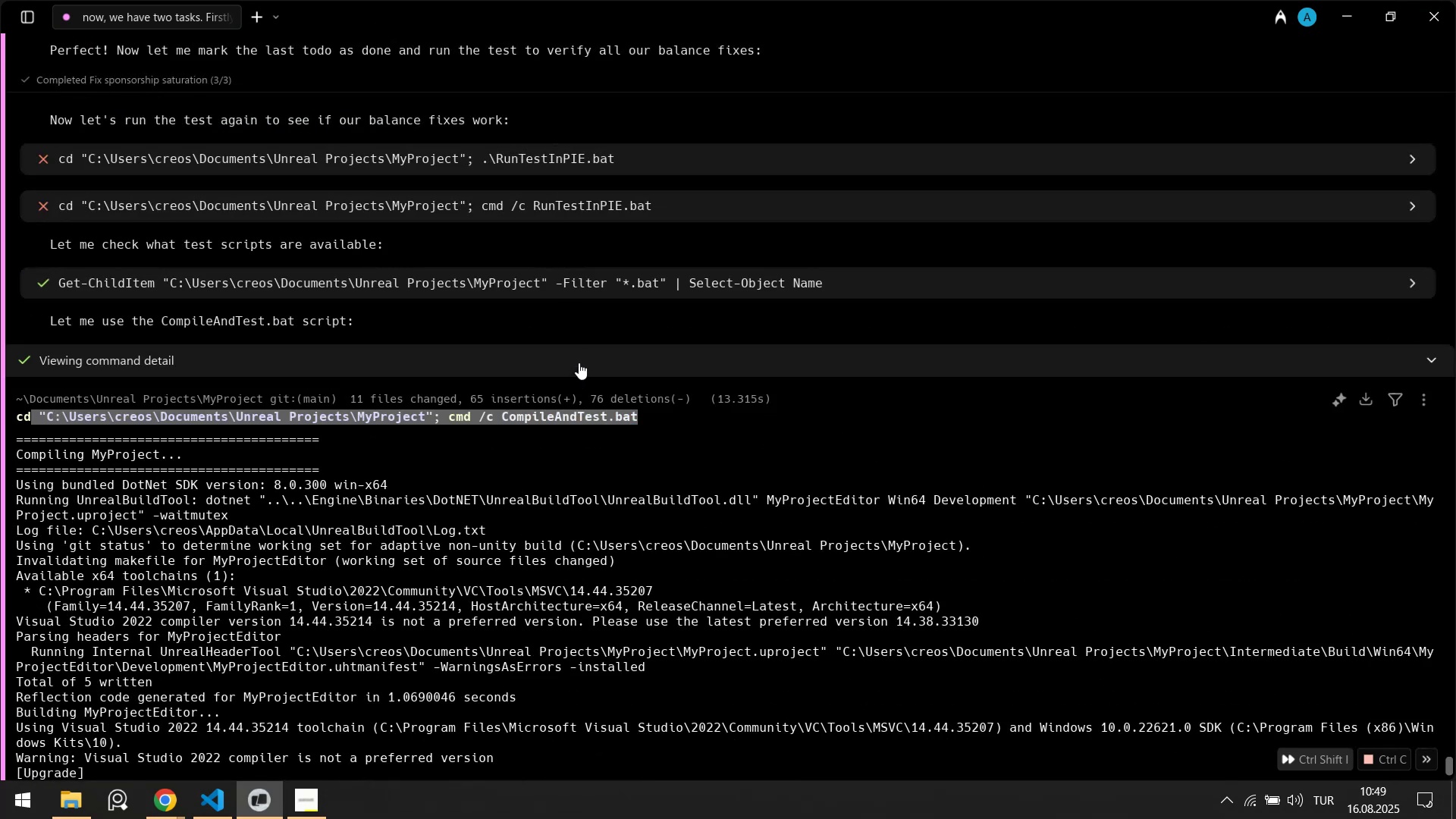 
left_click([585, 356])
 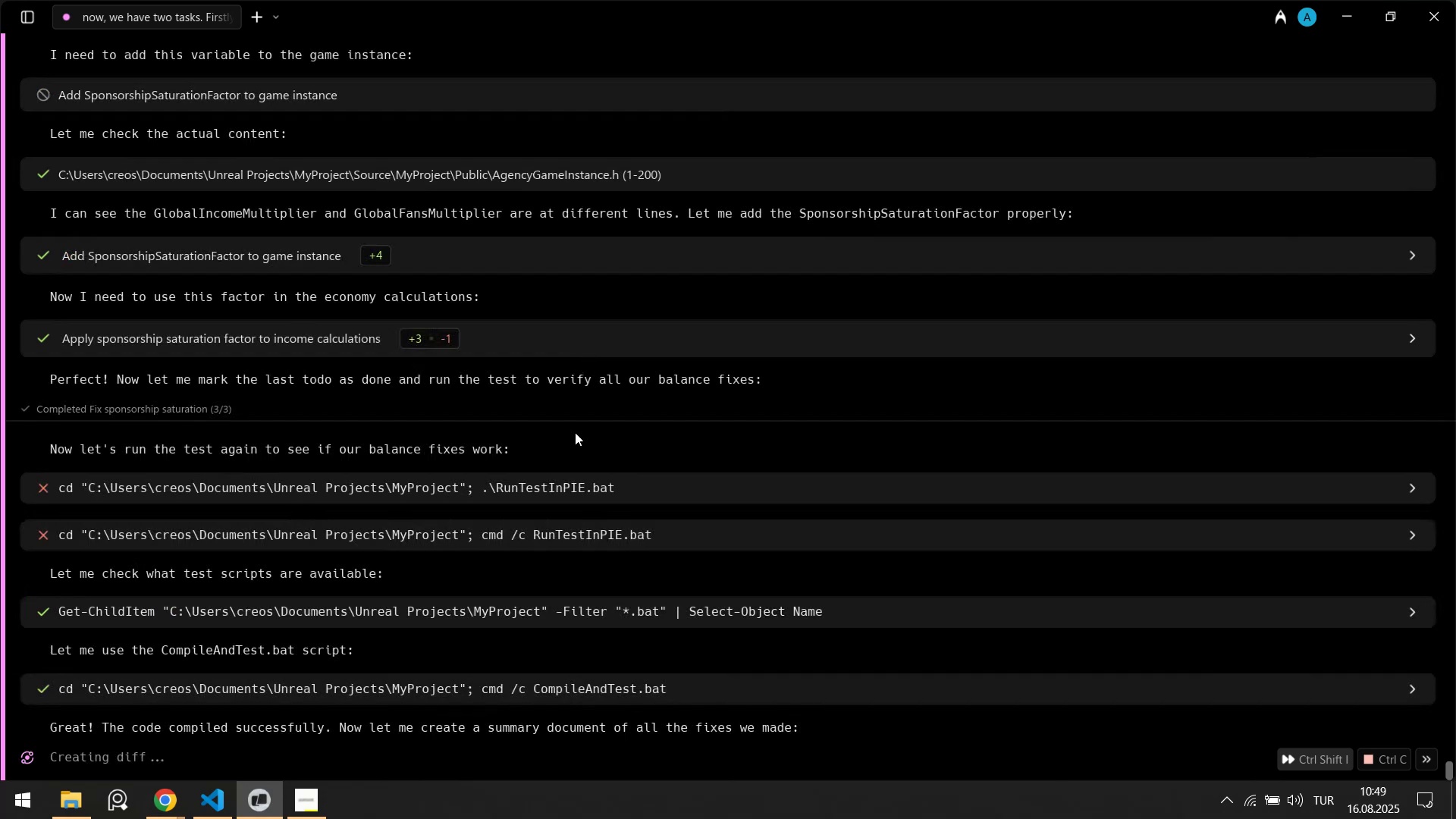 
scroll: coordinate [549, 507], scroll_direction: down, amount: 6.0
 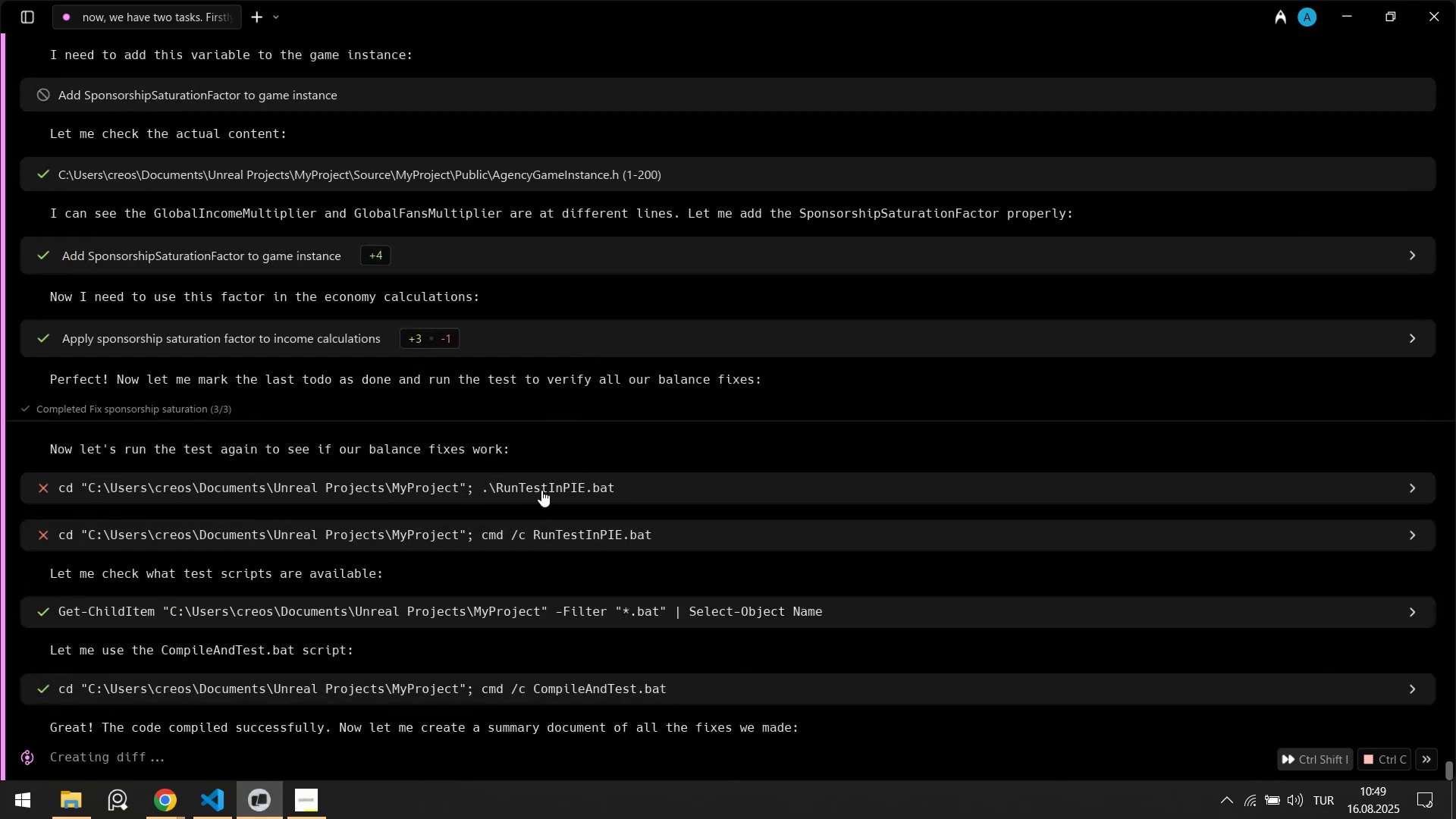 
wait(8.52)
 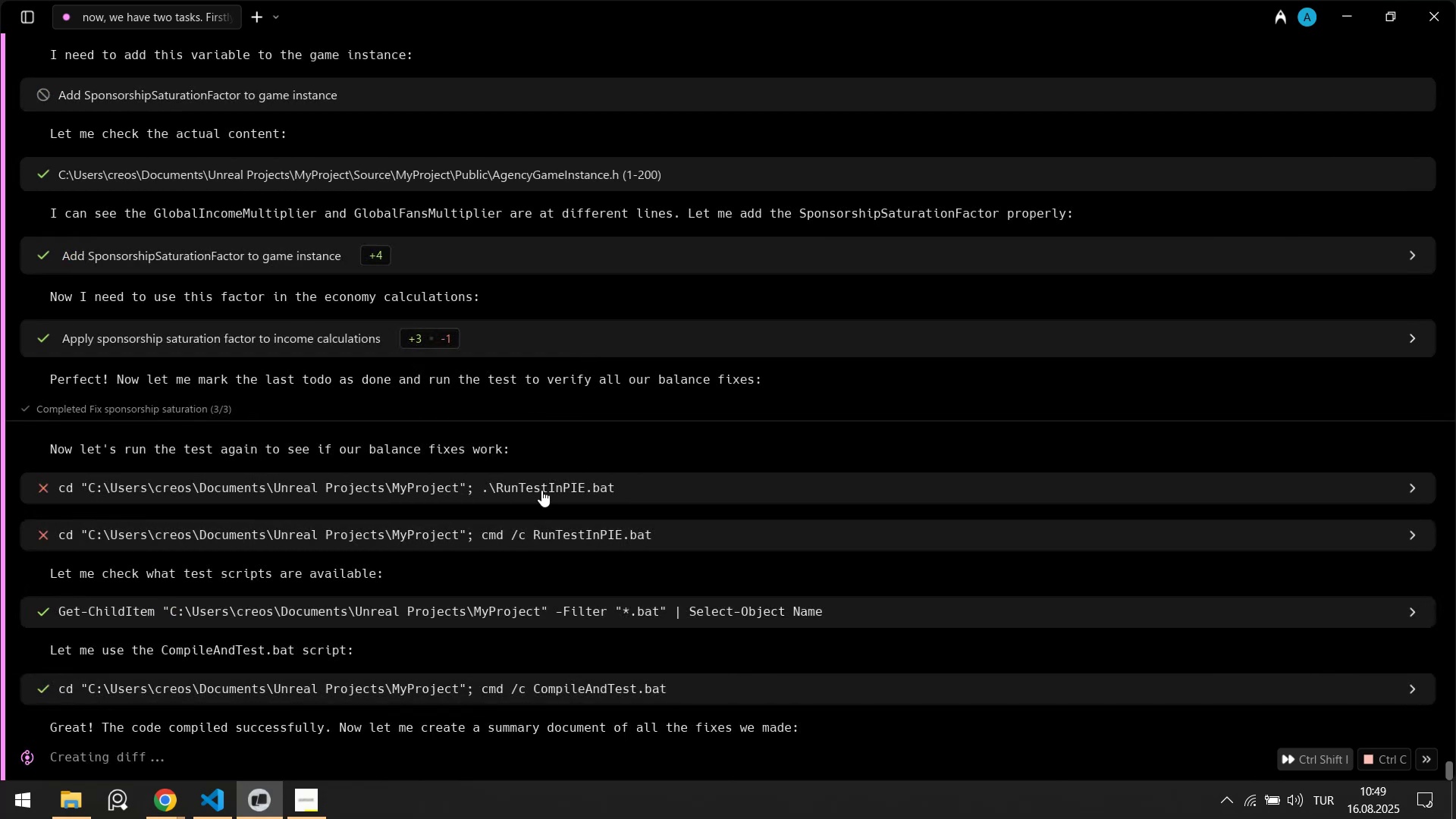 
left_click([218, 814])
 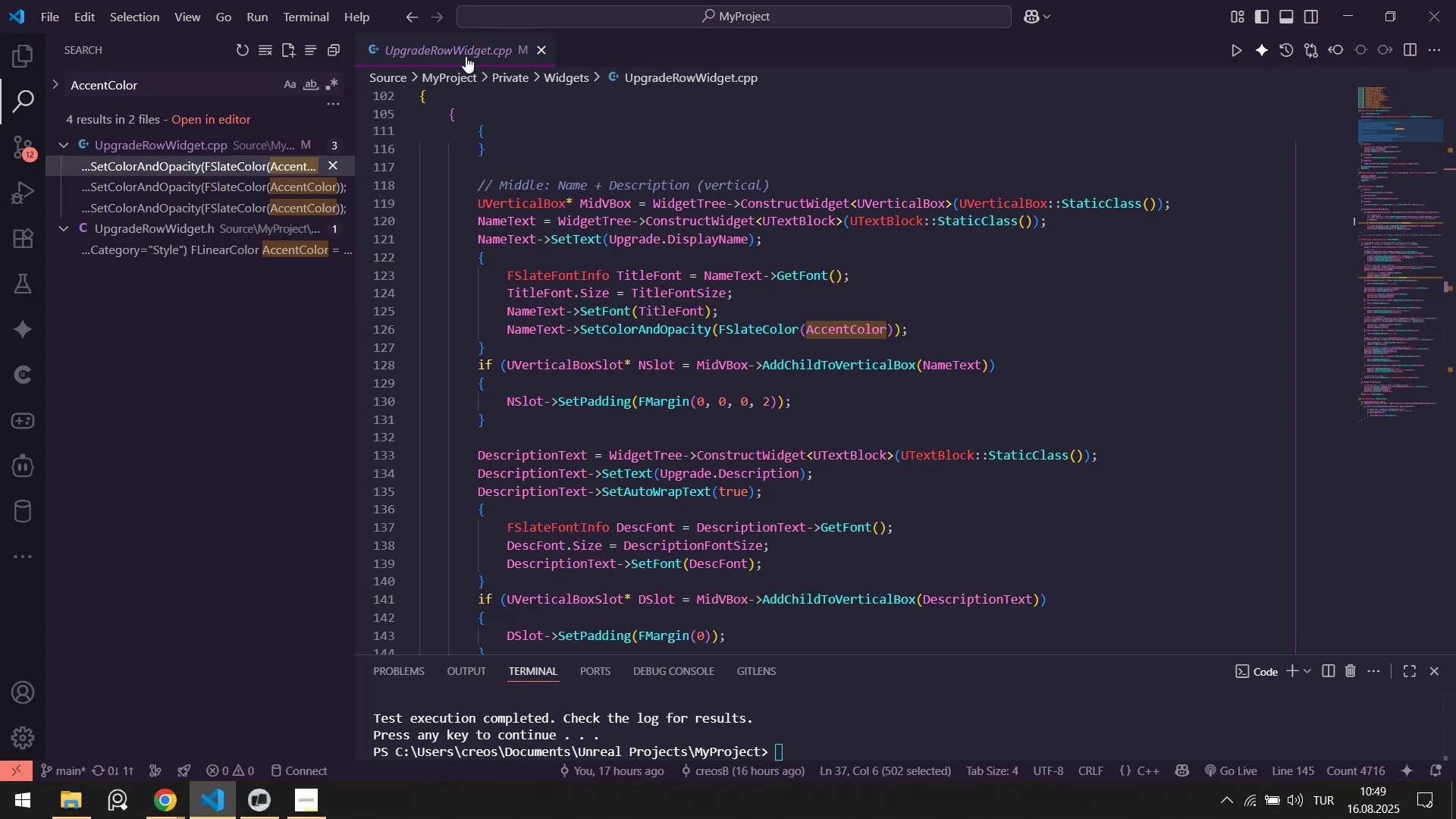 
scroll: coordinate [677, 397], scroll_direction: down, amount: 6.0
 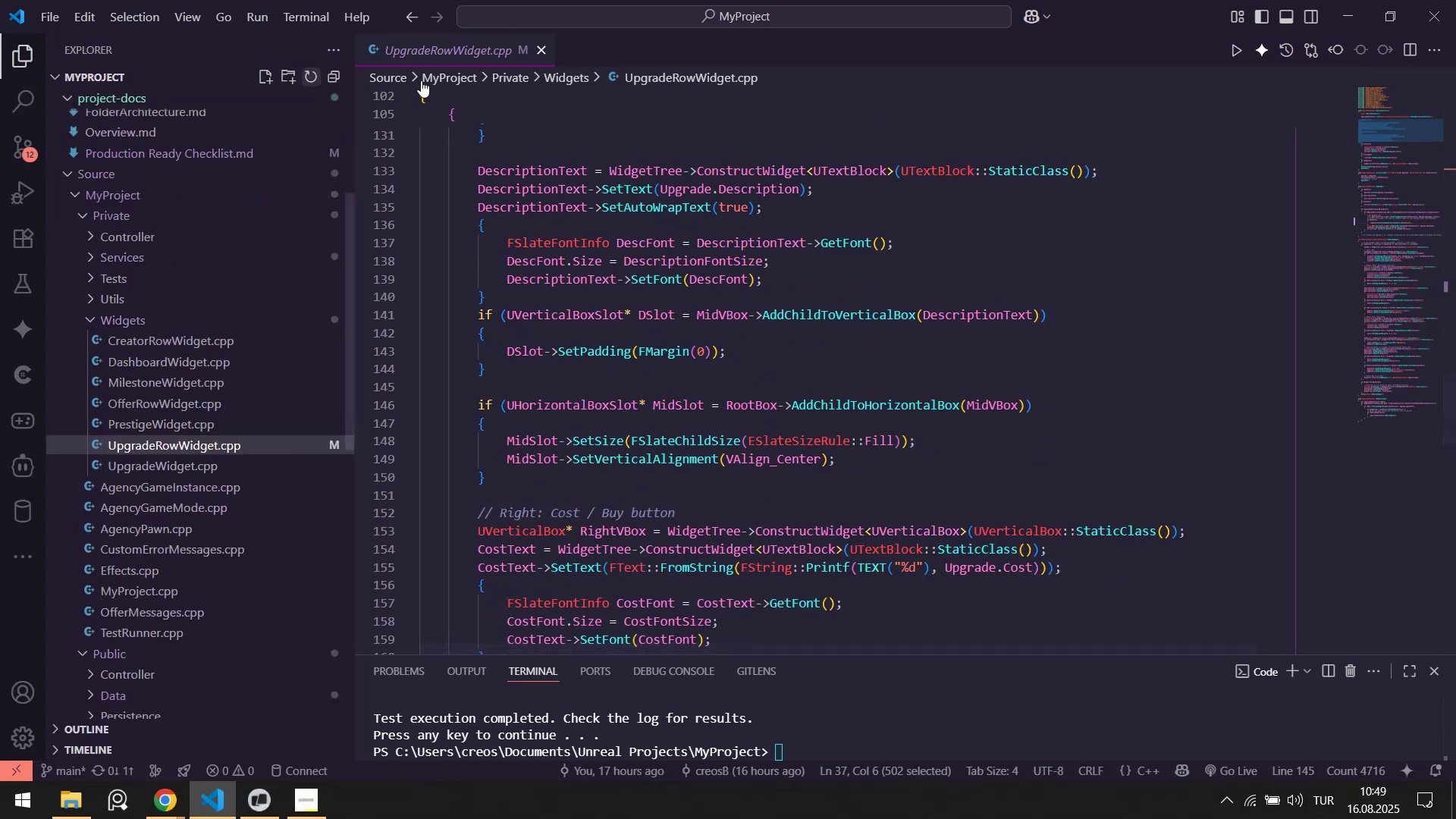 
middle_click([438, 48])
 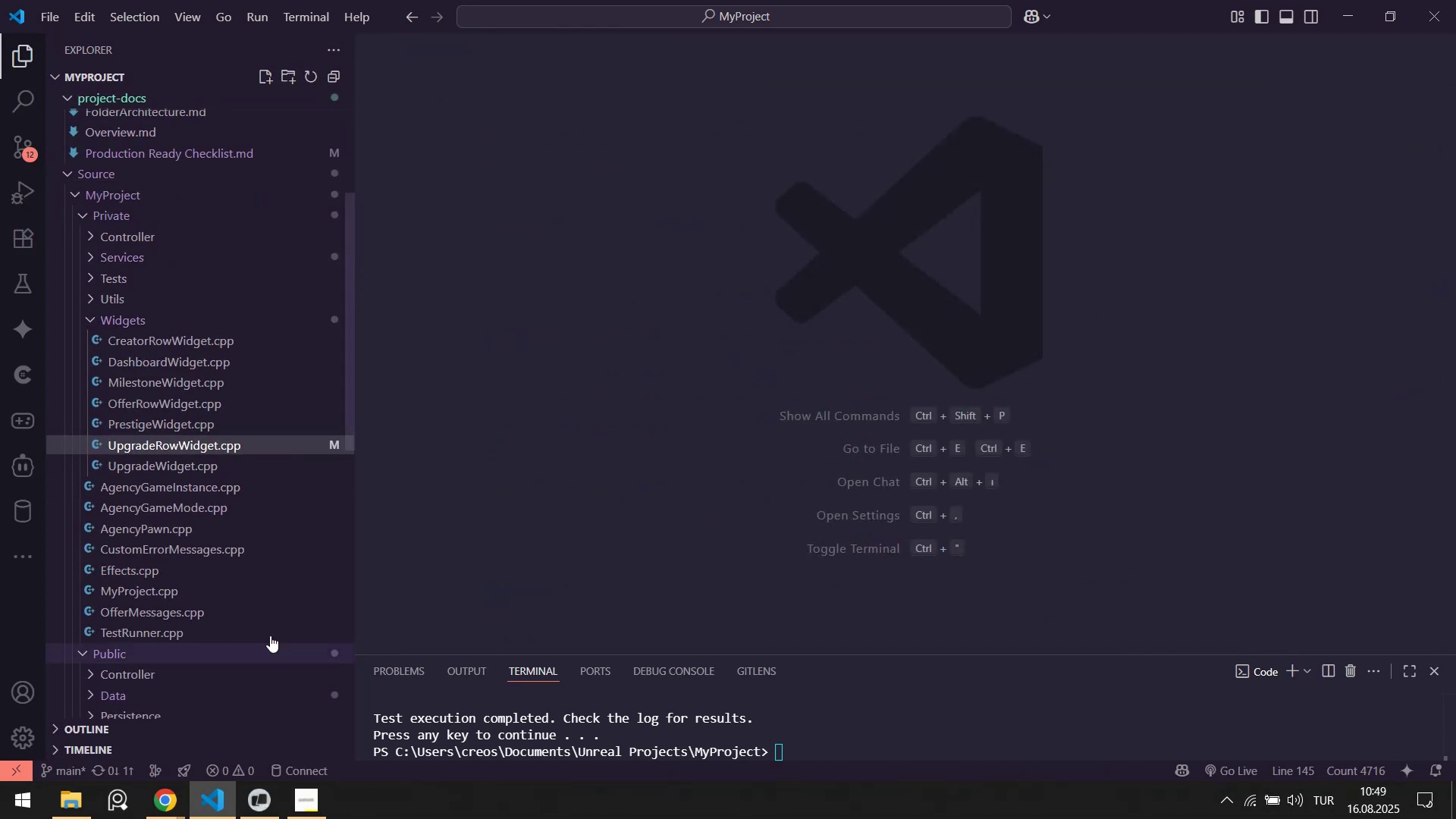 
scroll: coordinate [114, 503], scroll_direction: up, amount: 6.0
 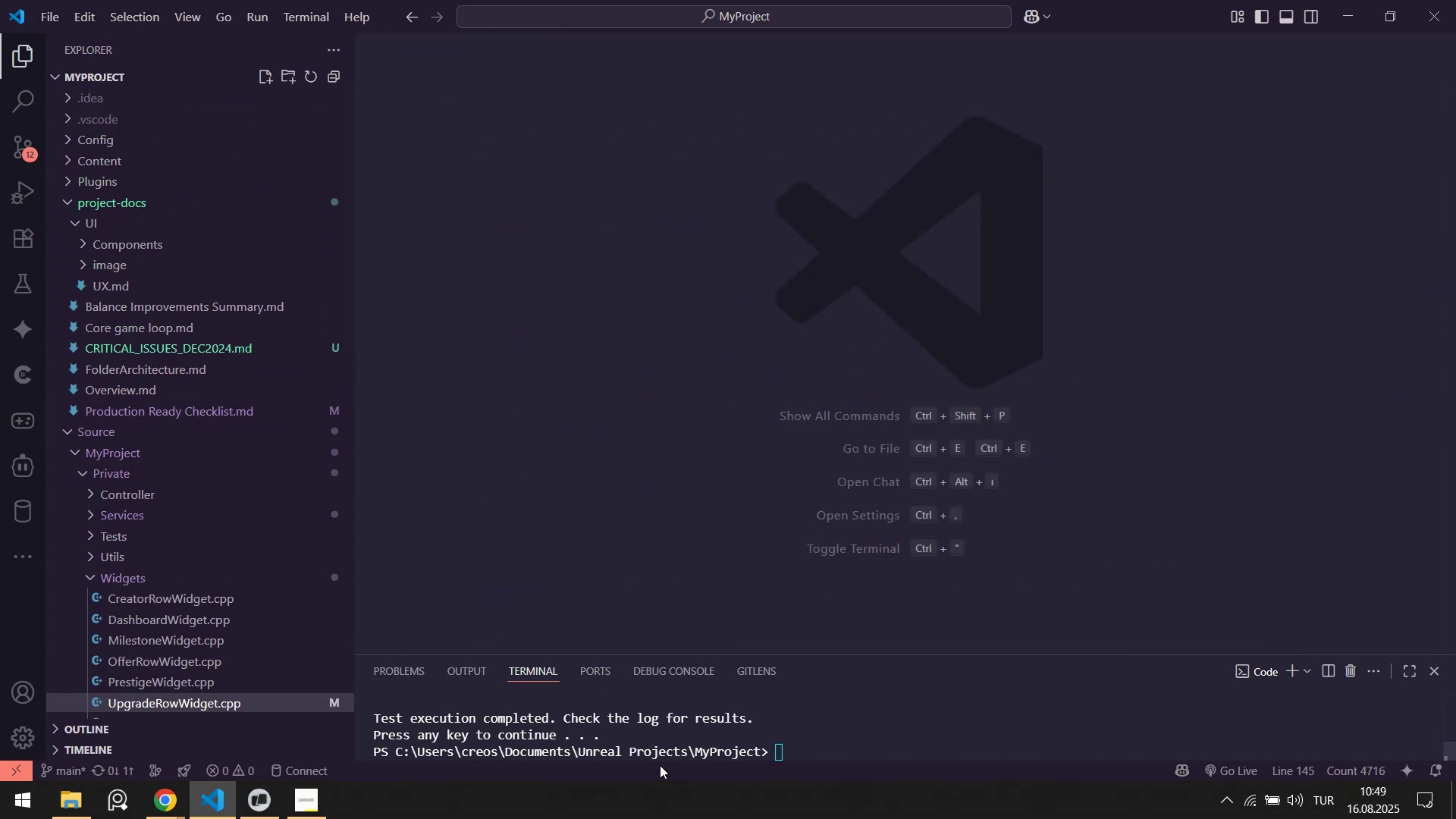 
left_click([864, 734])
 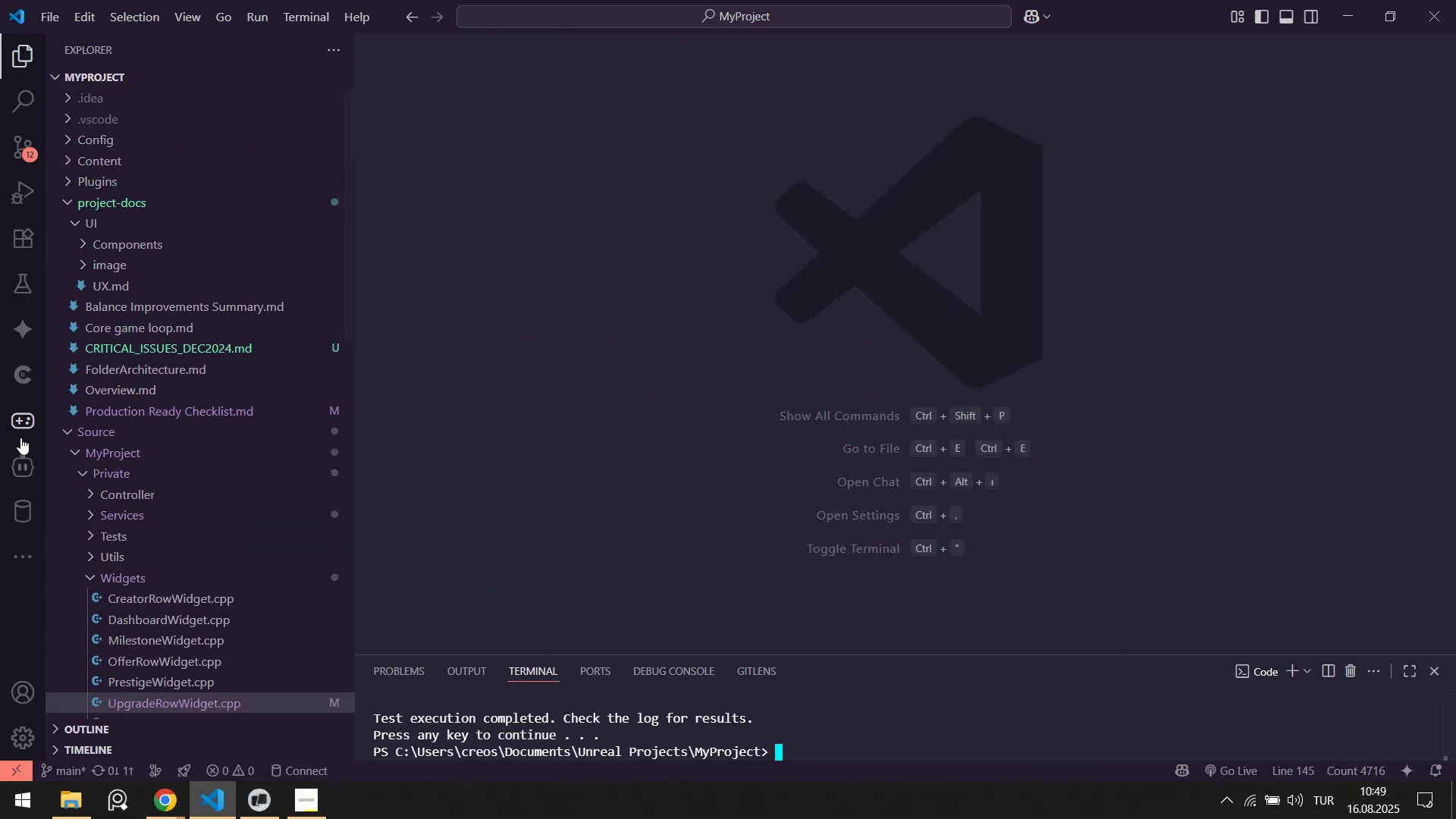 
left_click([17, 425])
 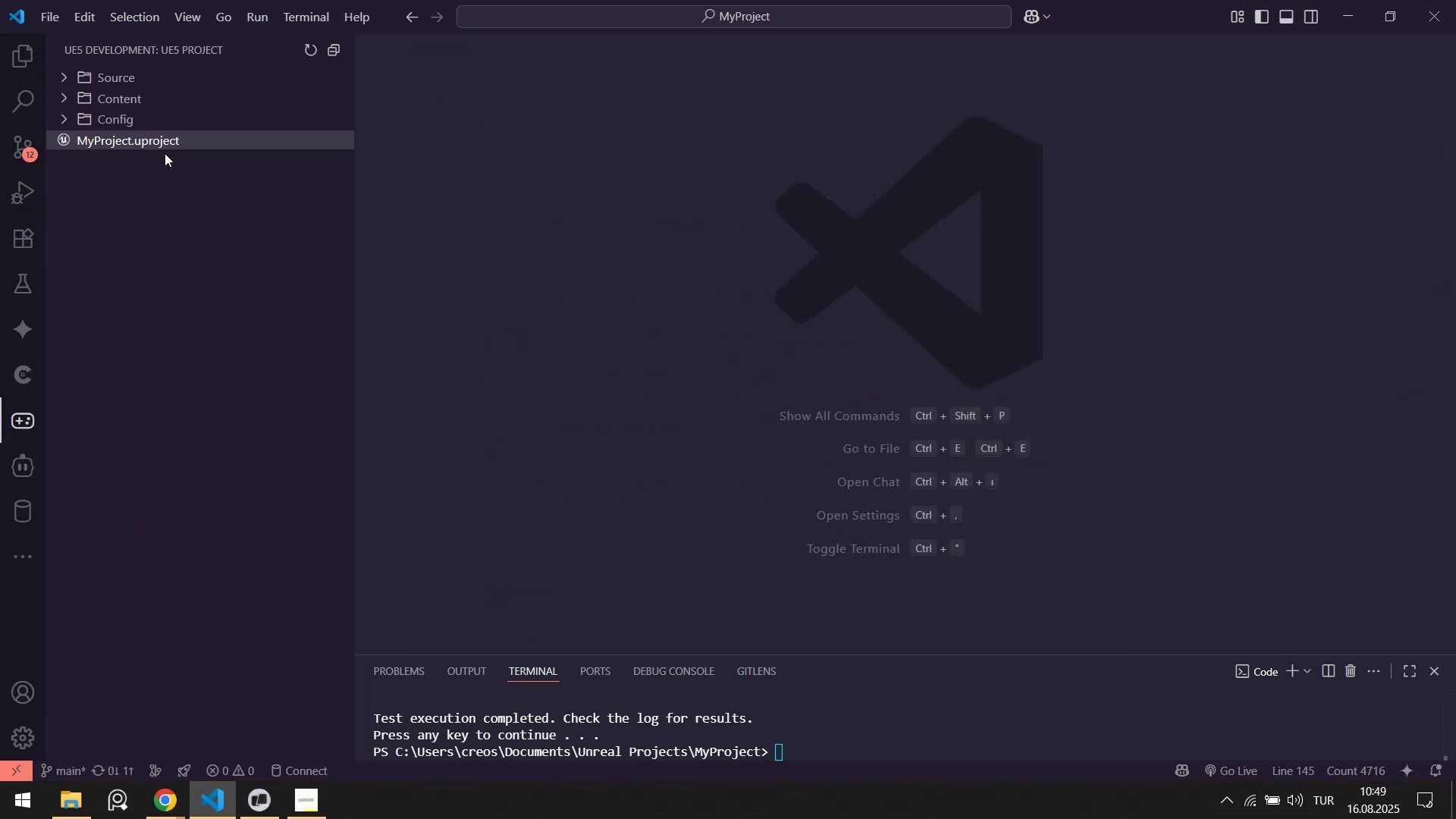 
right_click([158, 149])
 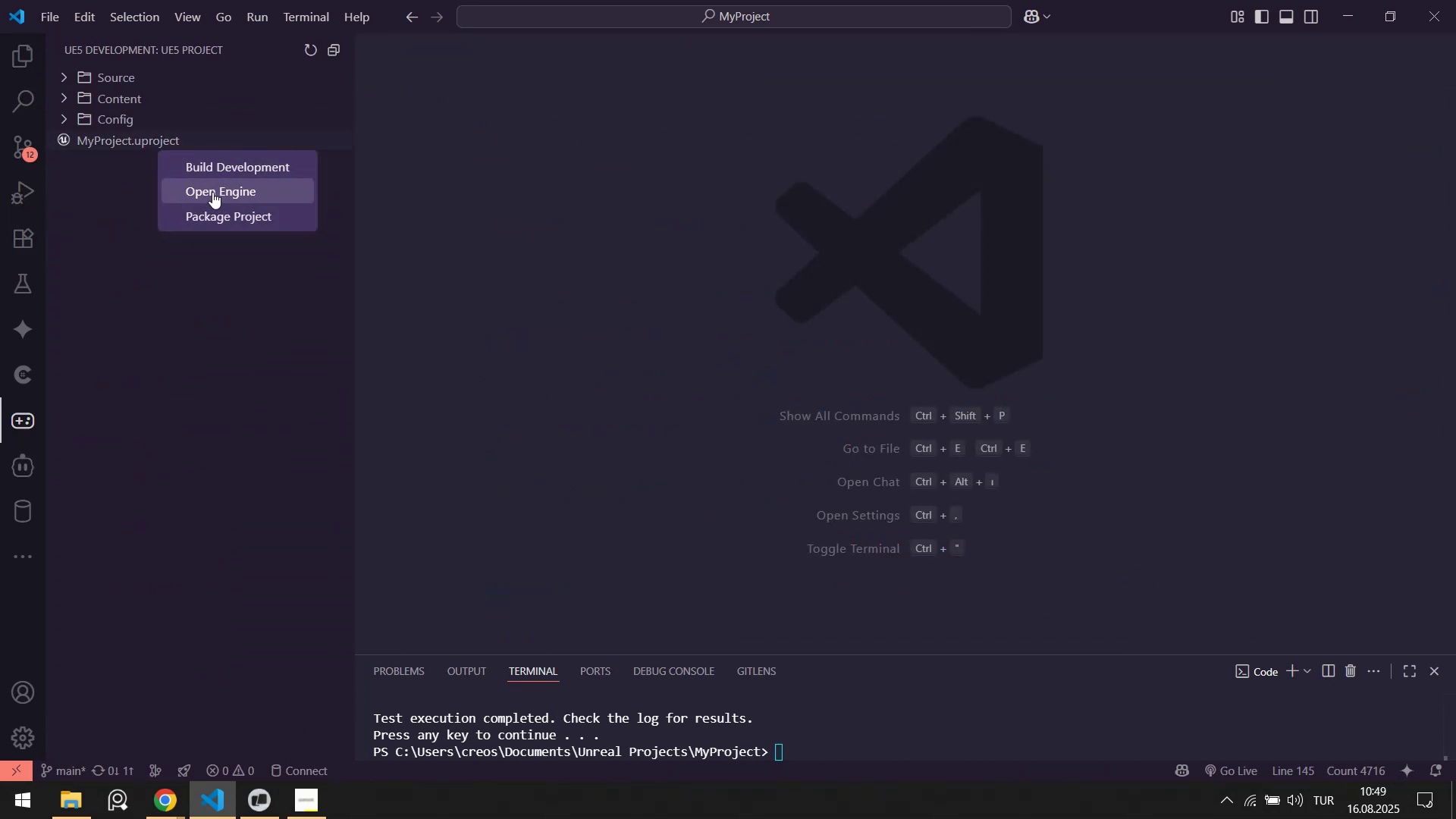 
left_click([214, 190])
 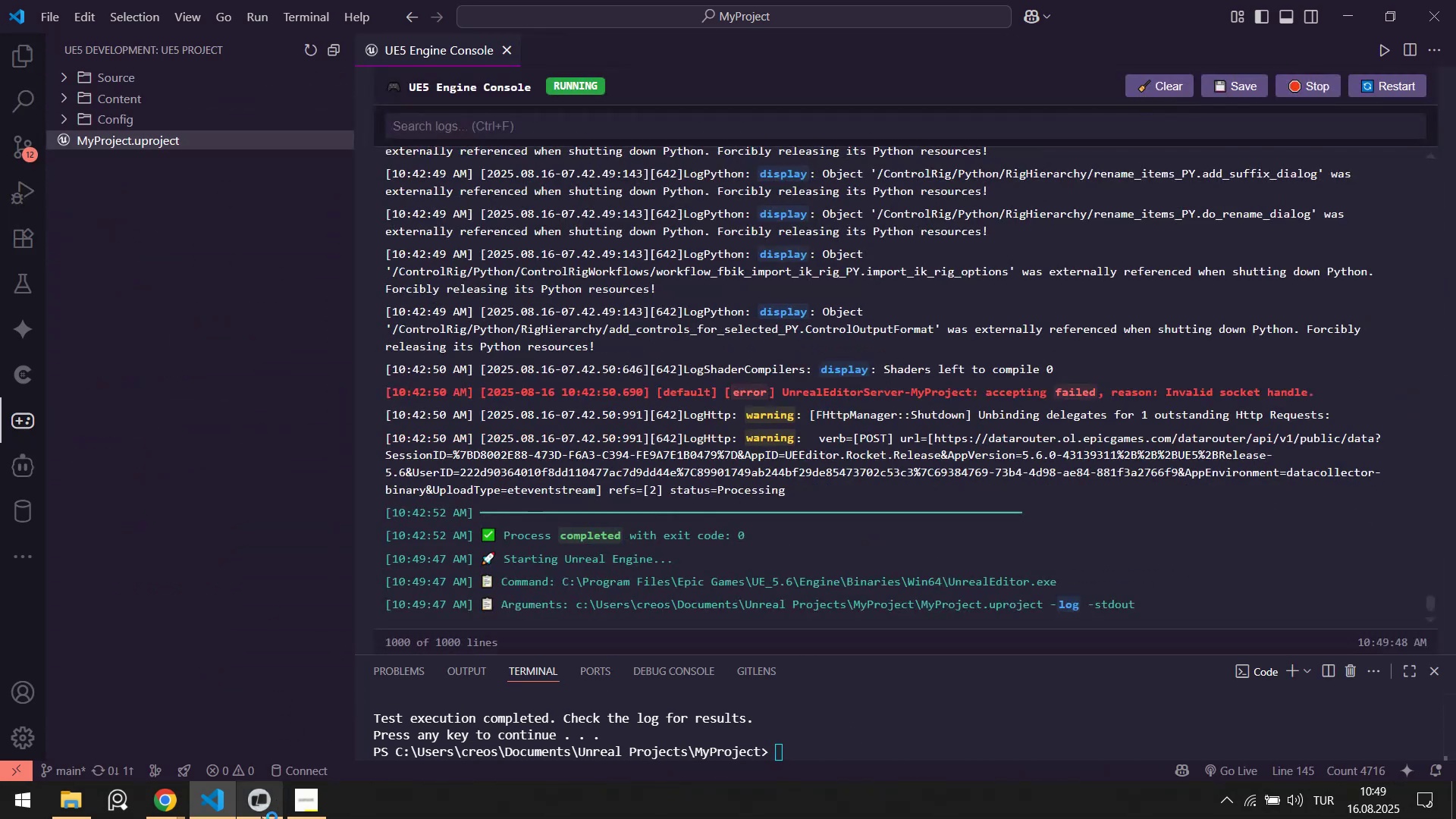 
left_click([256, 818])
 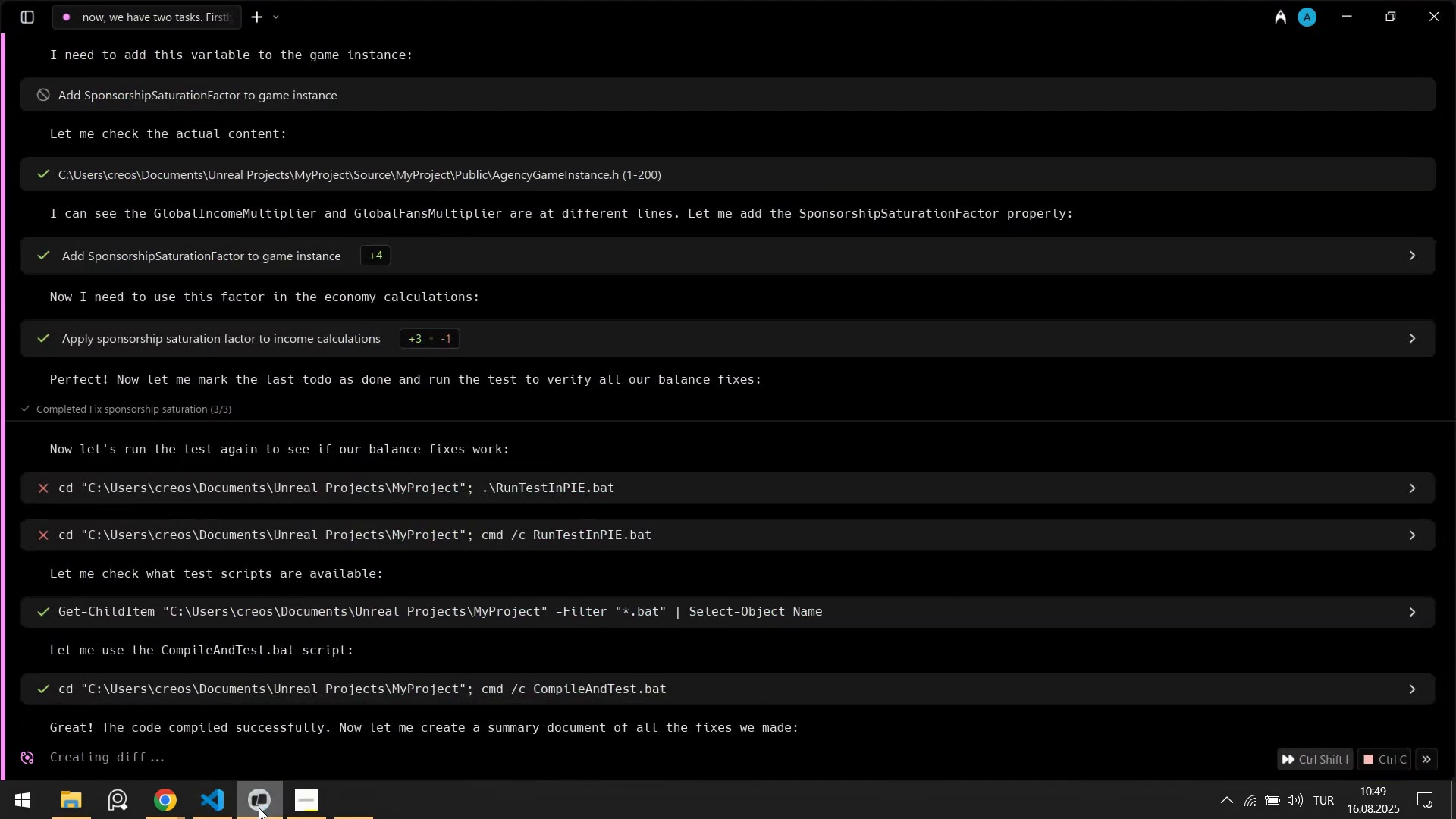 
left_click([259, 807])
 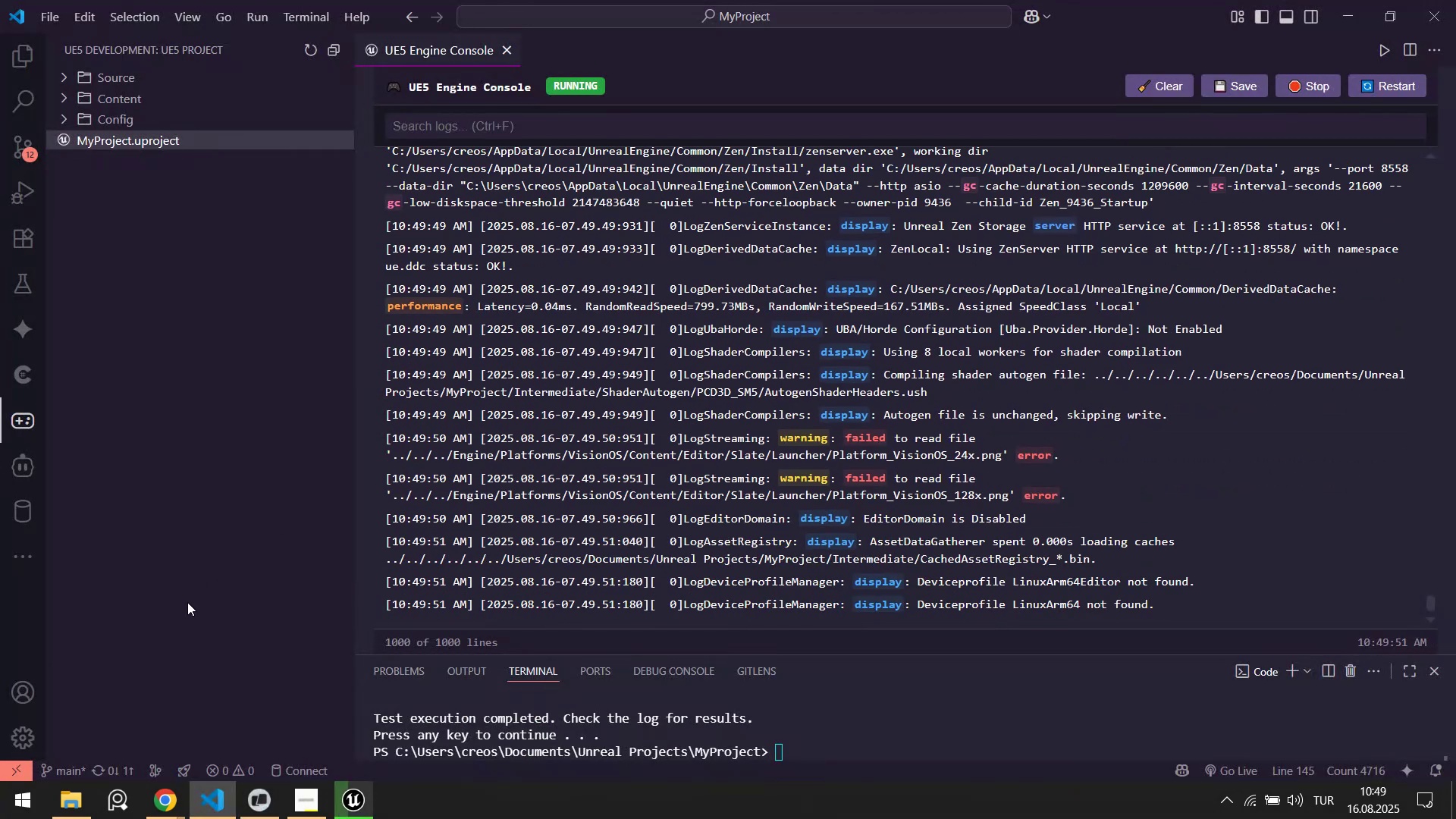 
left_click([253, 802])
 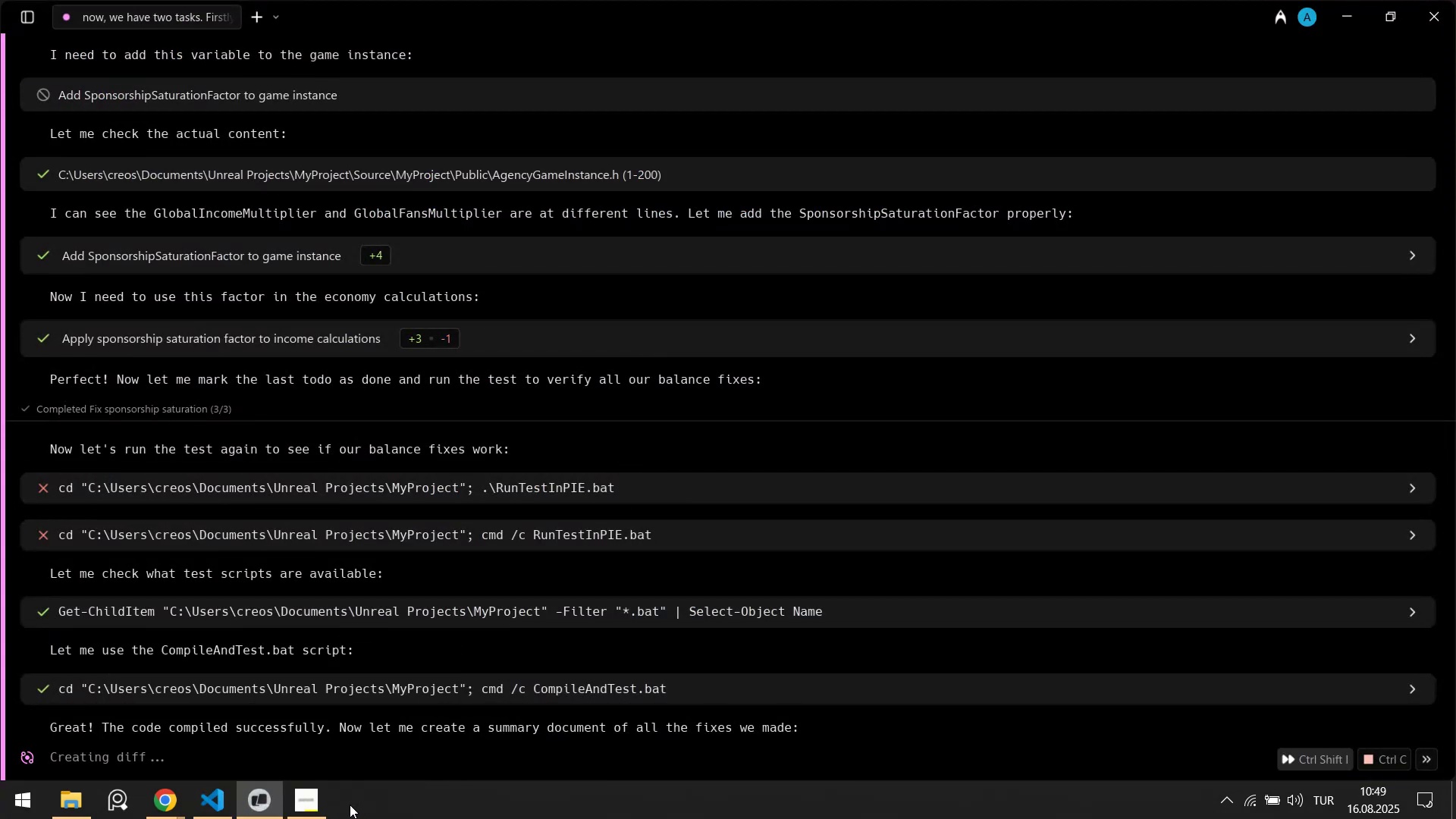 
left_click([349, 805])
 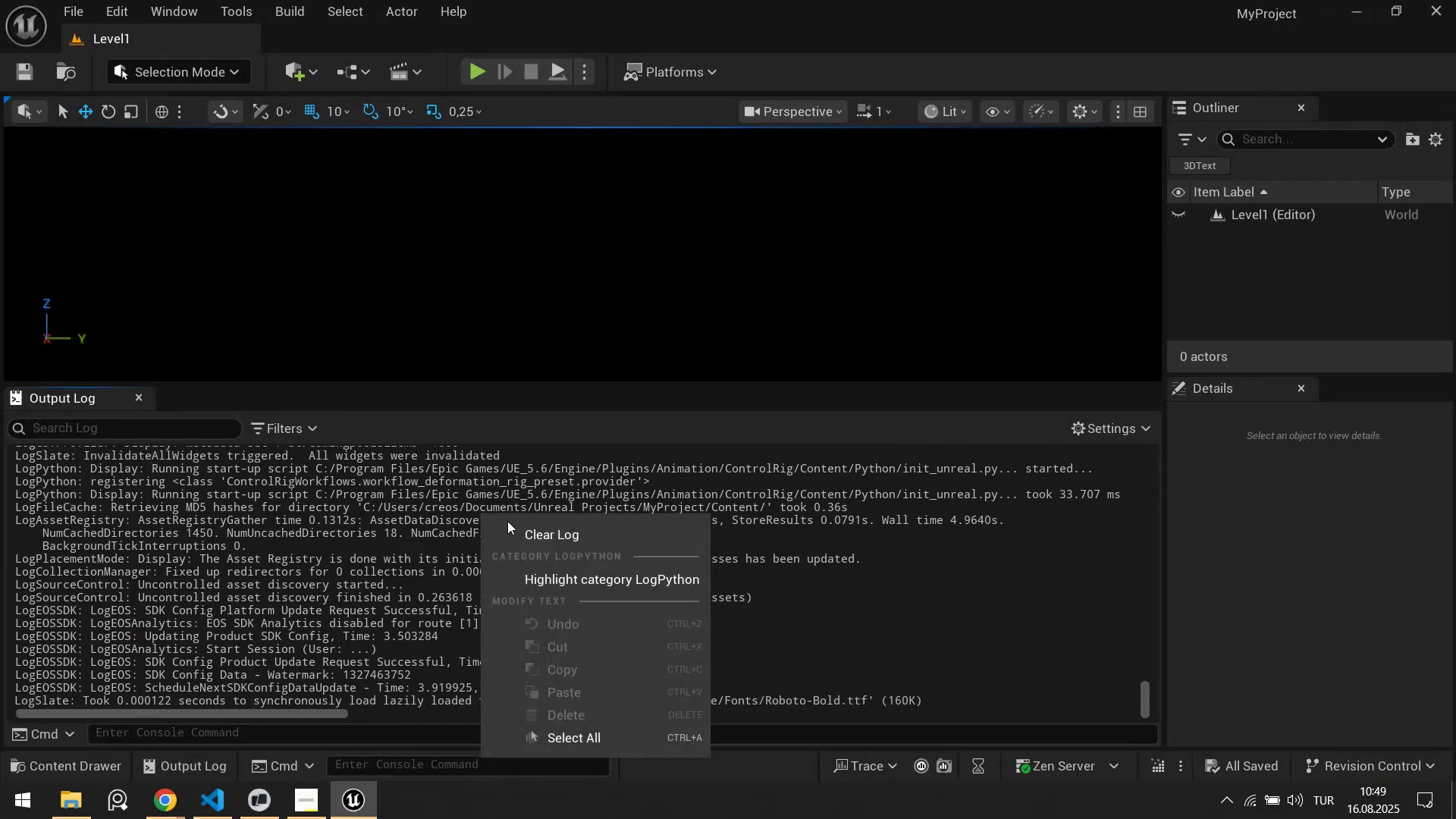 
left_click([535, 529])
 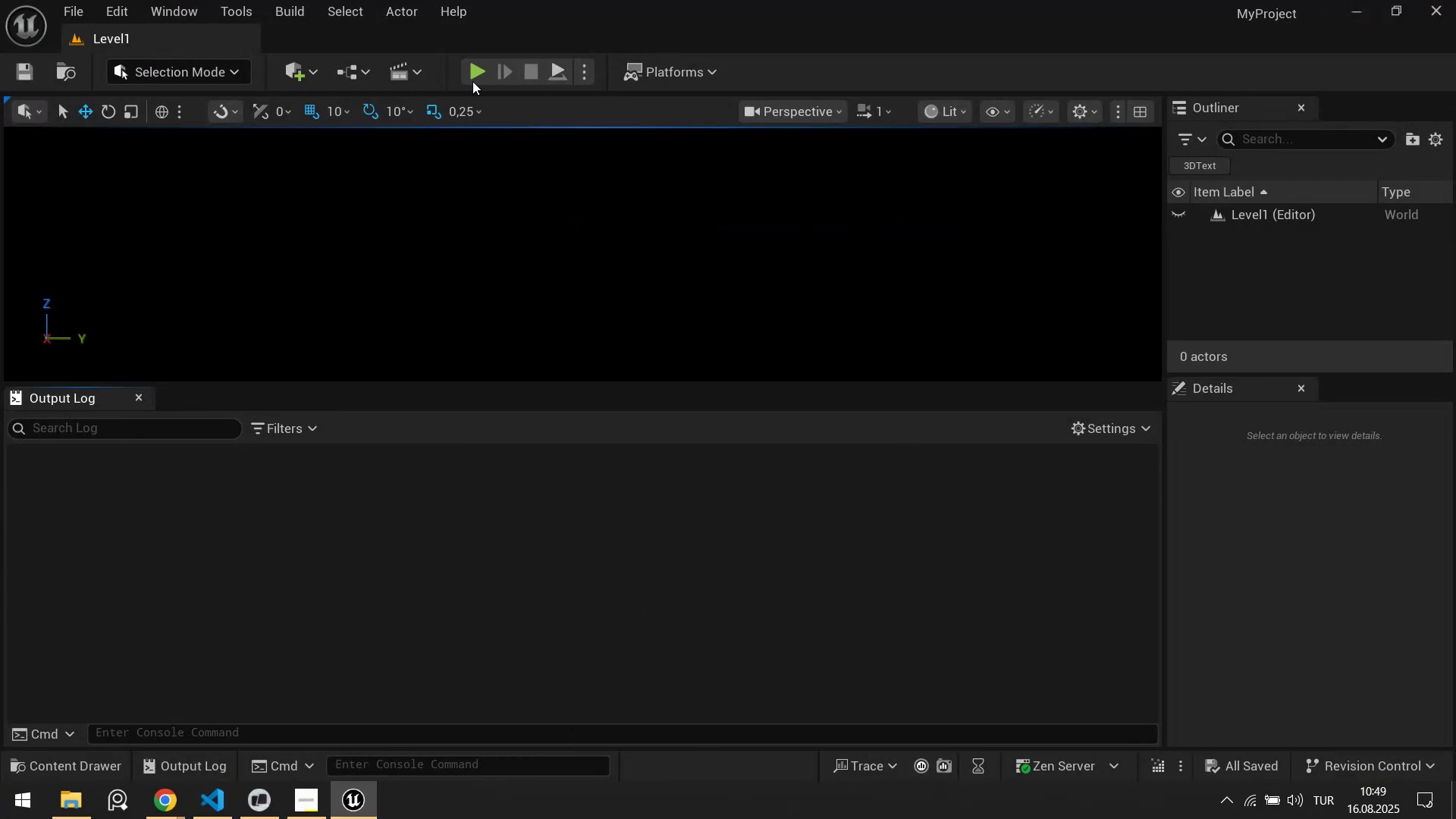 
left_click([478, 73])
 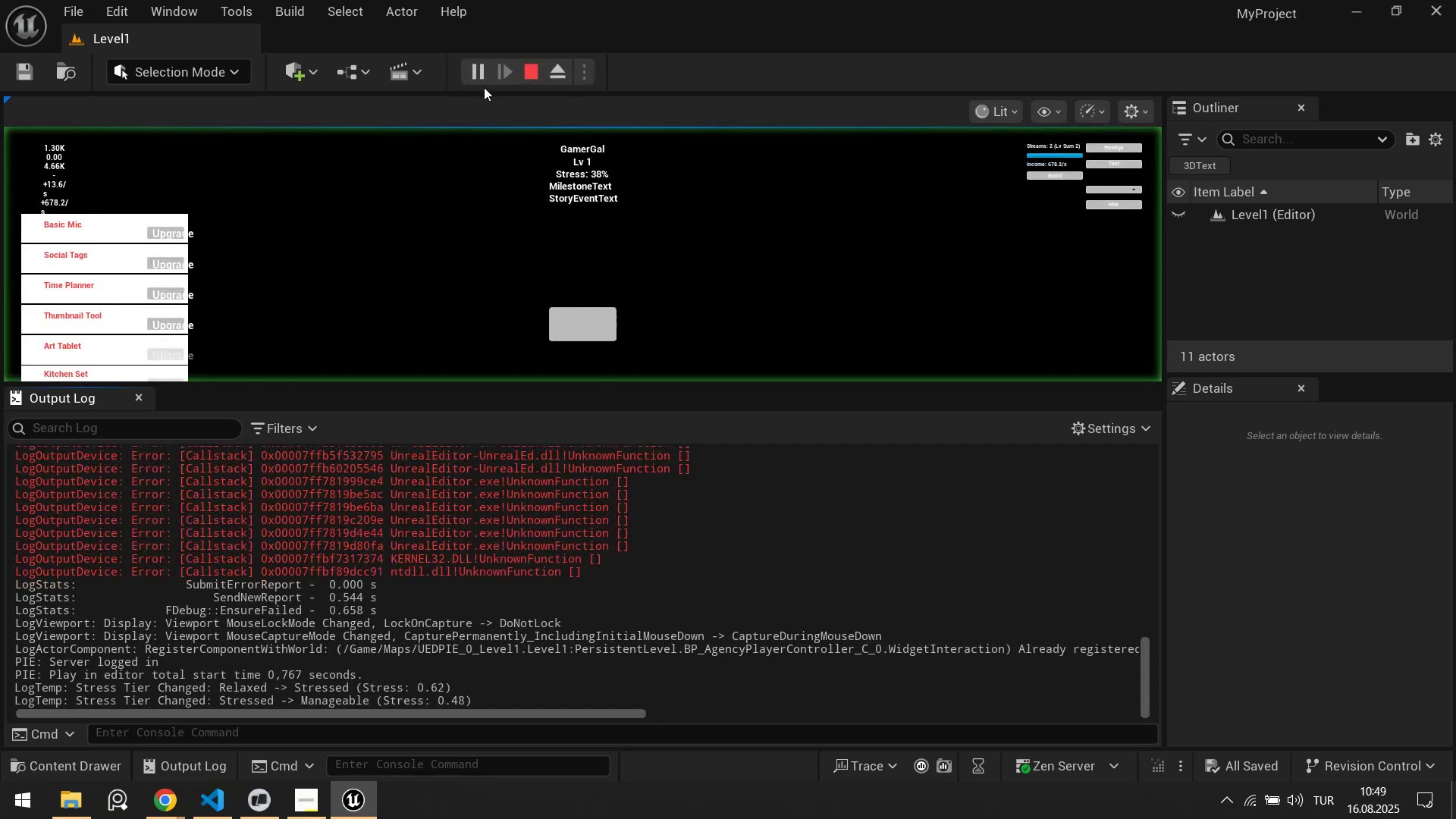 
left_click([473, 75])
 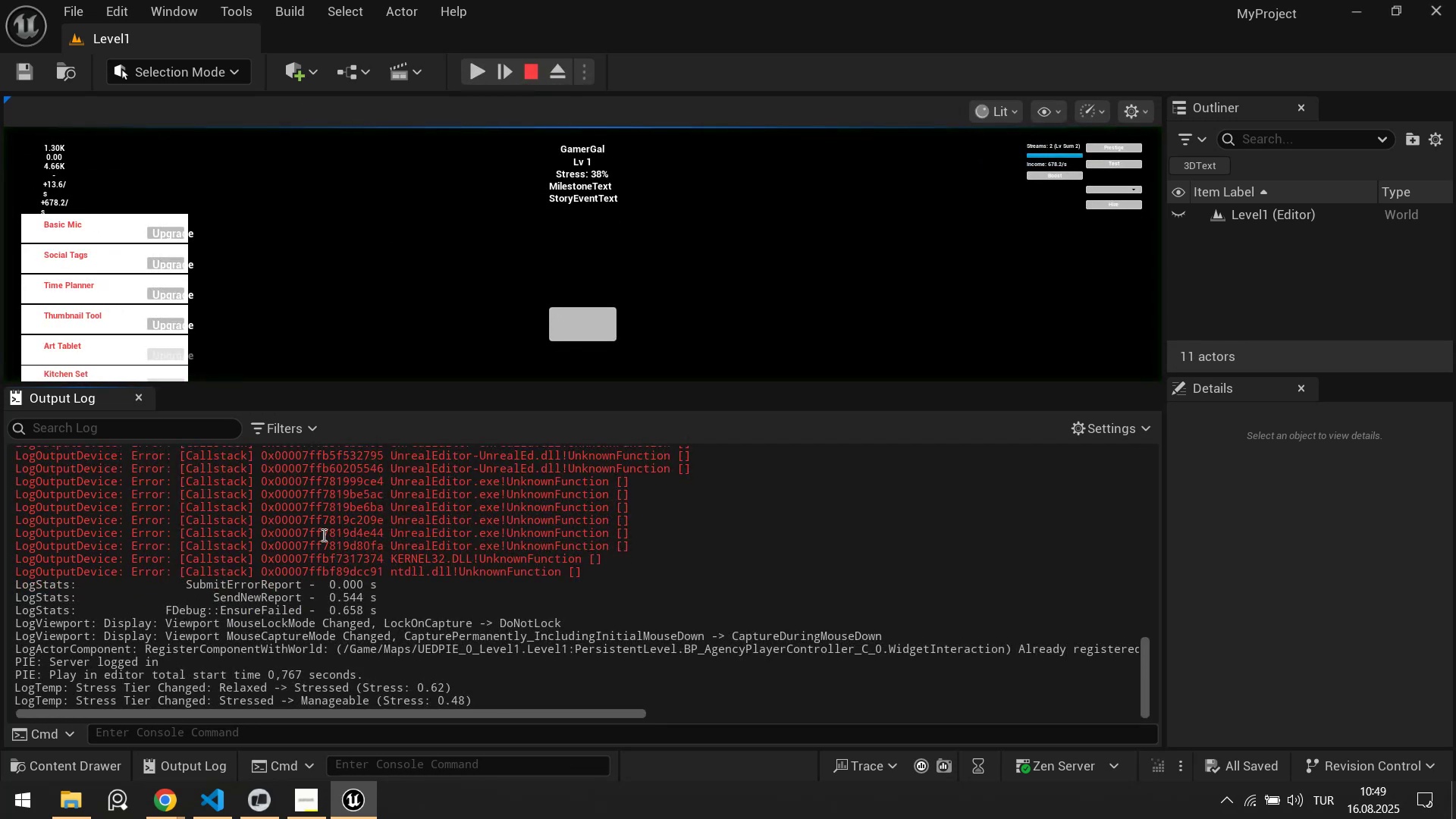 
right_click([322, 535])
 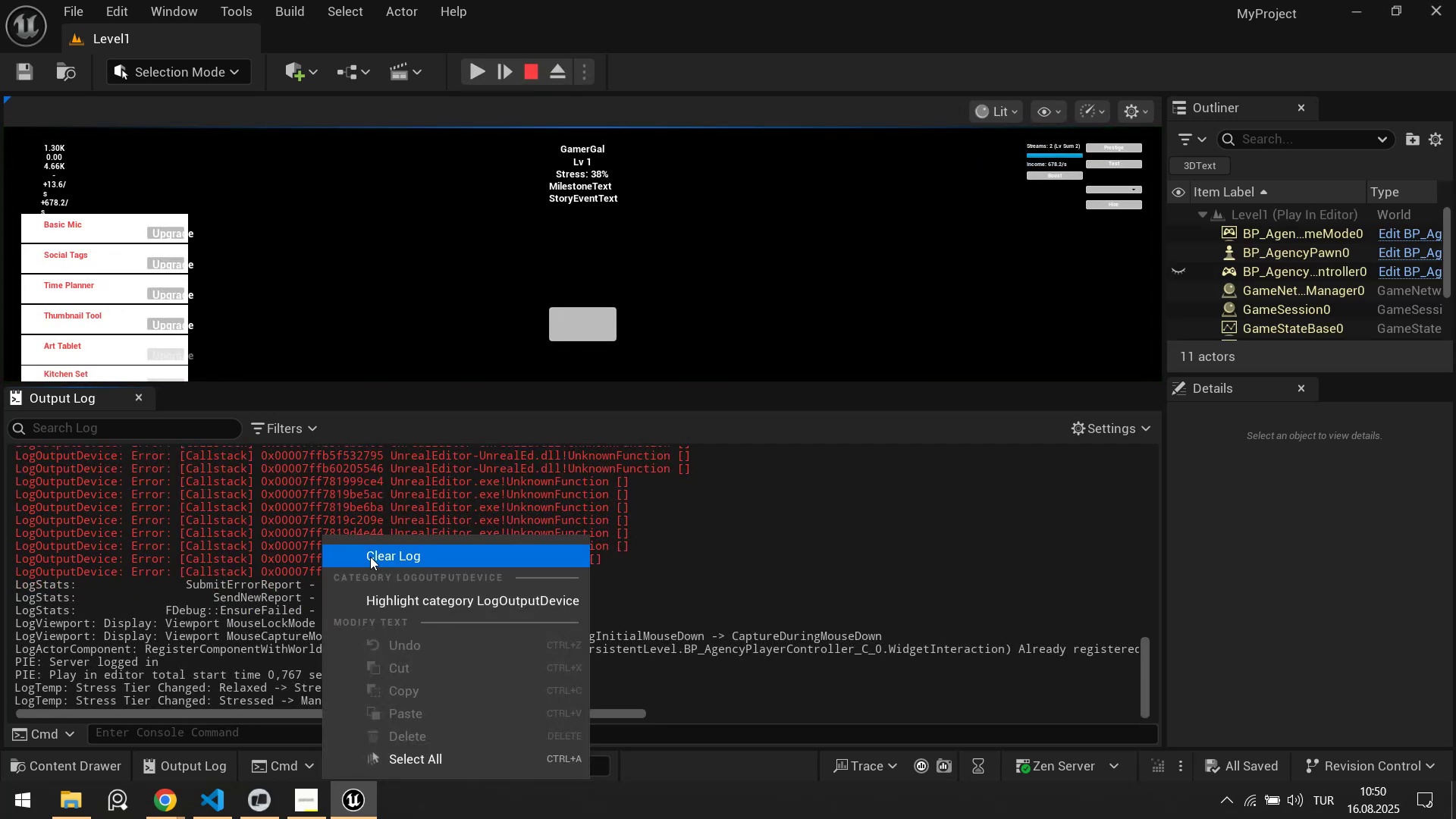 
left_click([370, 557])
 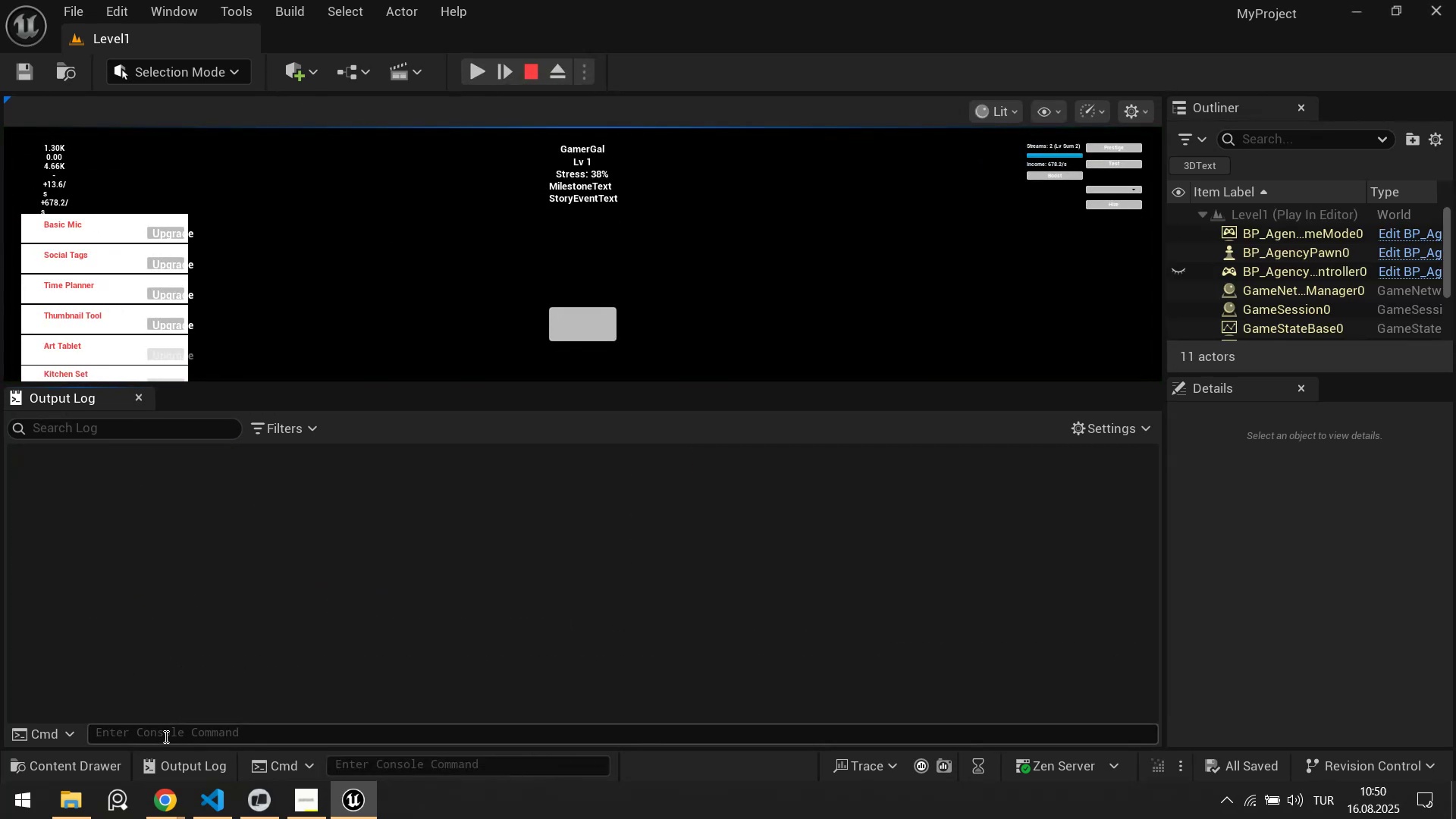 
left_click([171, 742])
 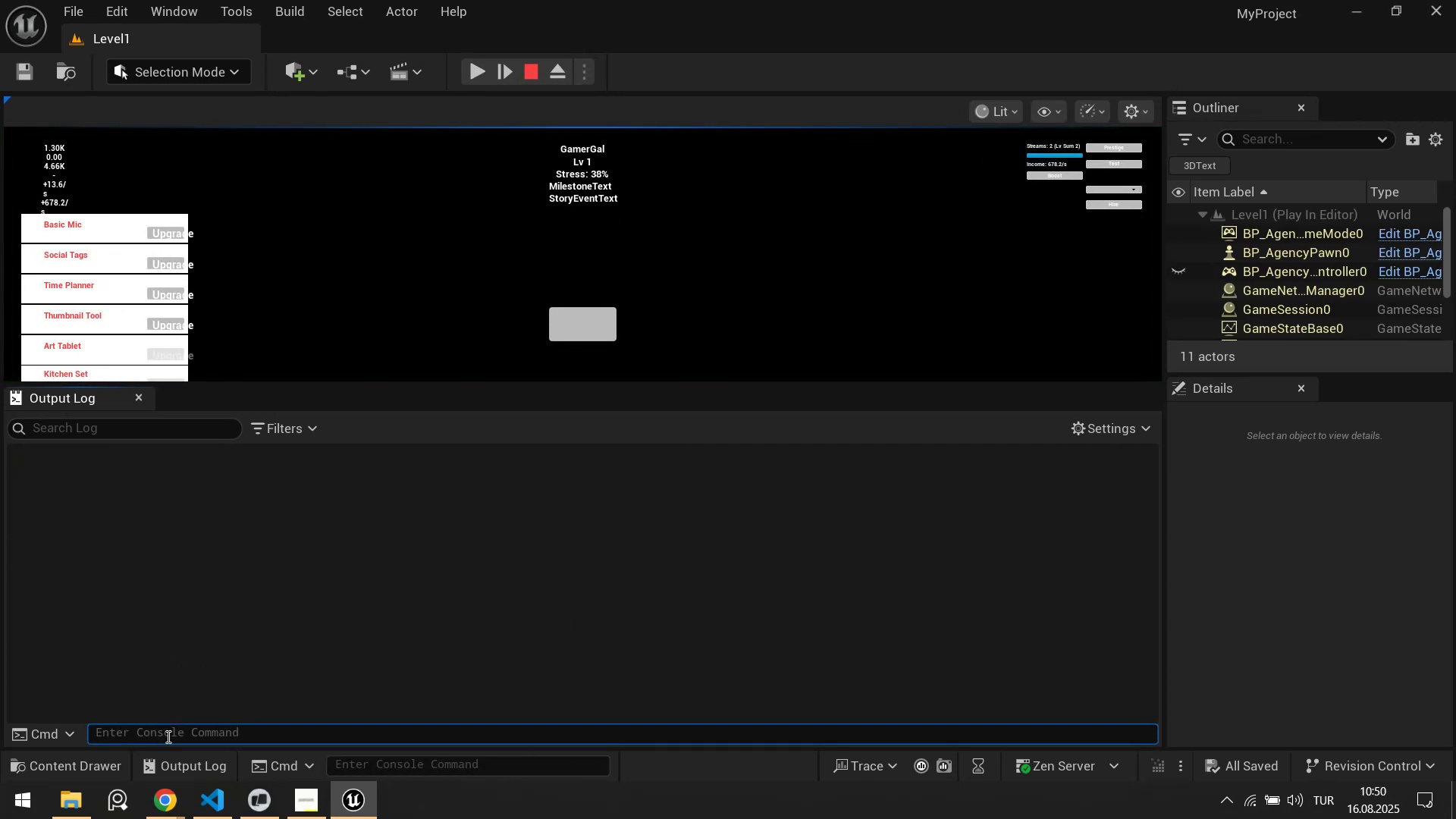 
type(my)
 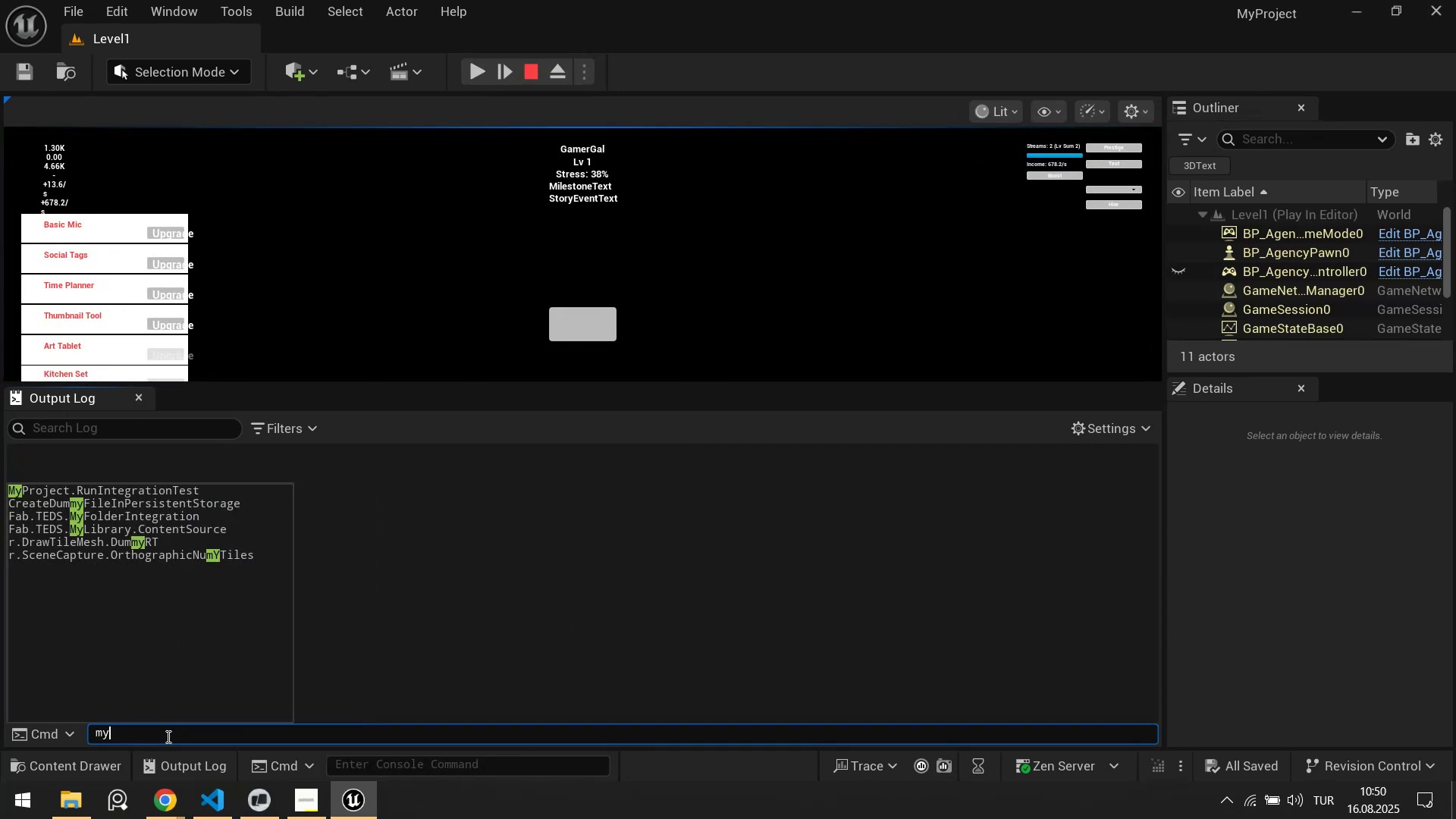 
key(ArrowDown)
 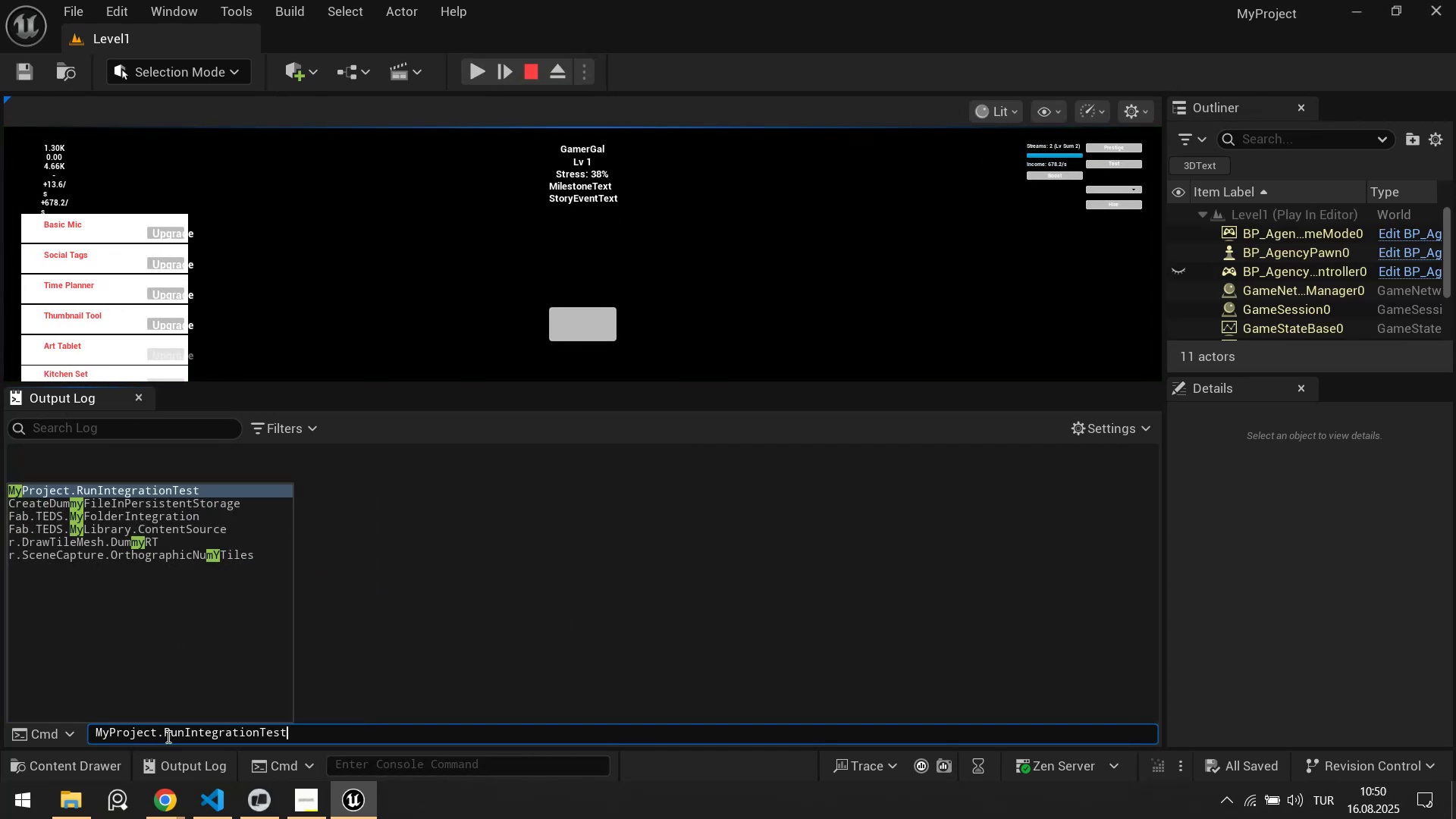 
key(Enter)
 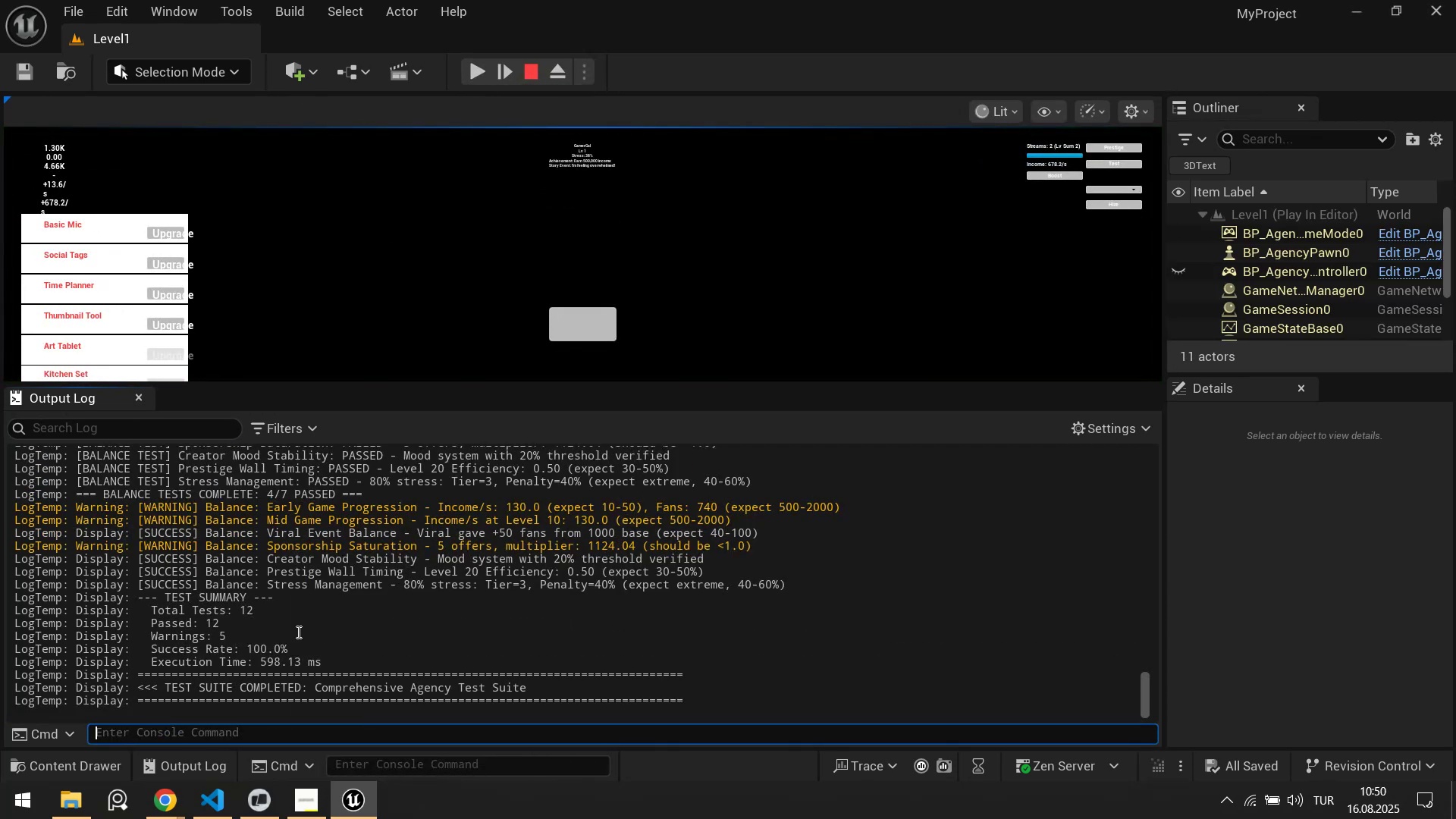 
left_click([394, 593])
 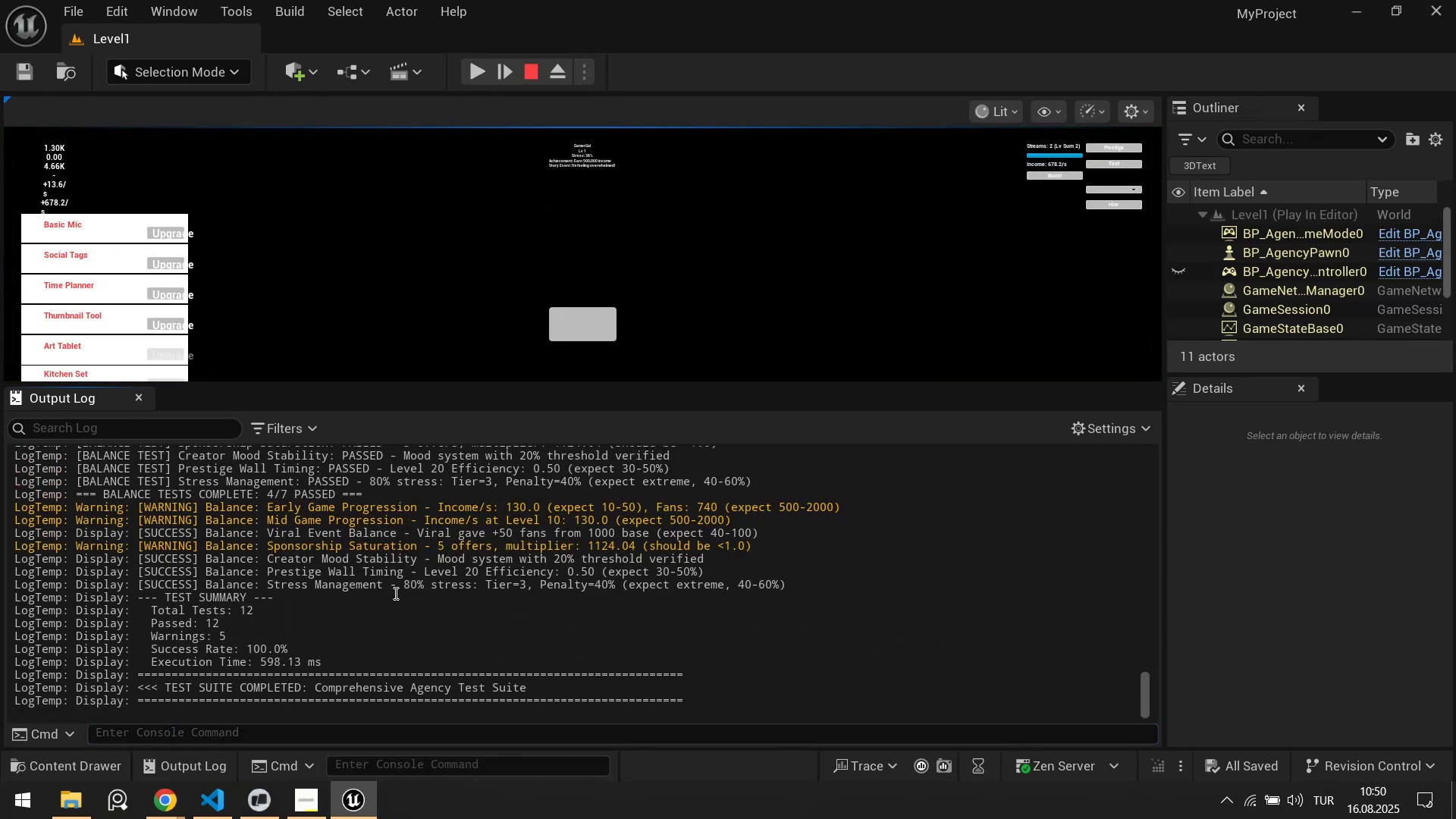 
key(Control+A)
 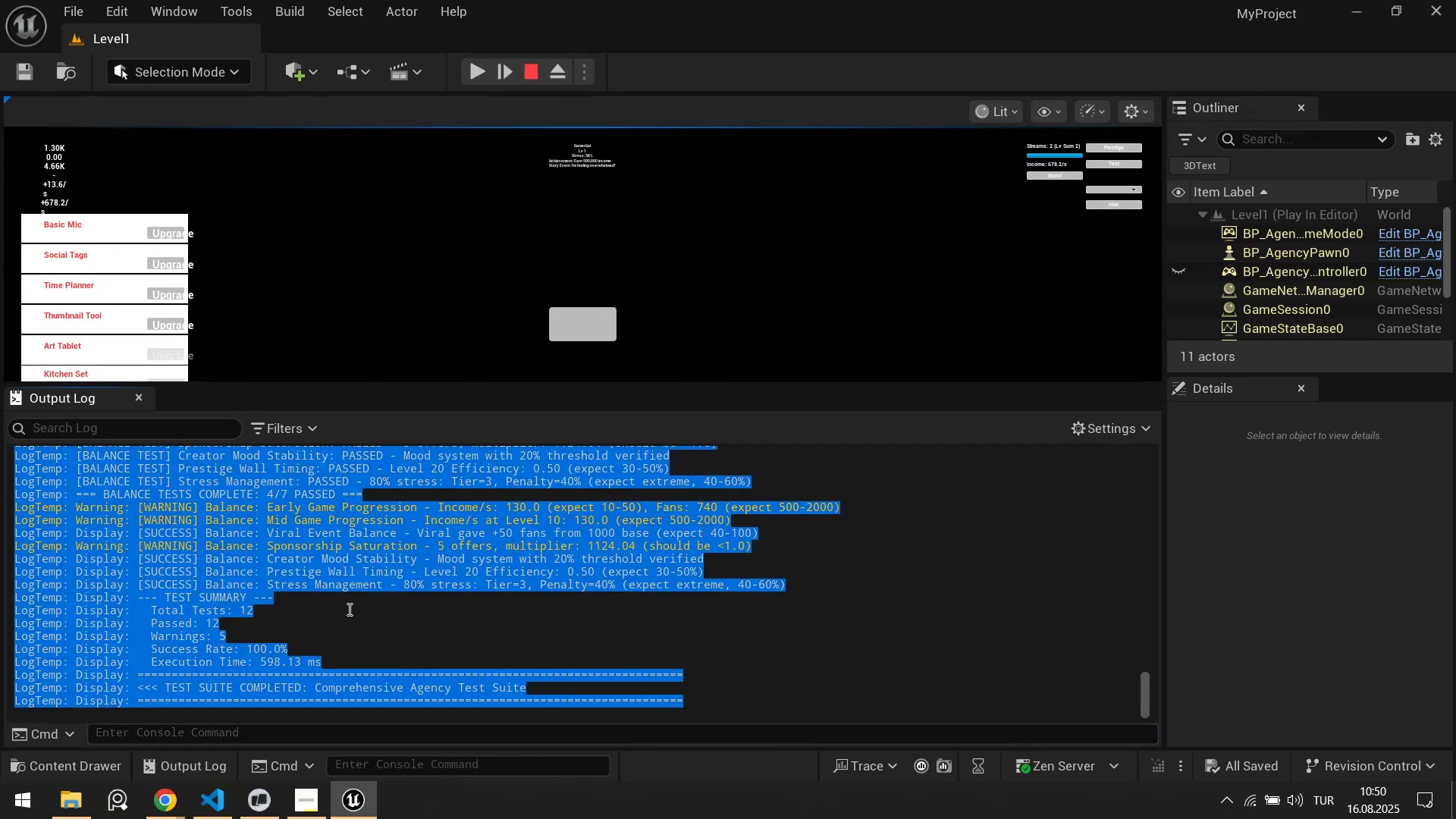 
key(Control+C)
 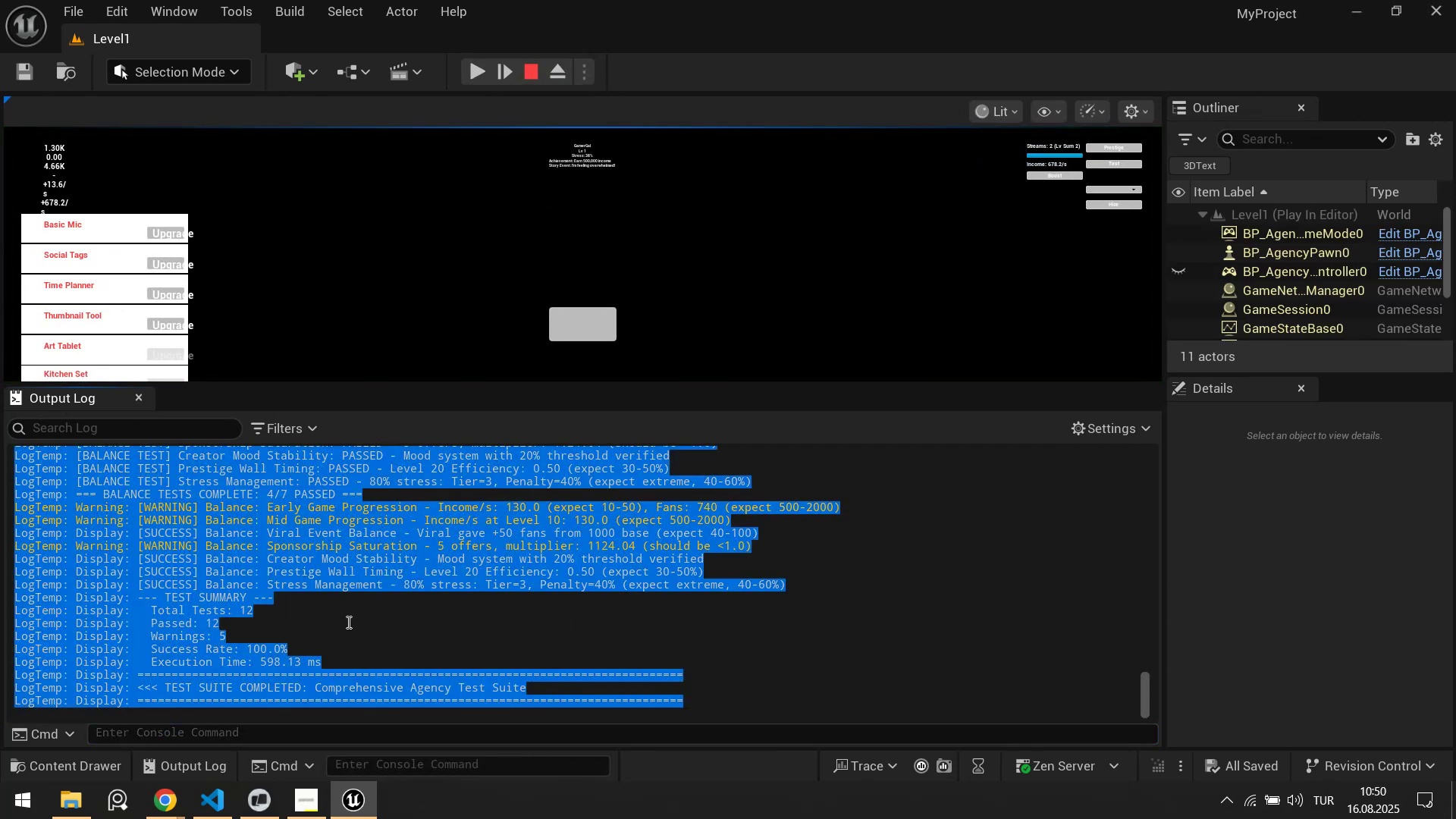 
scroll: coordinate [353, 620], scroll_direction: up, amount: 6.0
 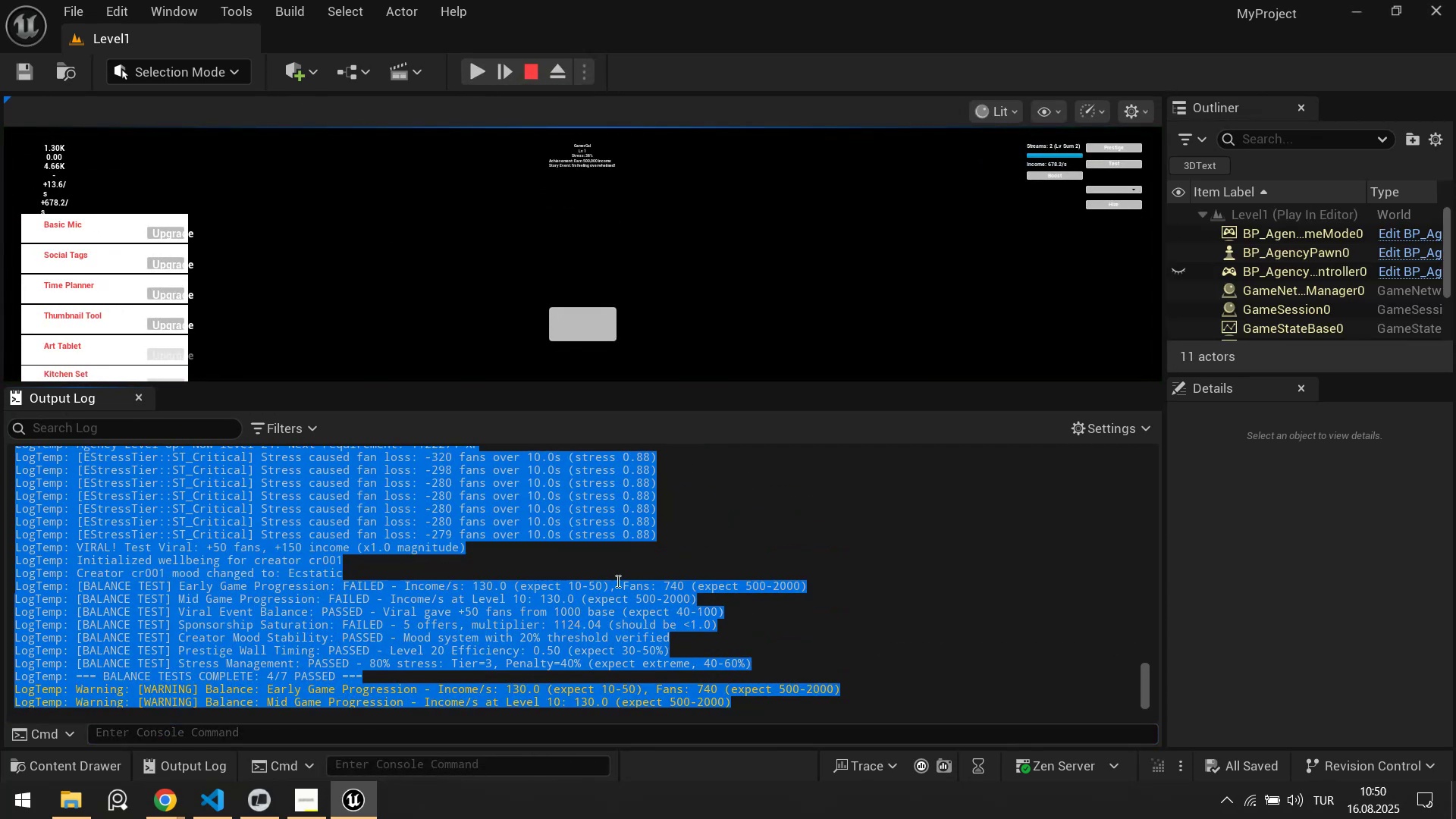 
left_click([629, 578])
 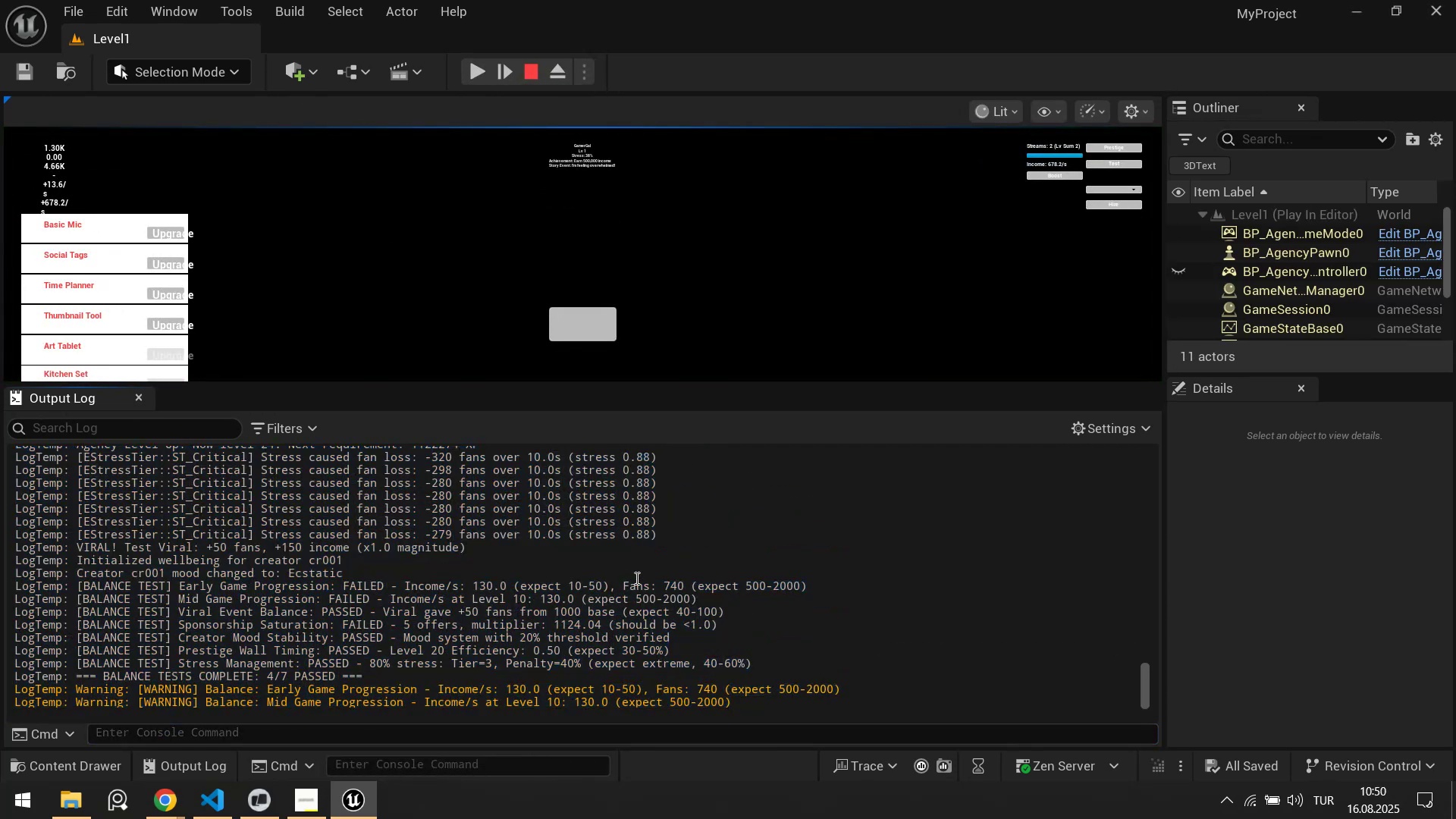 
scroll: coordinate [1005, 613], scroll_direction: up, amount: 40.0
 